 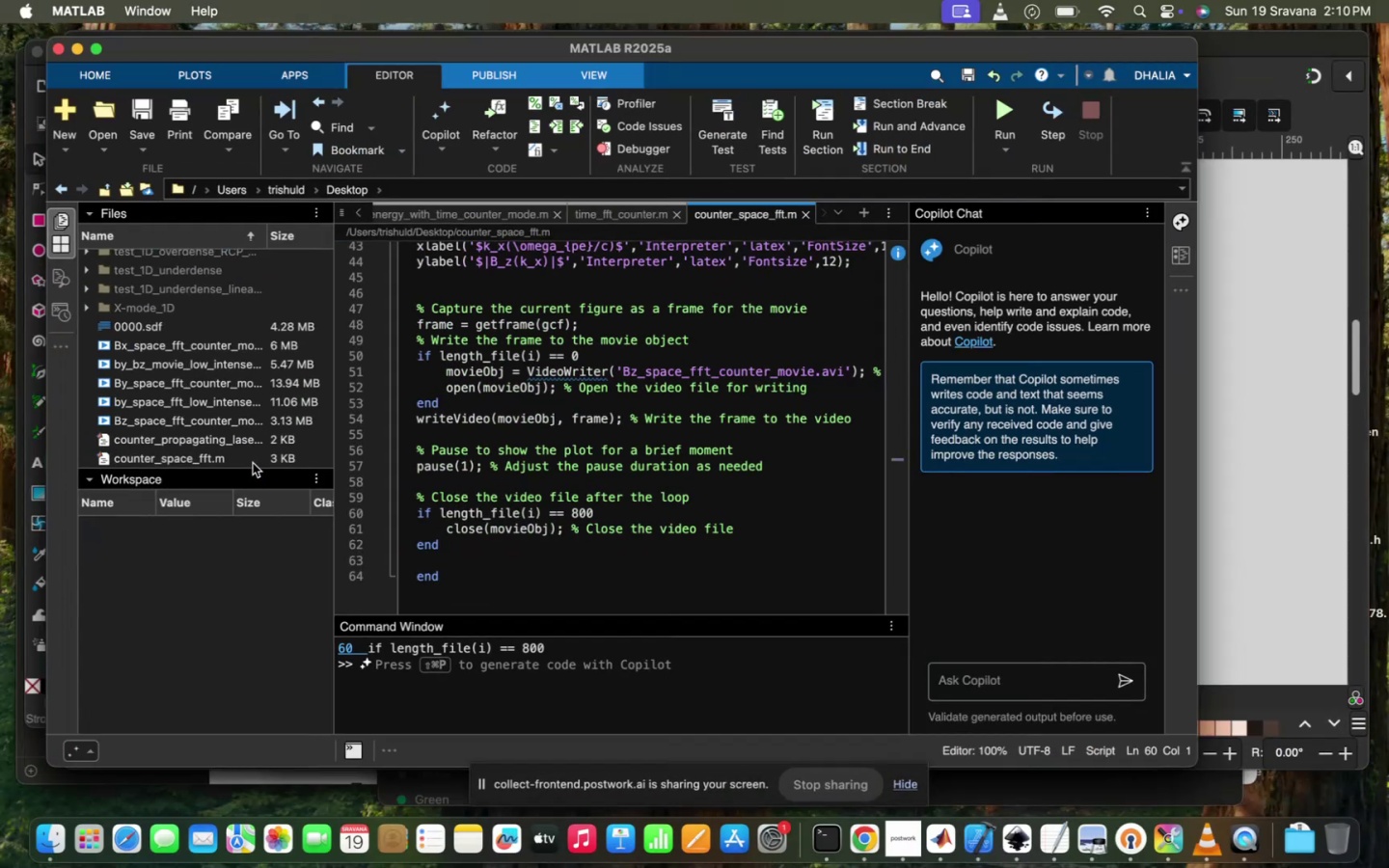 
scroll: coordinate [722, 398], scroll_direction: up, amount: 35.0
 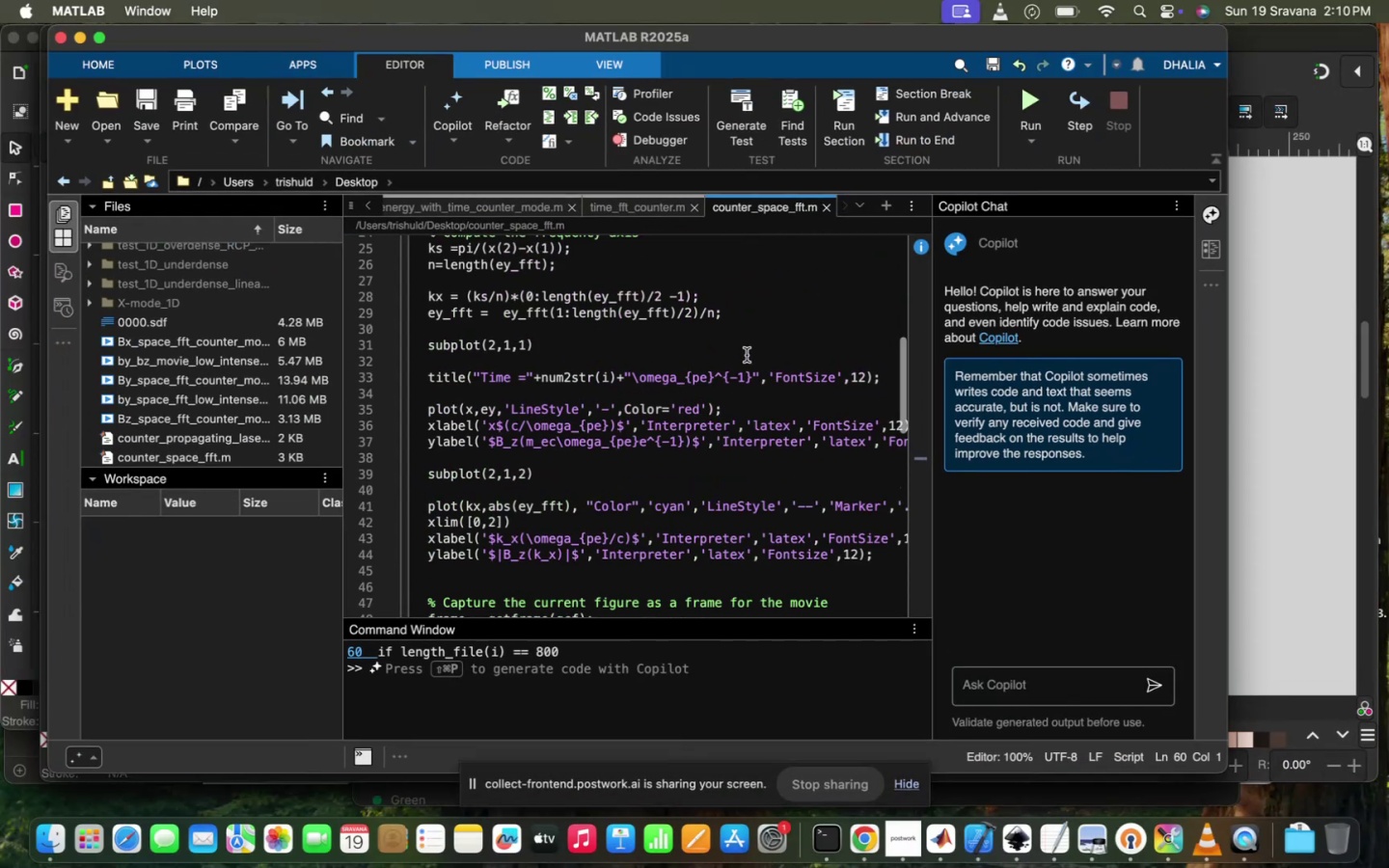 
left_click([747, 355])
 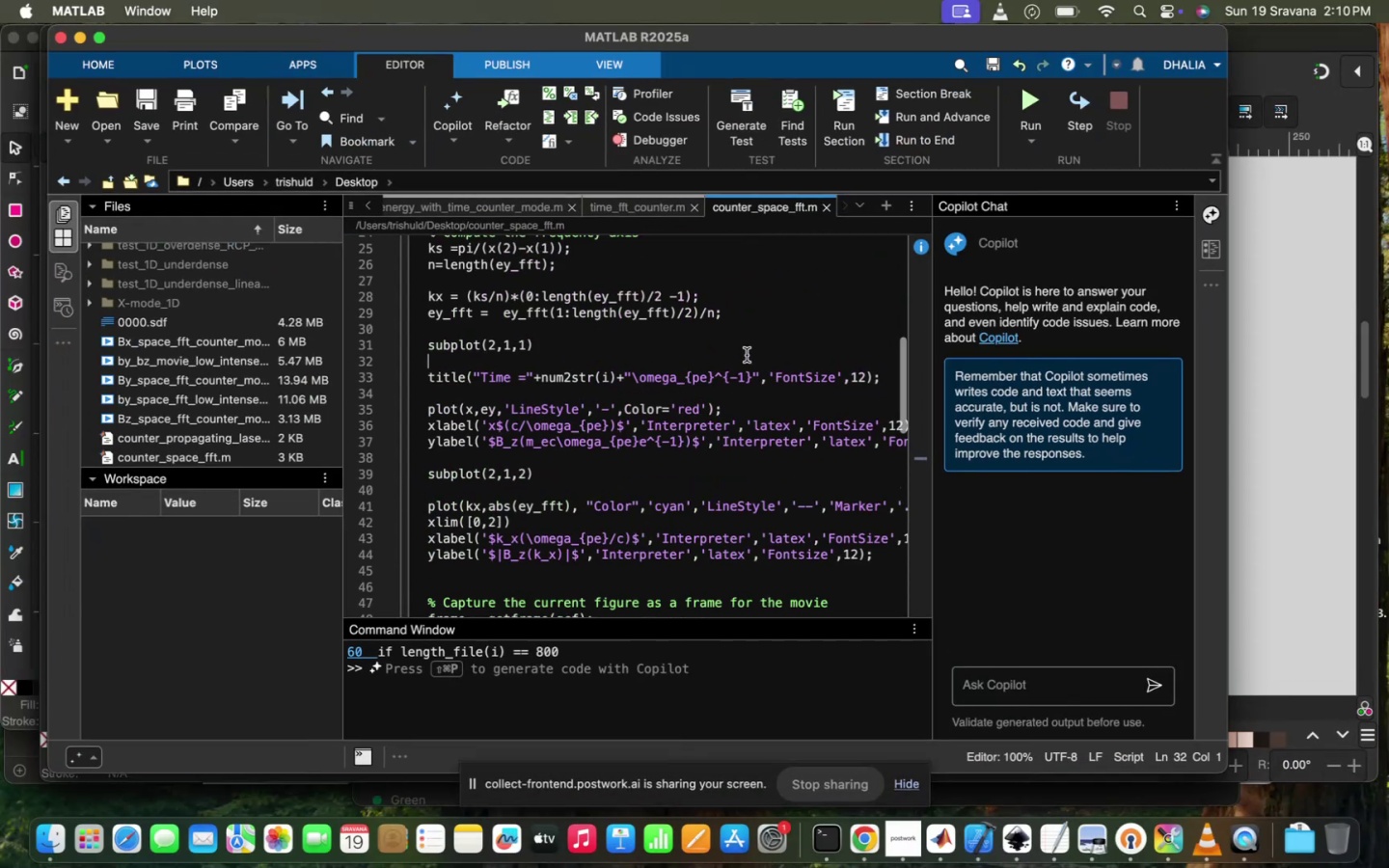 
scroll: coordinate [747, 356], scroll_direction: up, amount: 99.0
 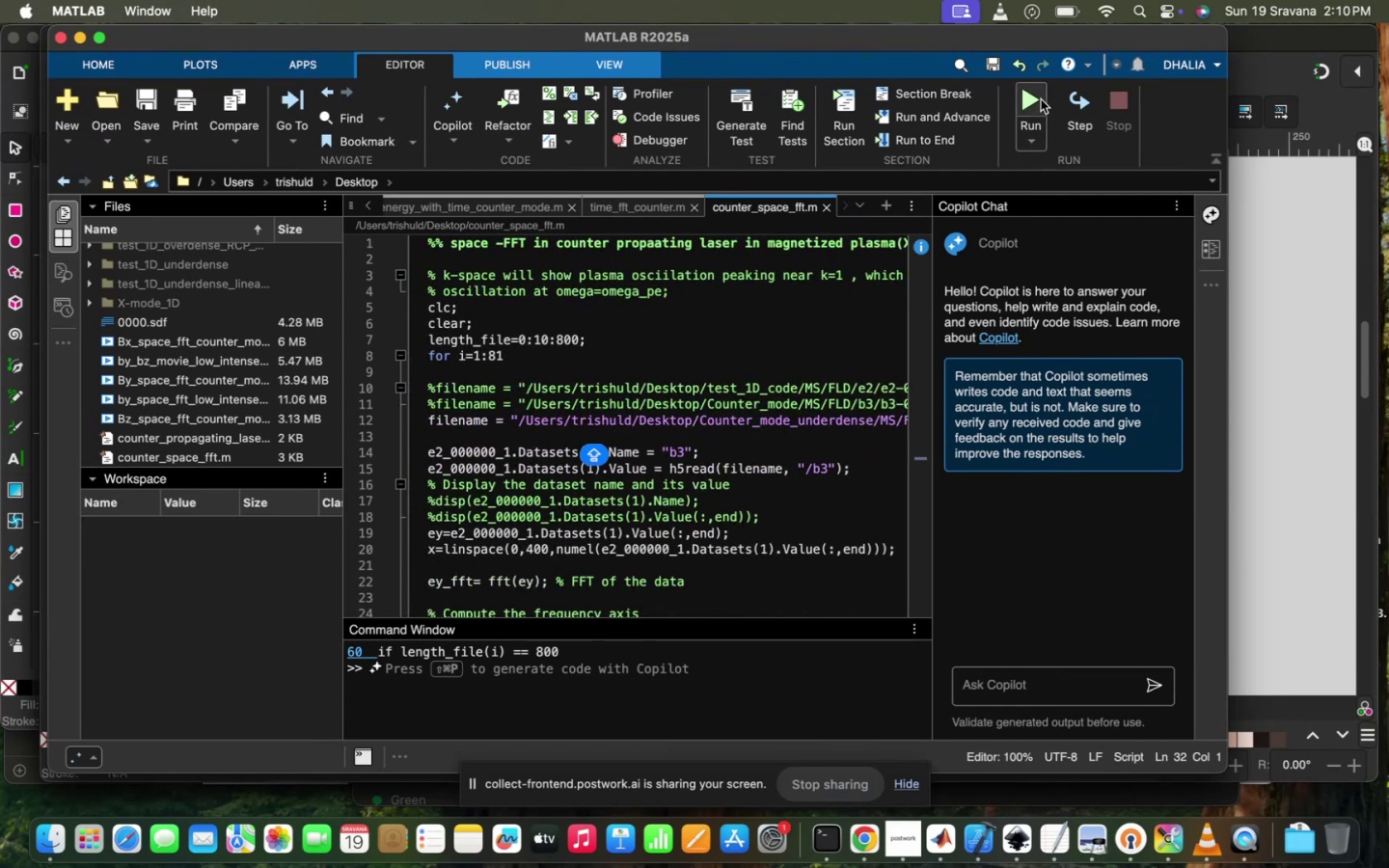 
left_click([1041, 99])
 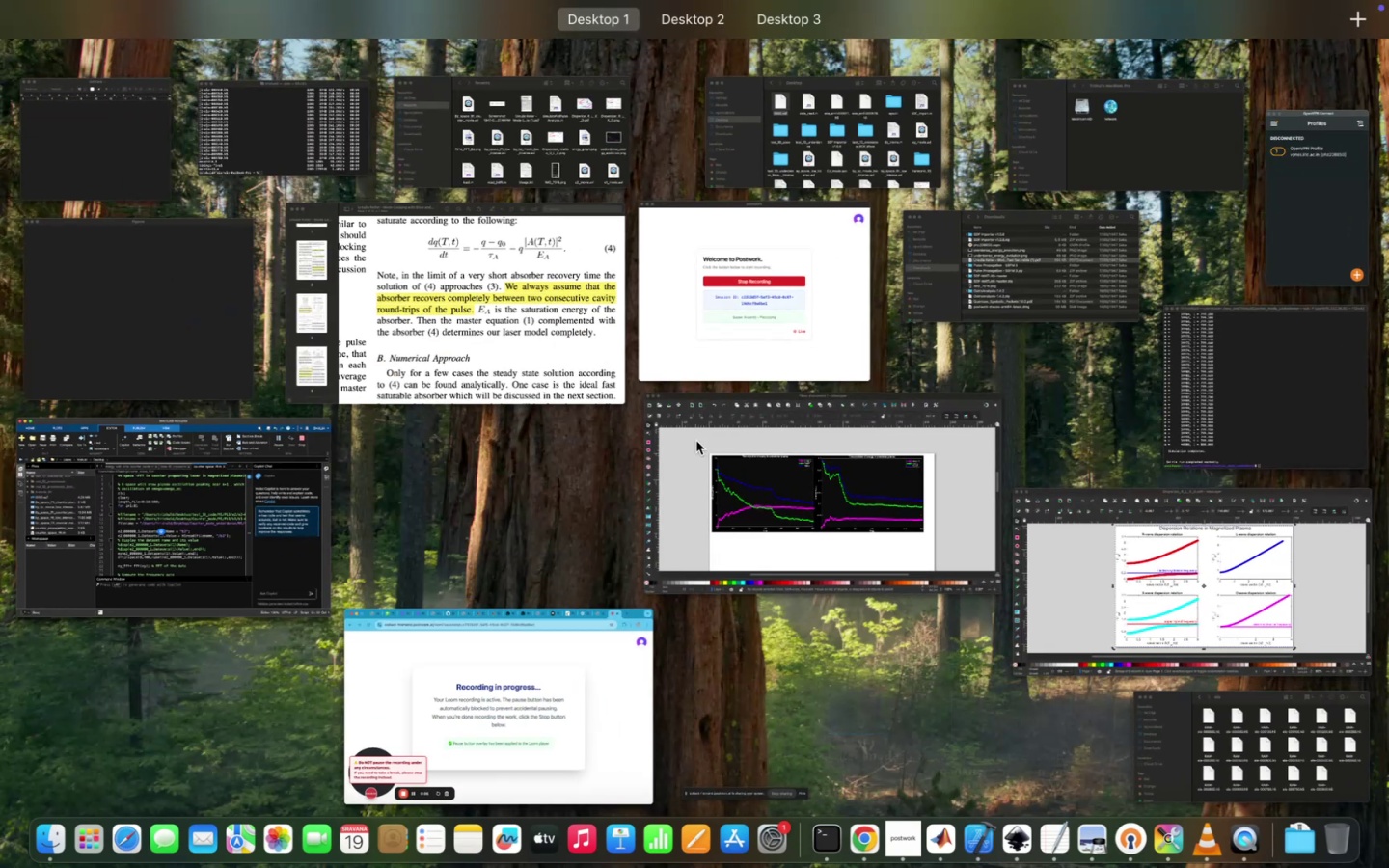 
wait(5.51)
 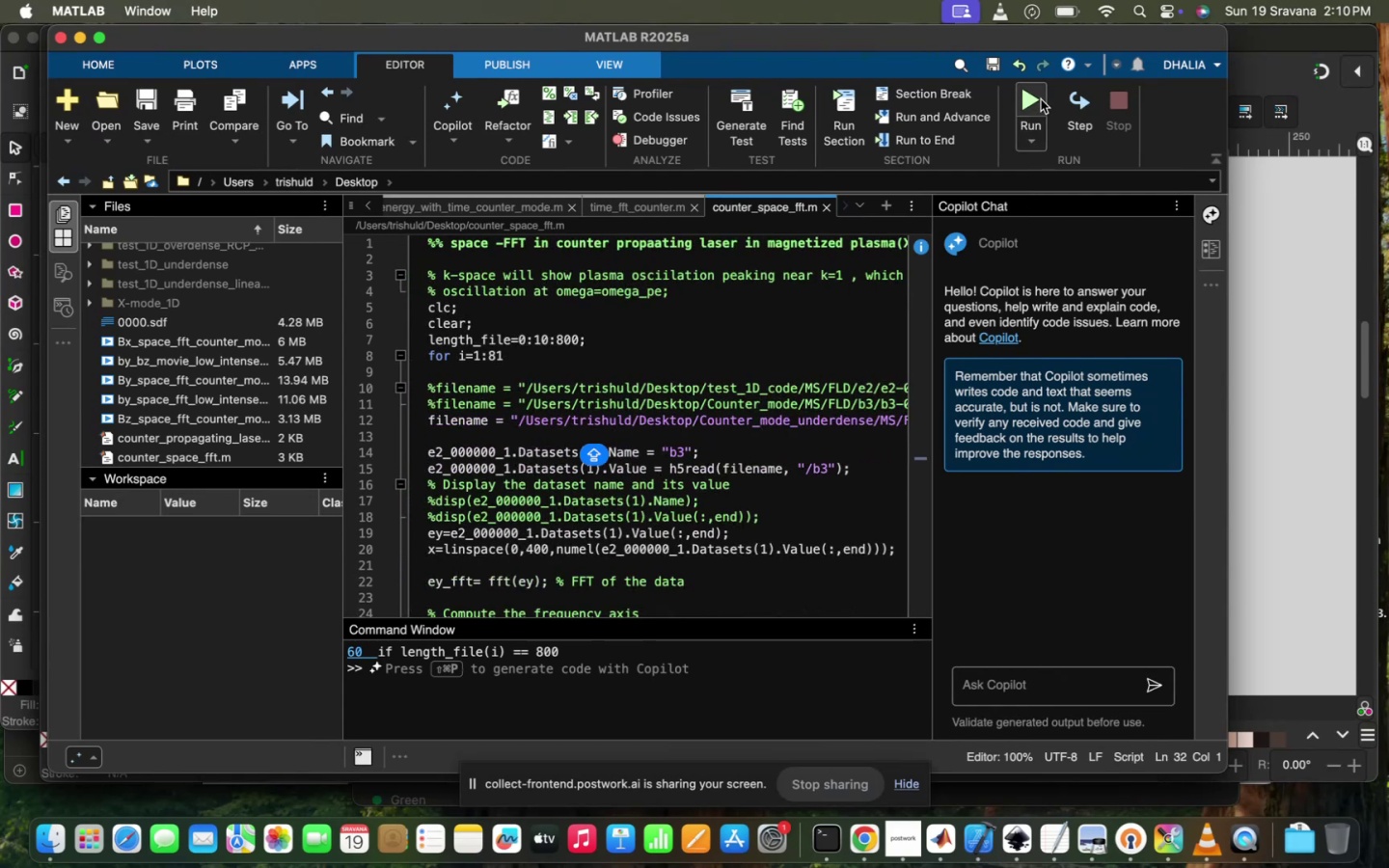 
left_click([90, 346])
 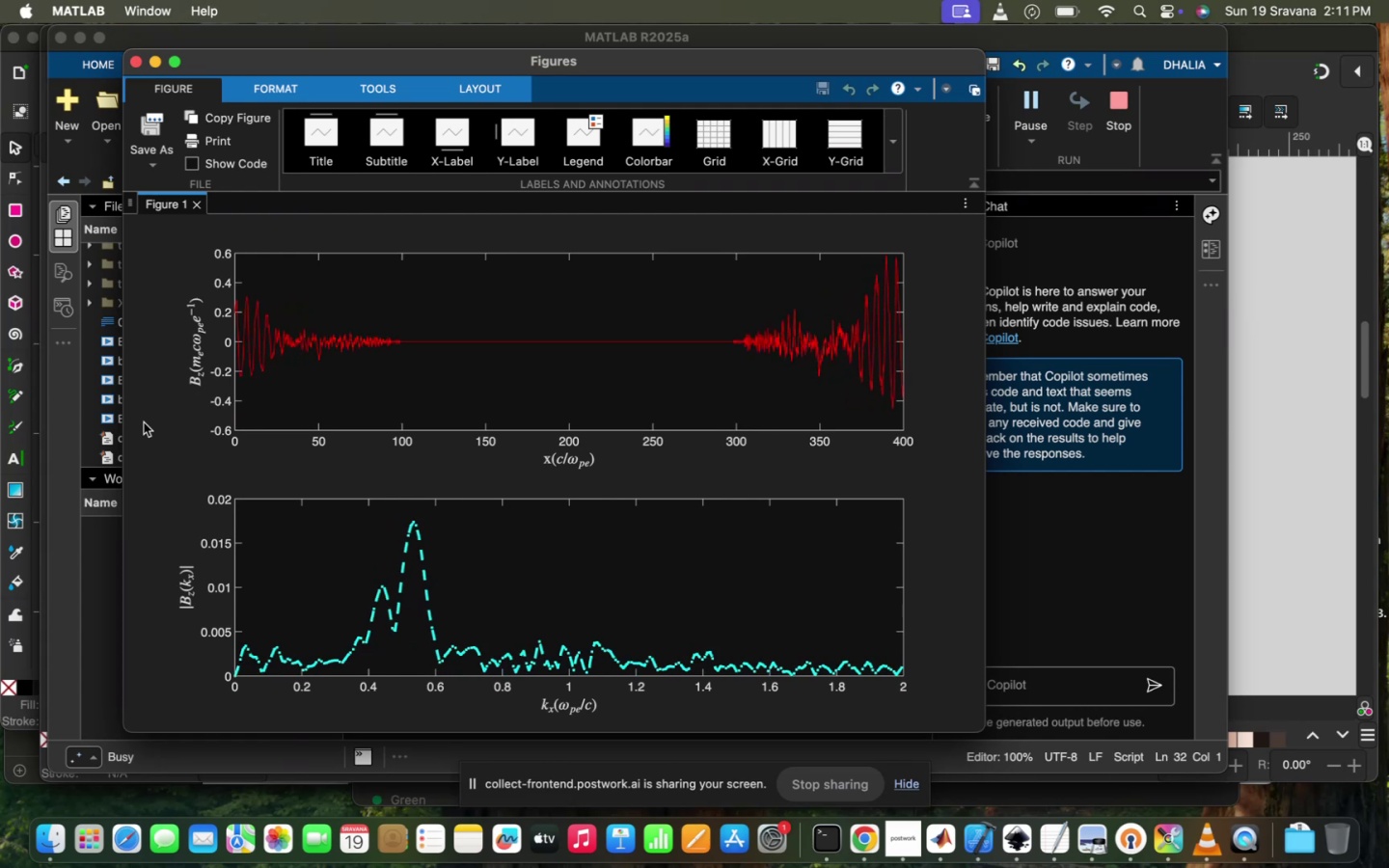 
wait(25.86)
 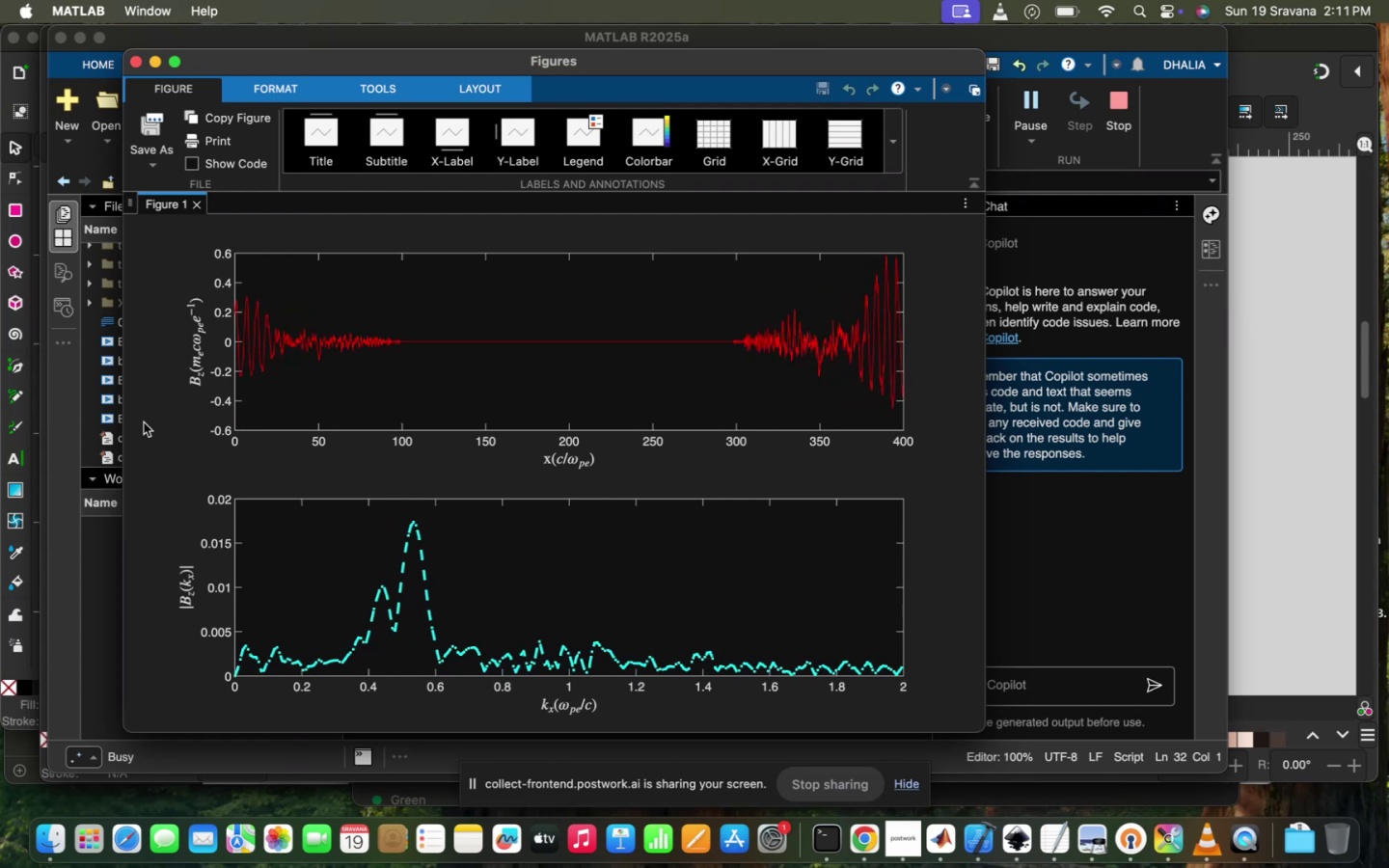 
left_click([133, 63])
 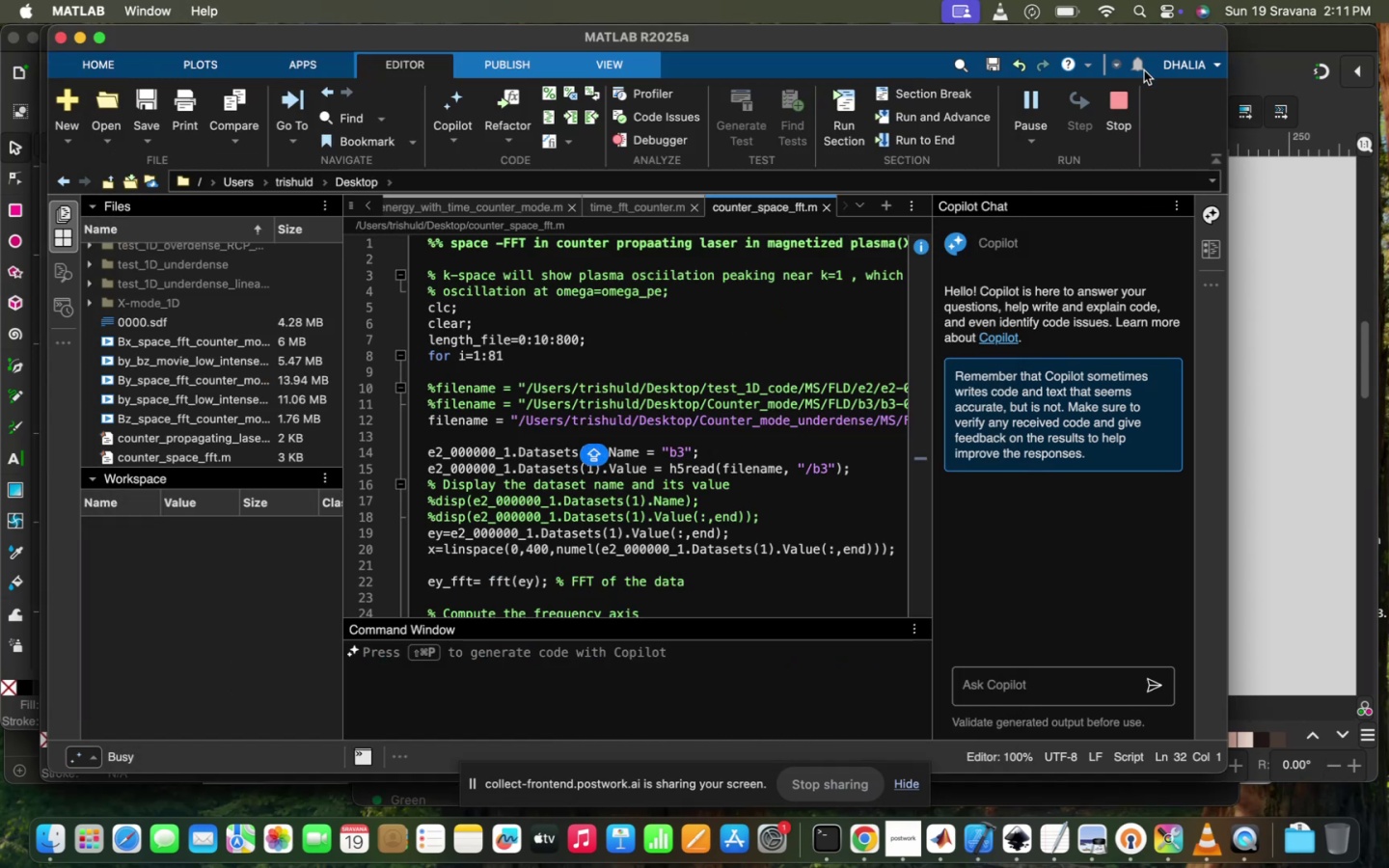 
left_click([1125, 87])
 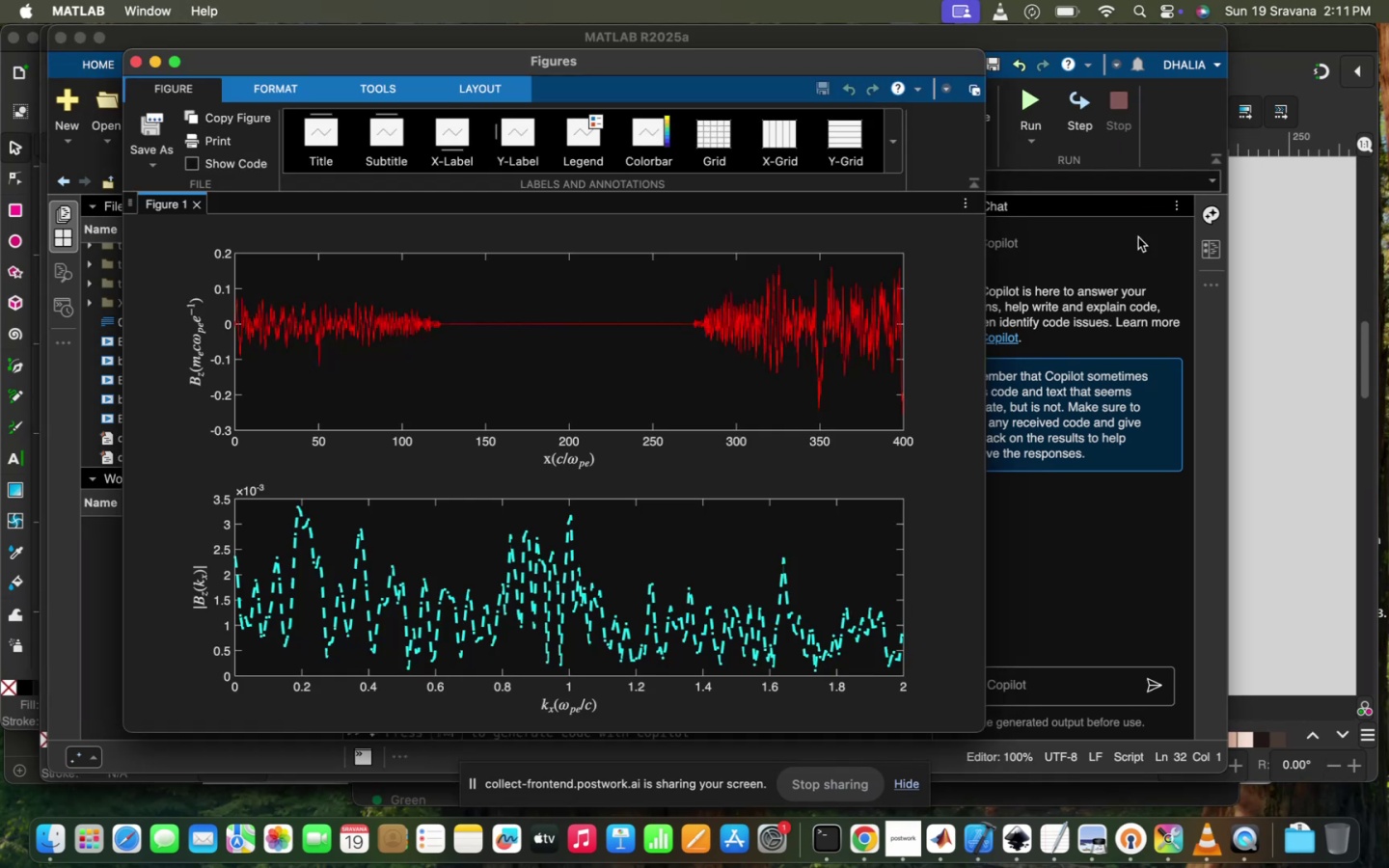 
left_click([1162, 177])
 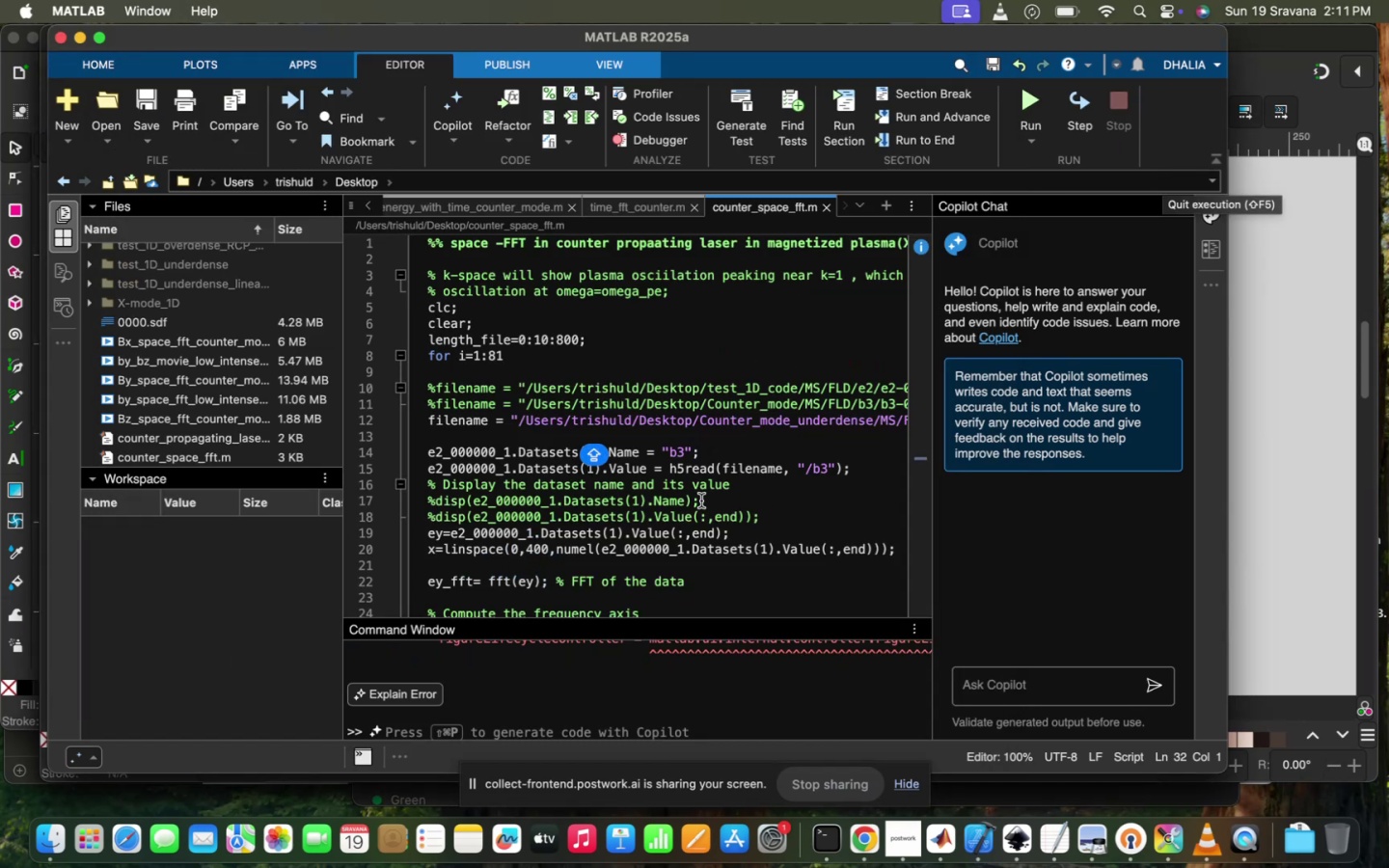 
scroll: coordinate [701, 501], scroll_direction: down, amount: 5.0
 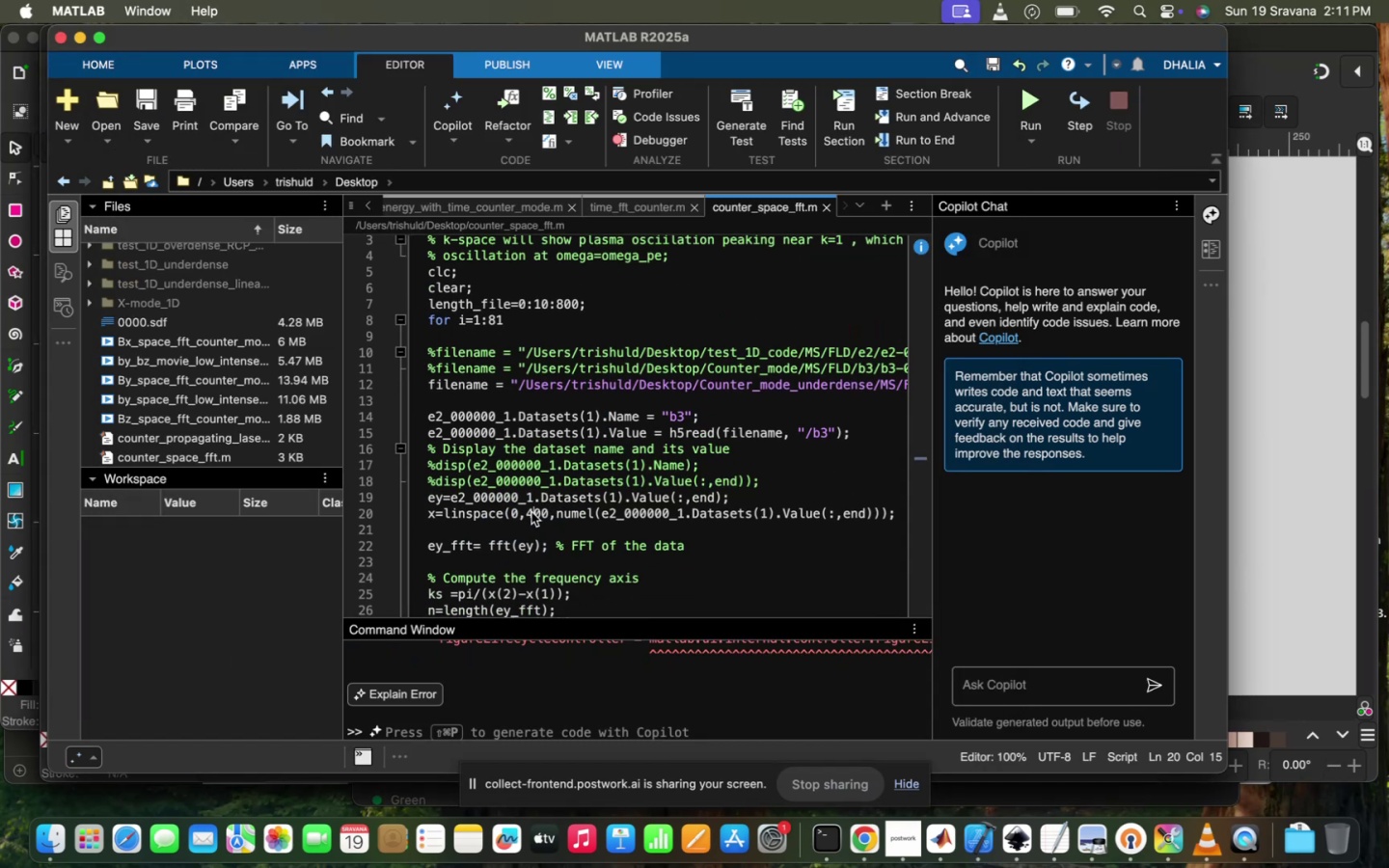 
key(Backspace)
 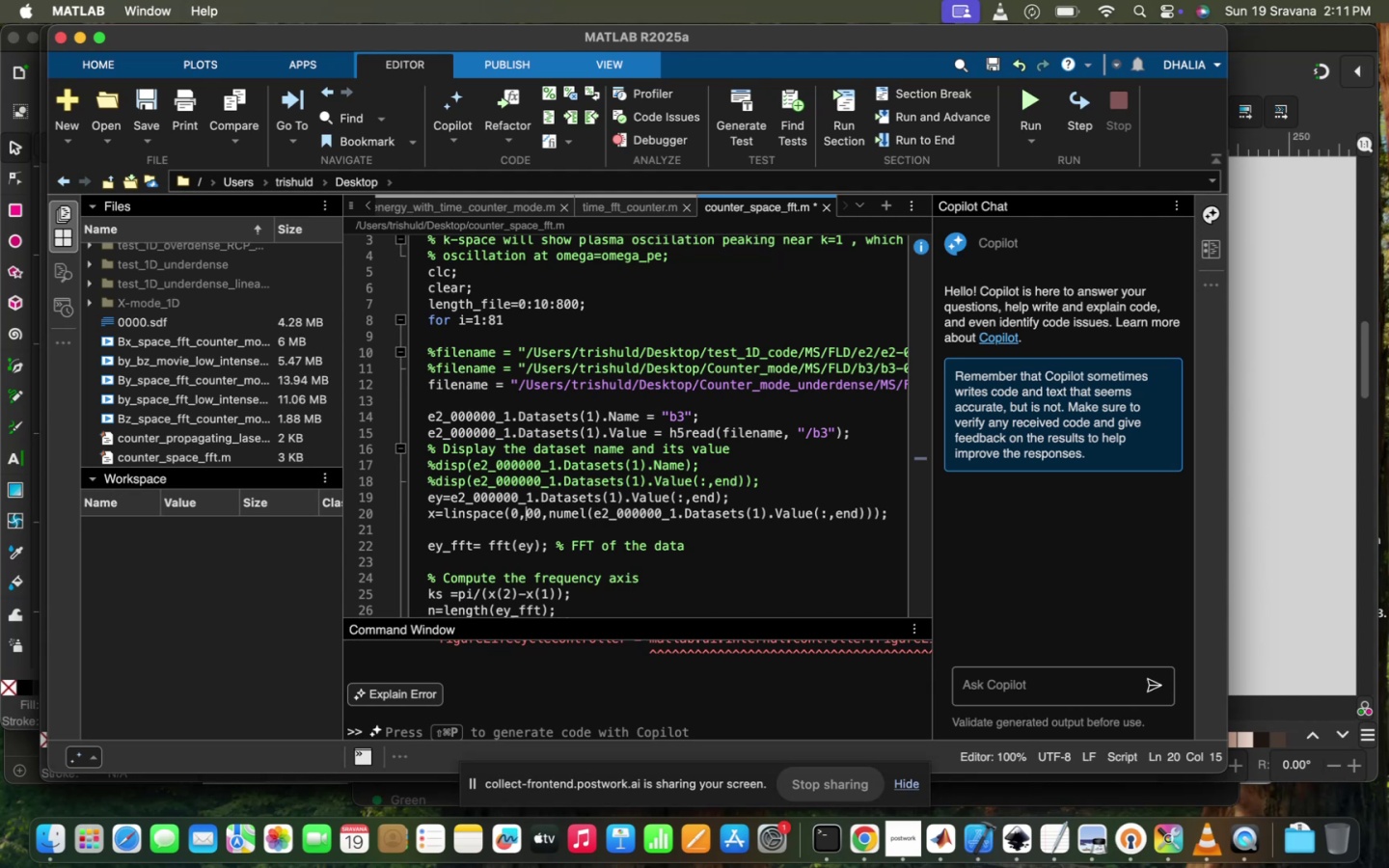 
key(8)
 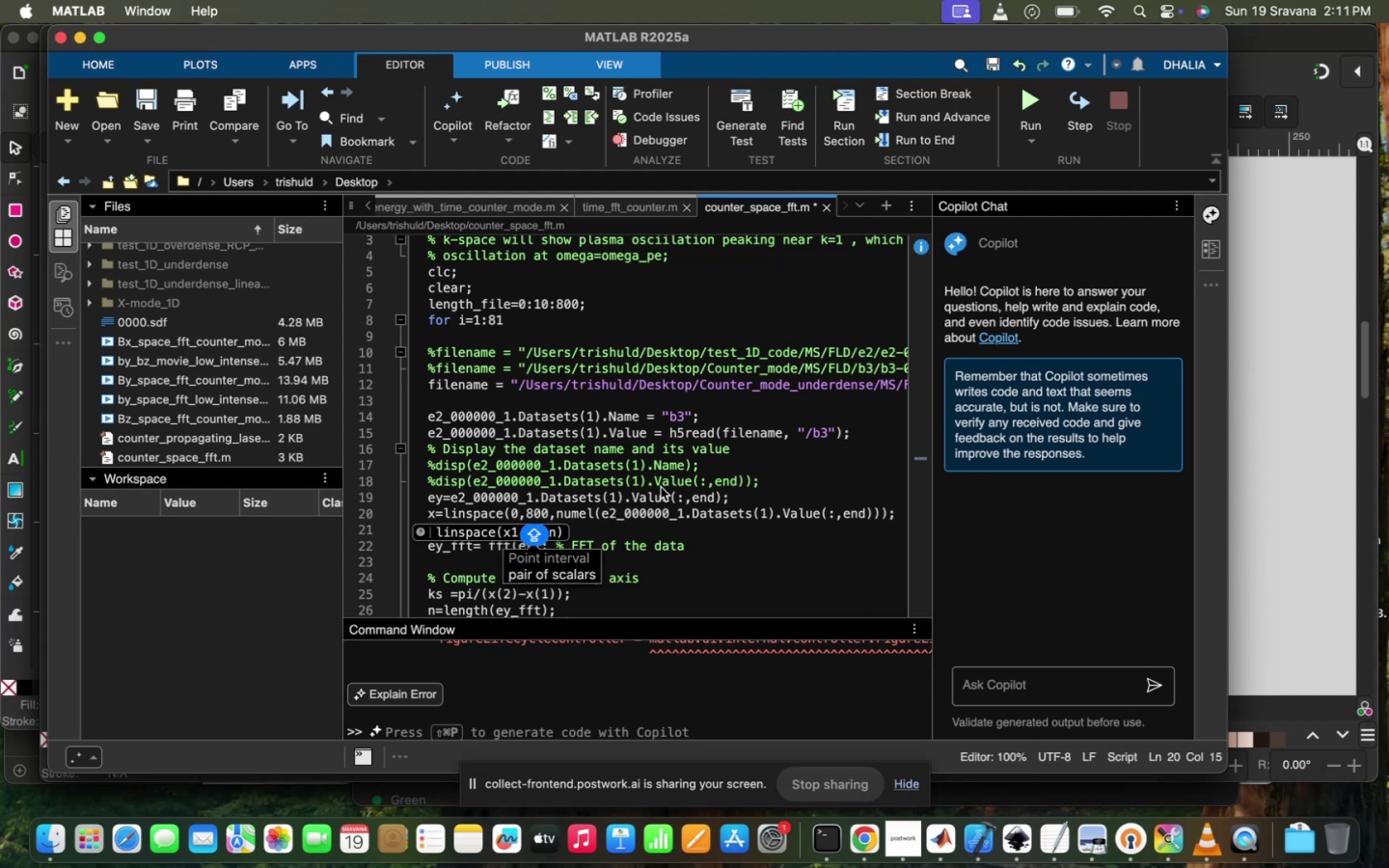 
scroll: coordinate [662, 488], scroll_direction: down, amount: 22.0
 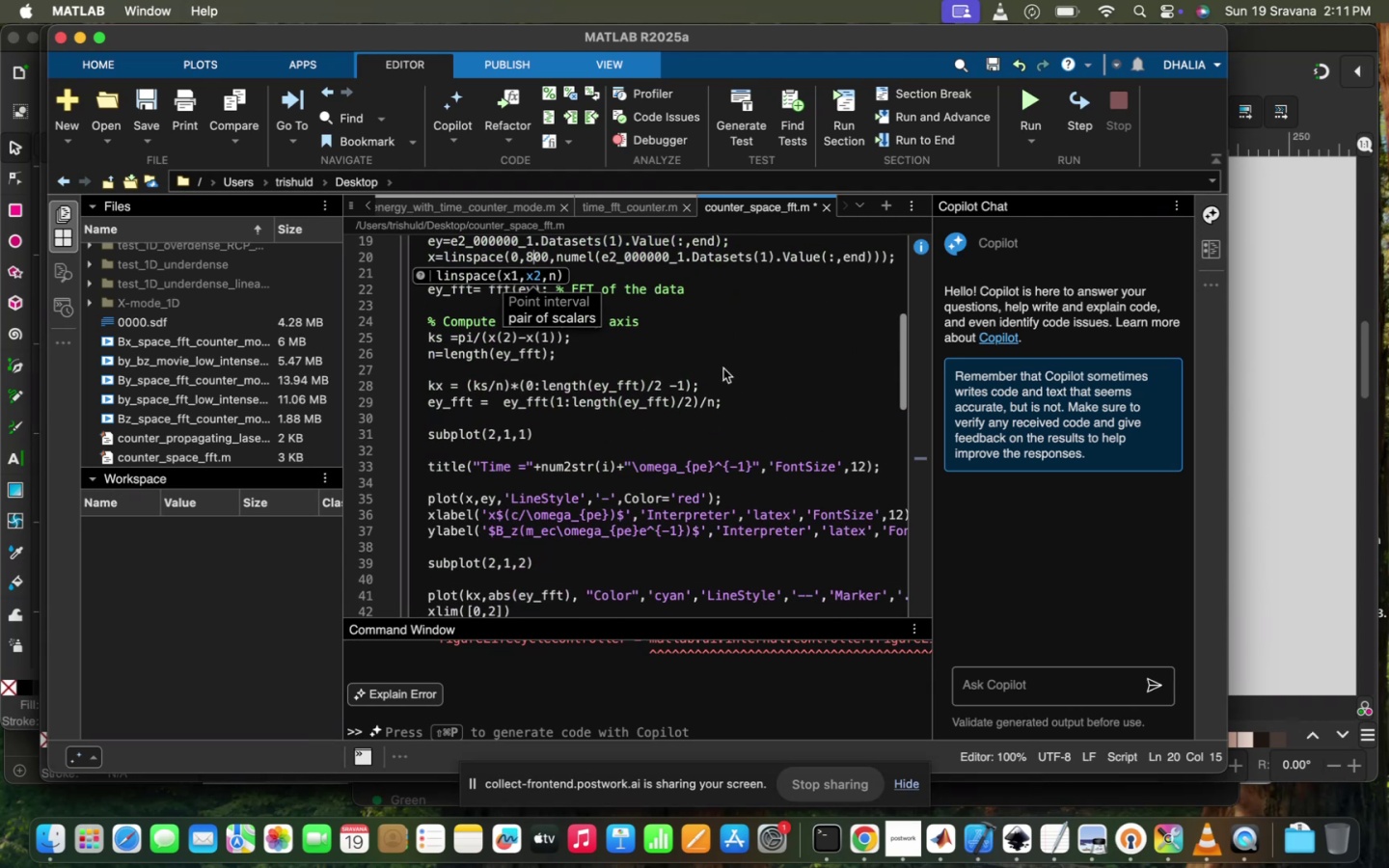 
left_click([724, 367])
 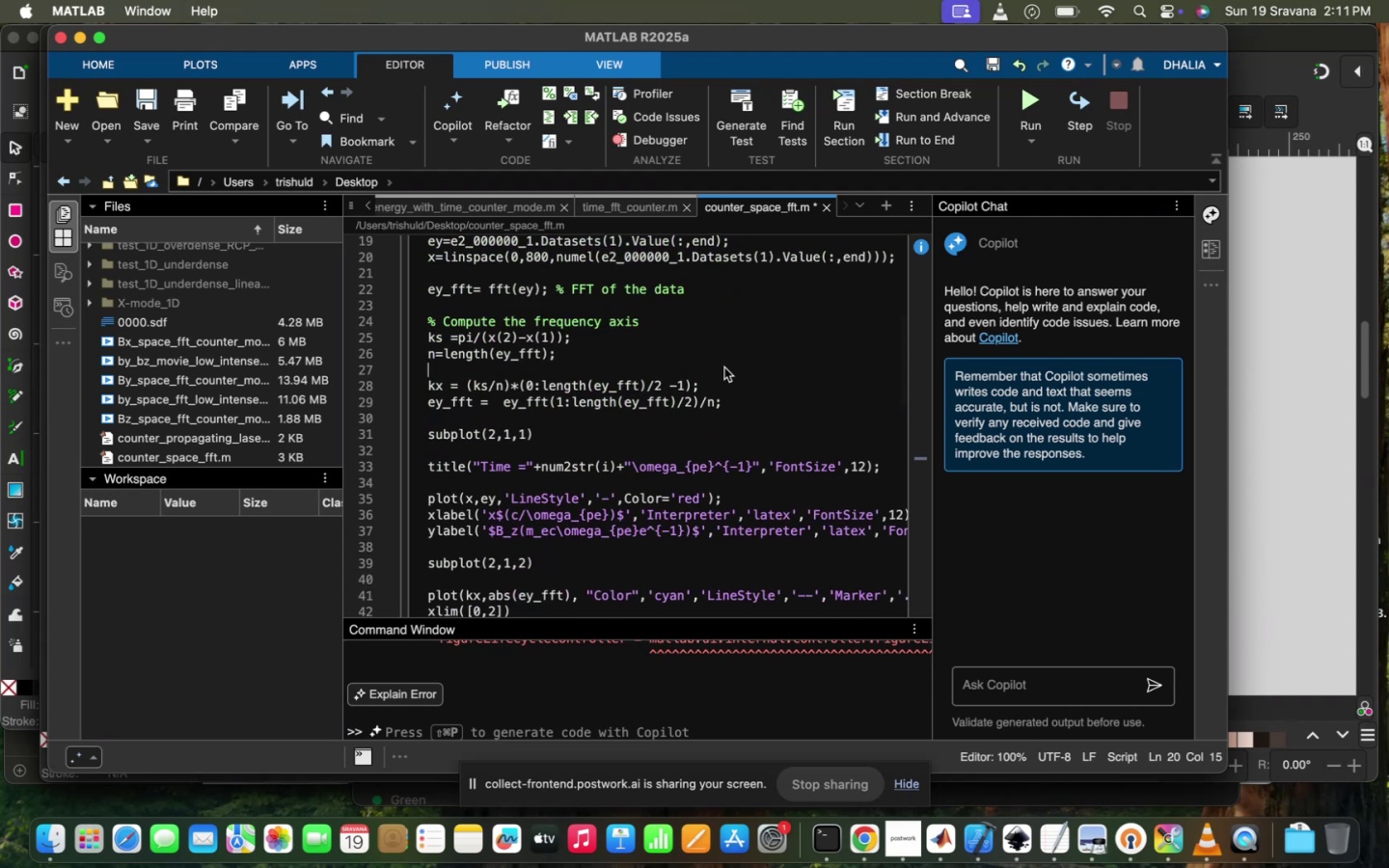 
scroll: coordinate [724, 367], scroll_direction: up, amount: 14.0
 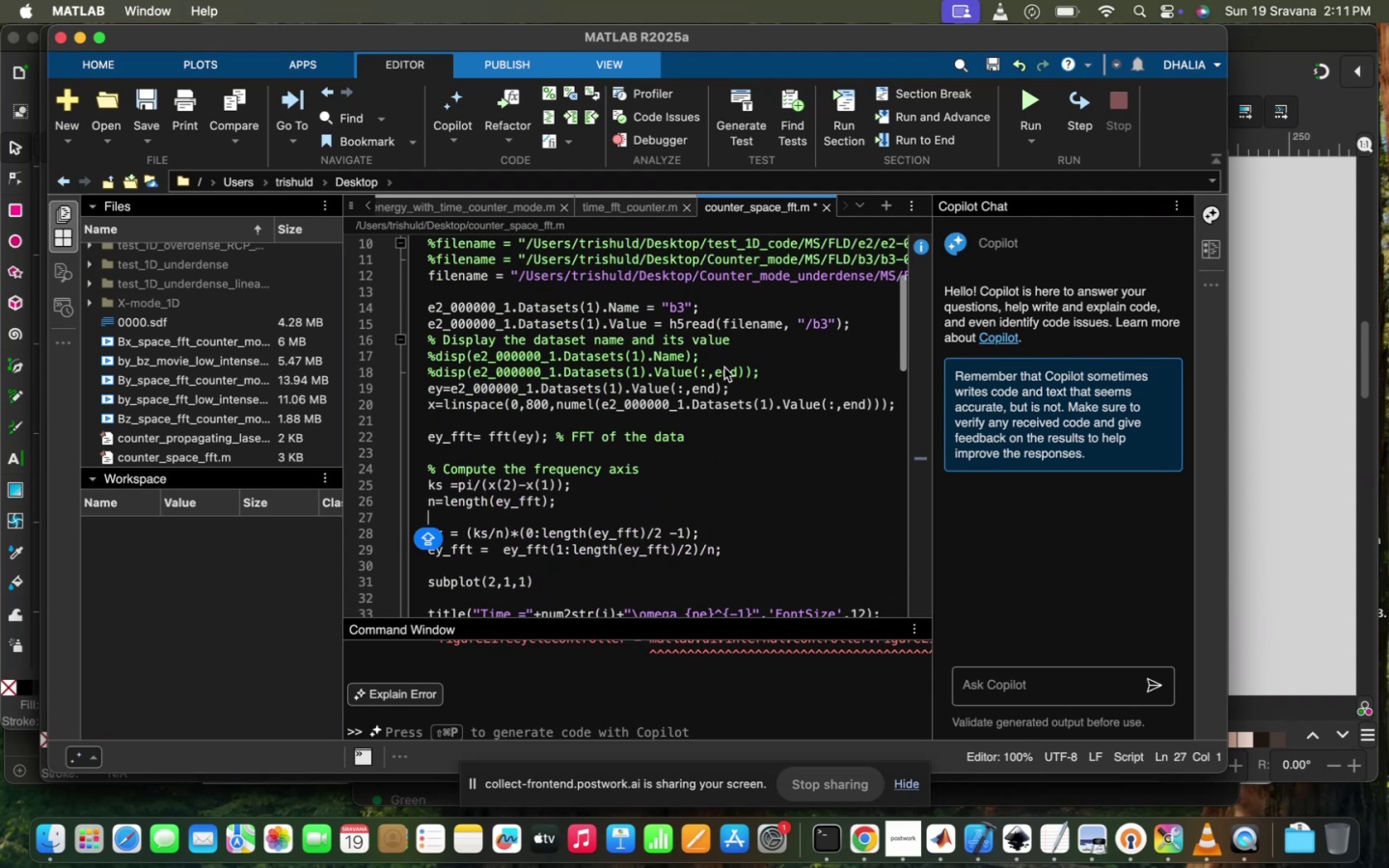 
scroll: coordinate [724, 367], scroll_direction: down, amount: 36.0
 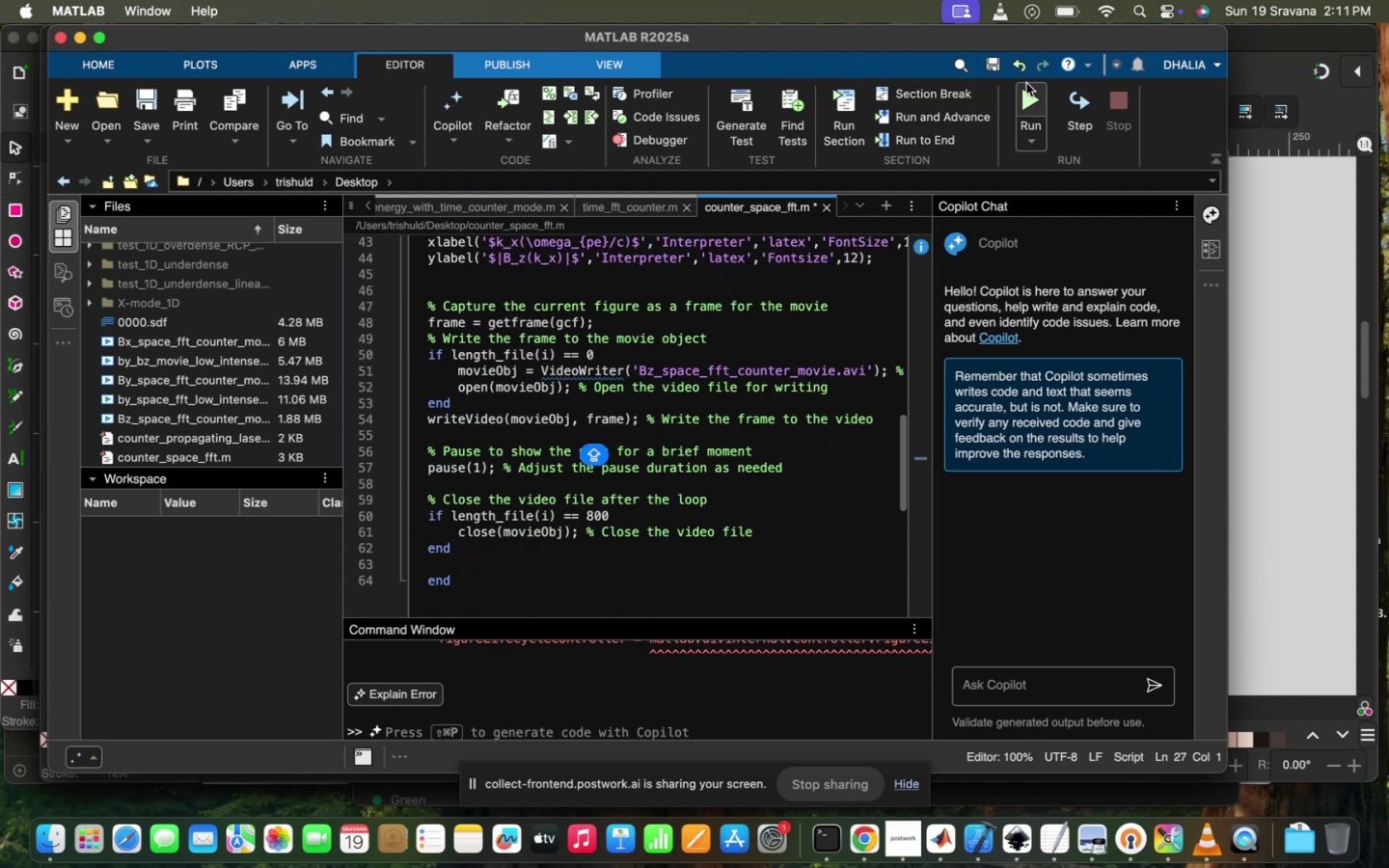 
left_click([1026, 91])
 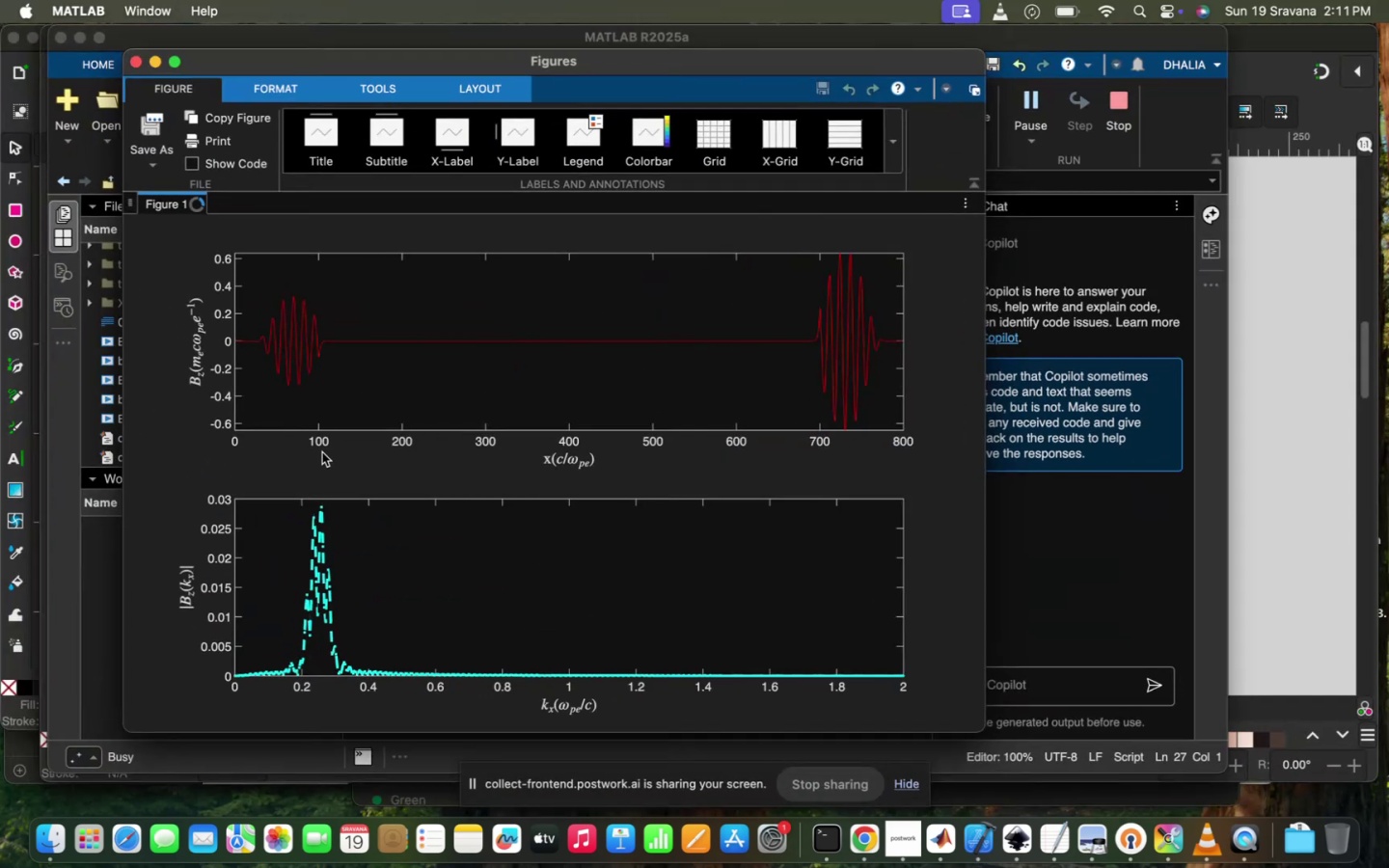 
wait(6.35)
 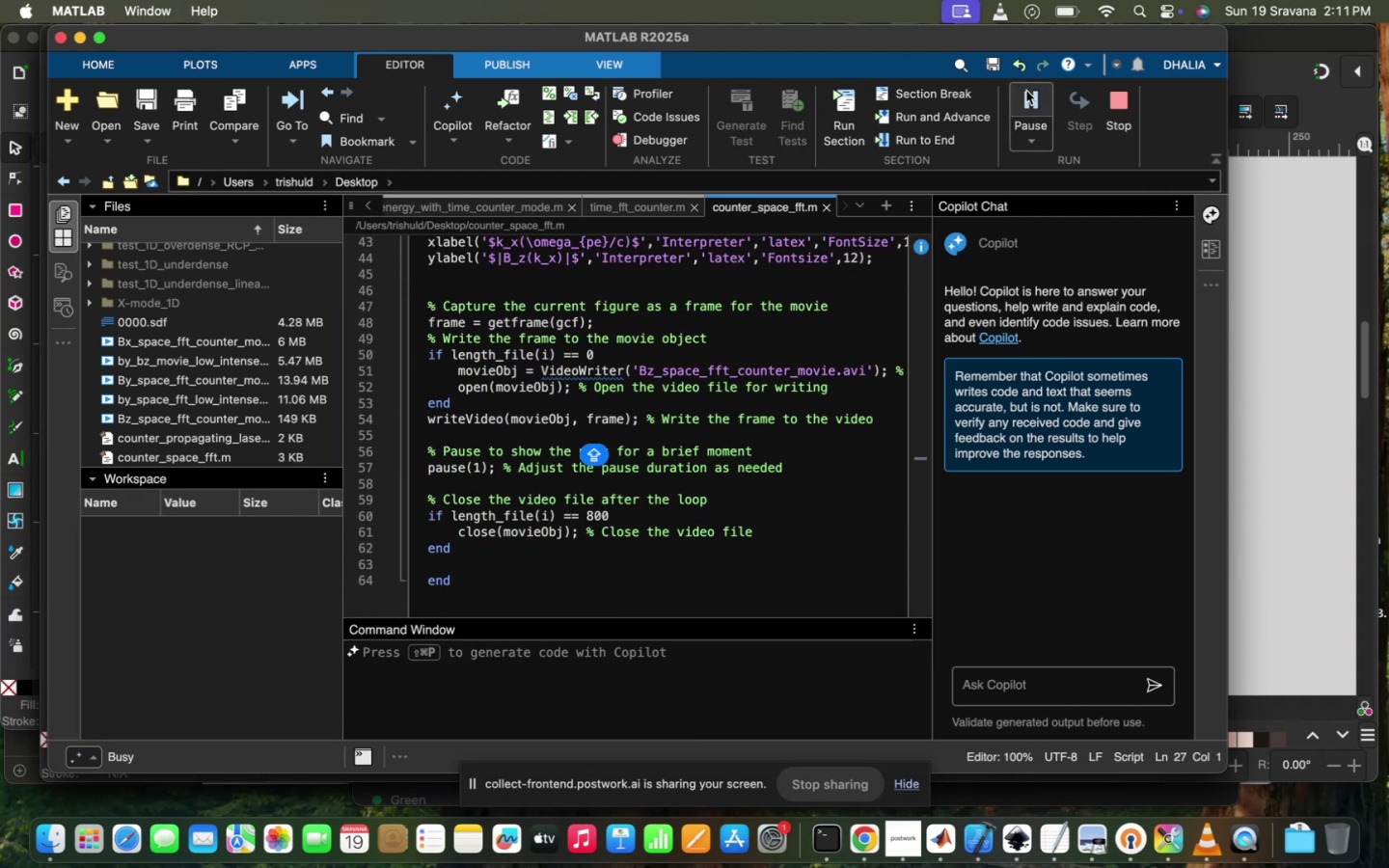 
left_click([315, 505])
 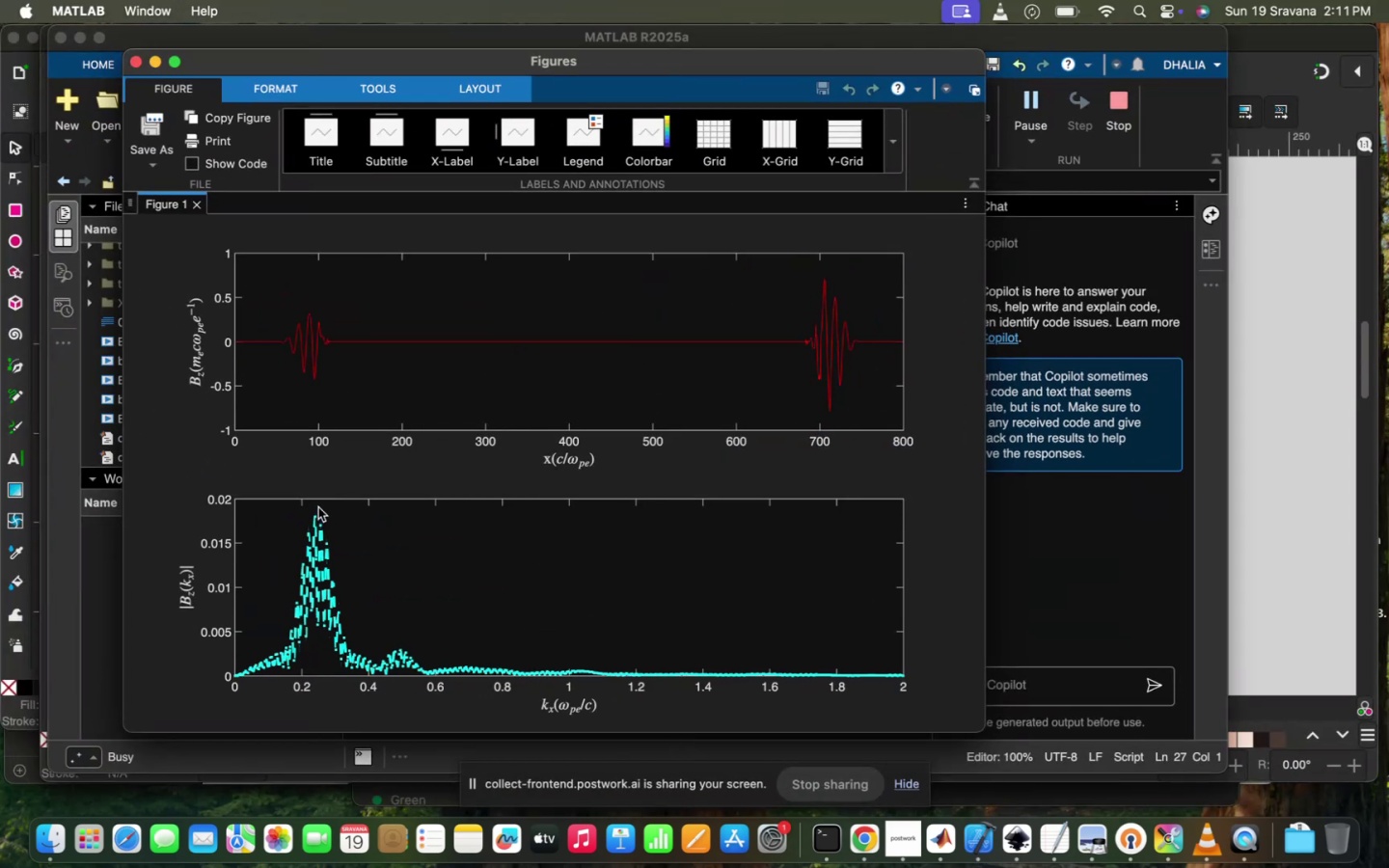 
left_click([317, 515])
 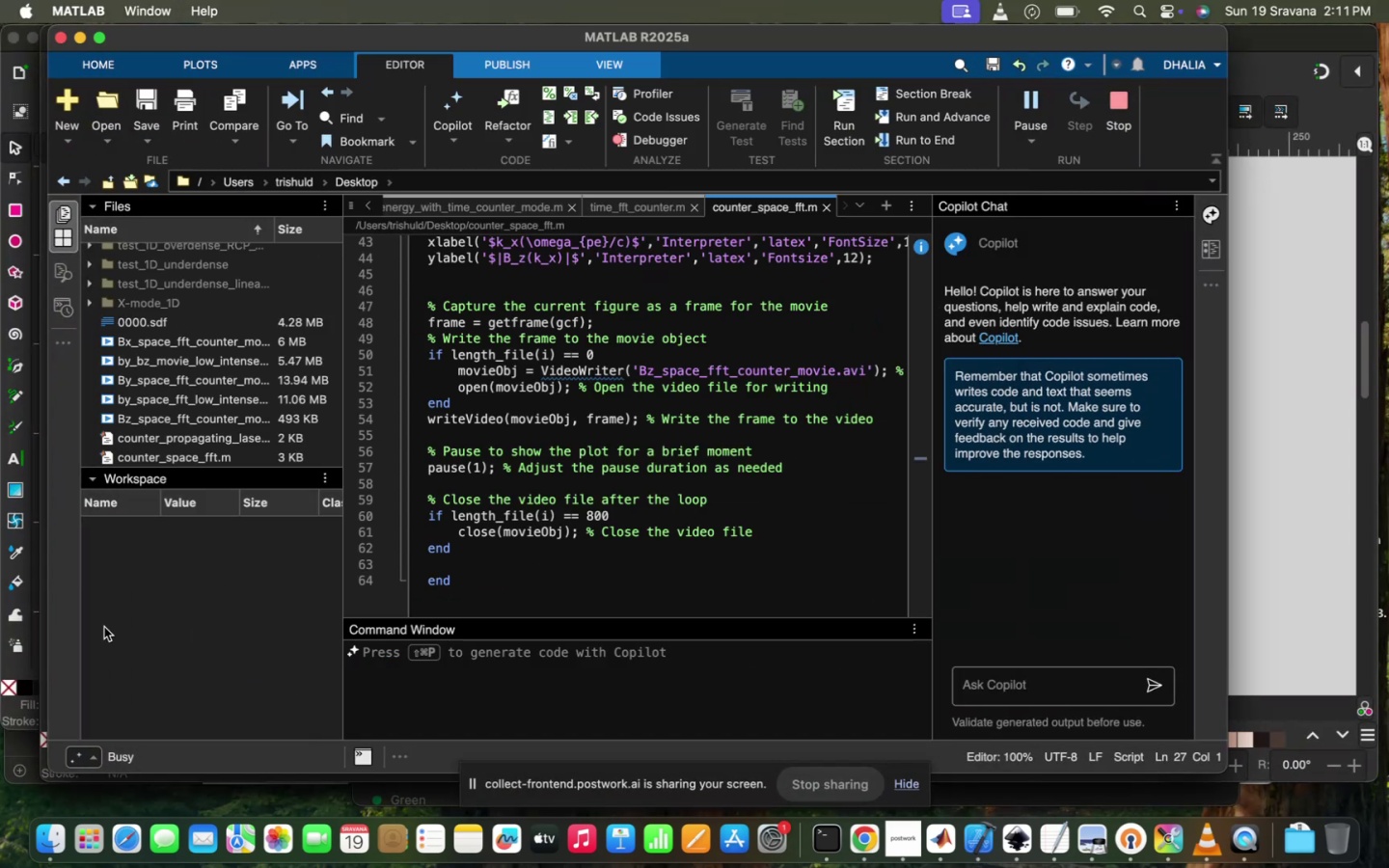 
scroll: coordinate [557, 382], scroll_direction: up, amount: 71.0
 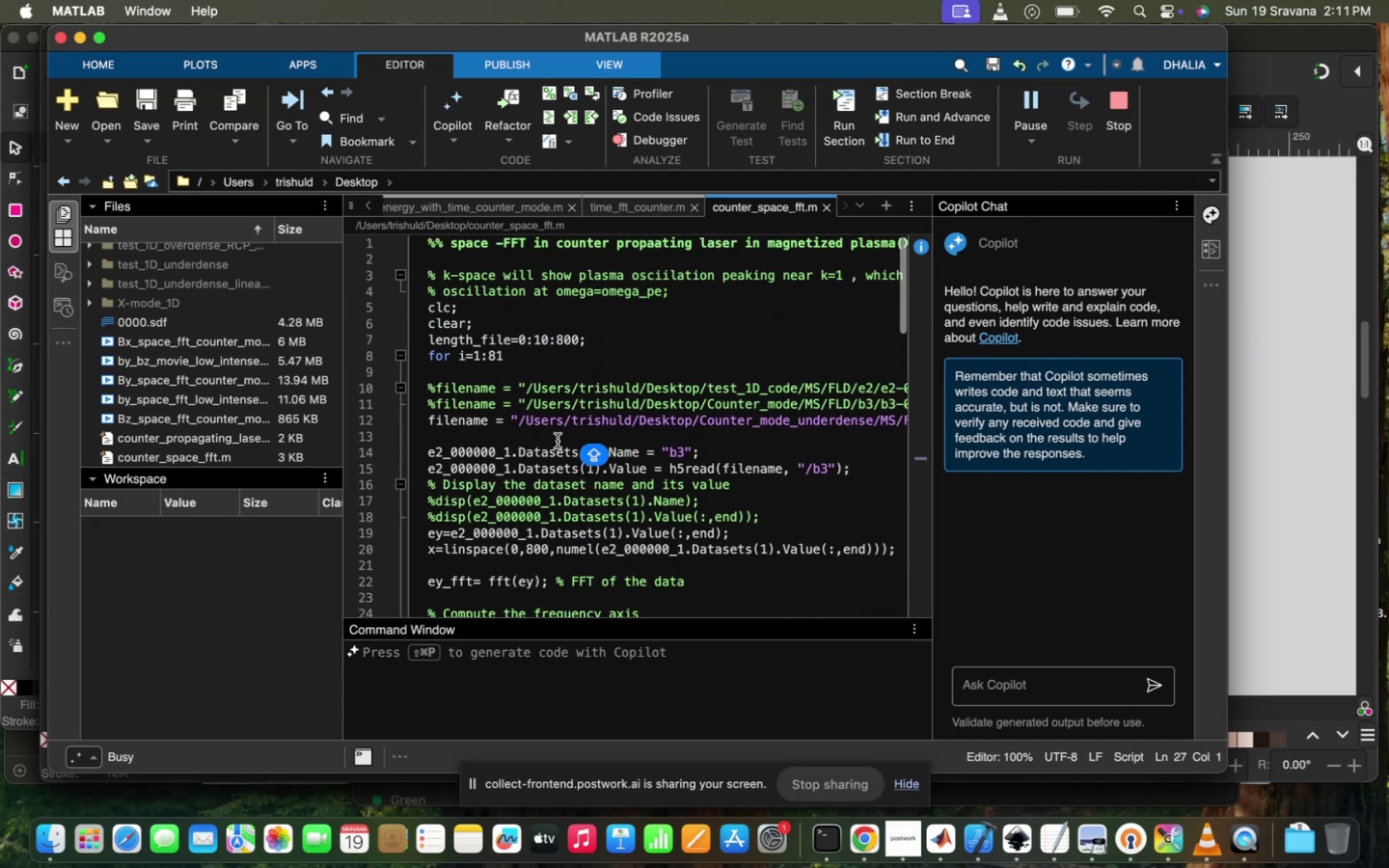 
scroll: coordinate [558, 441], scroll_direction: down, amount: 20.0
 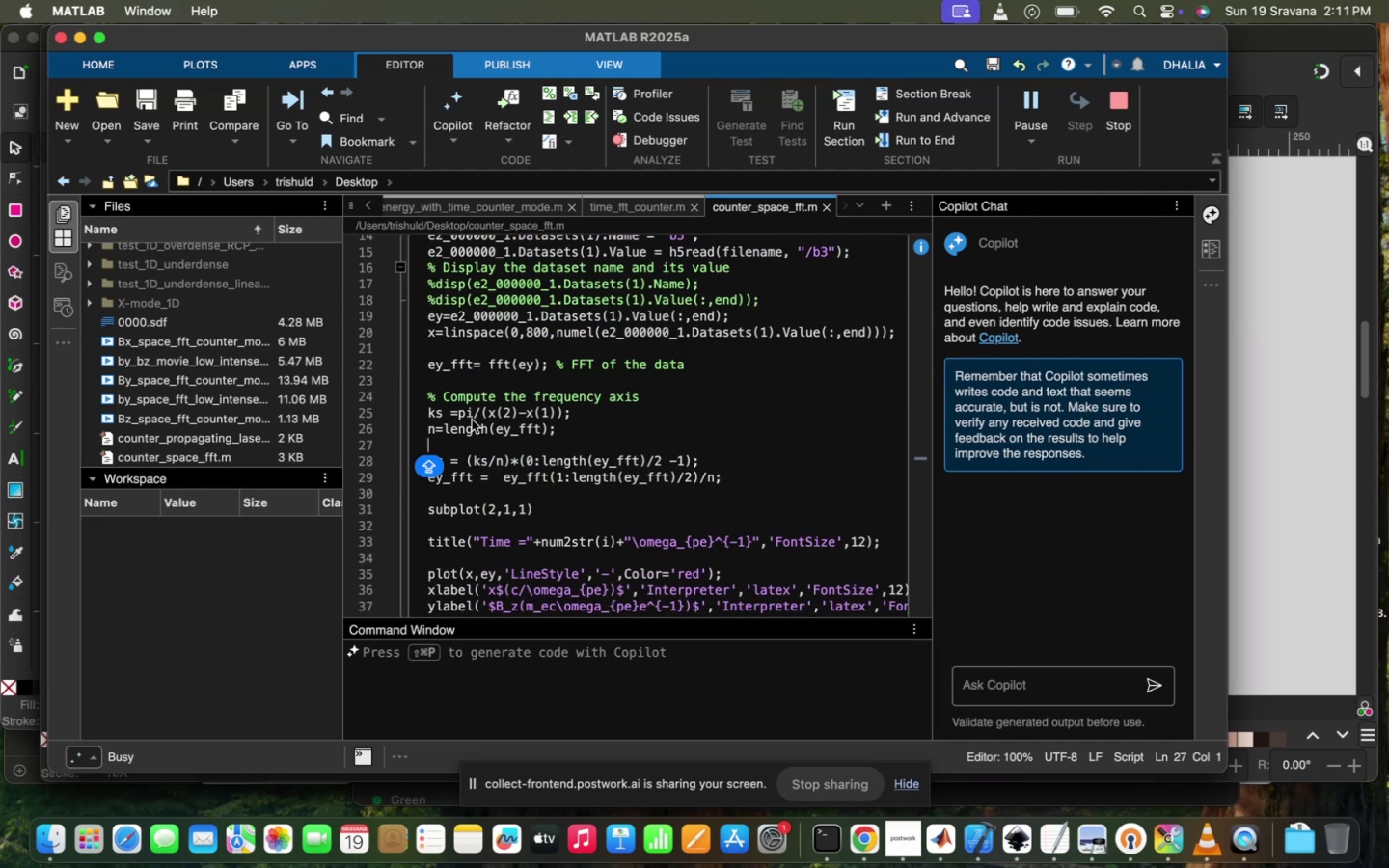 
left_click([456, 415])
 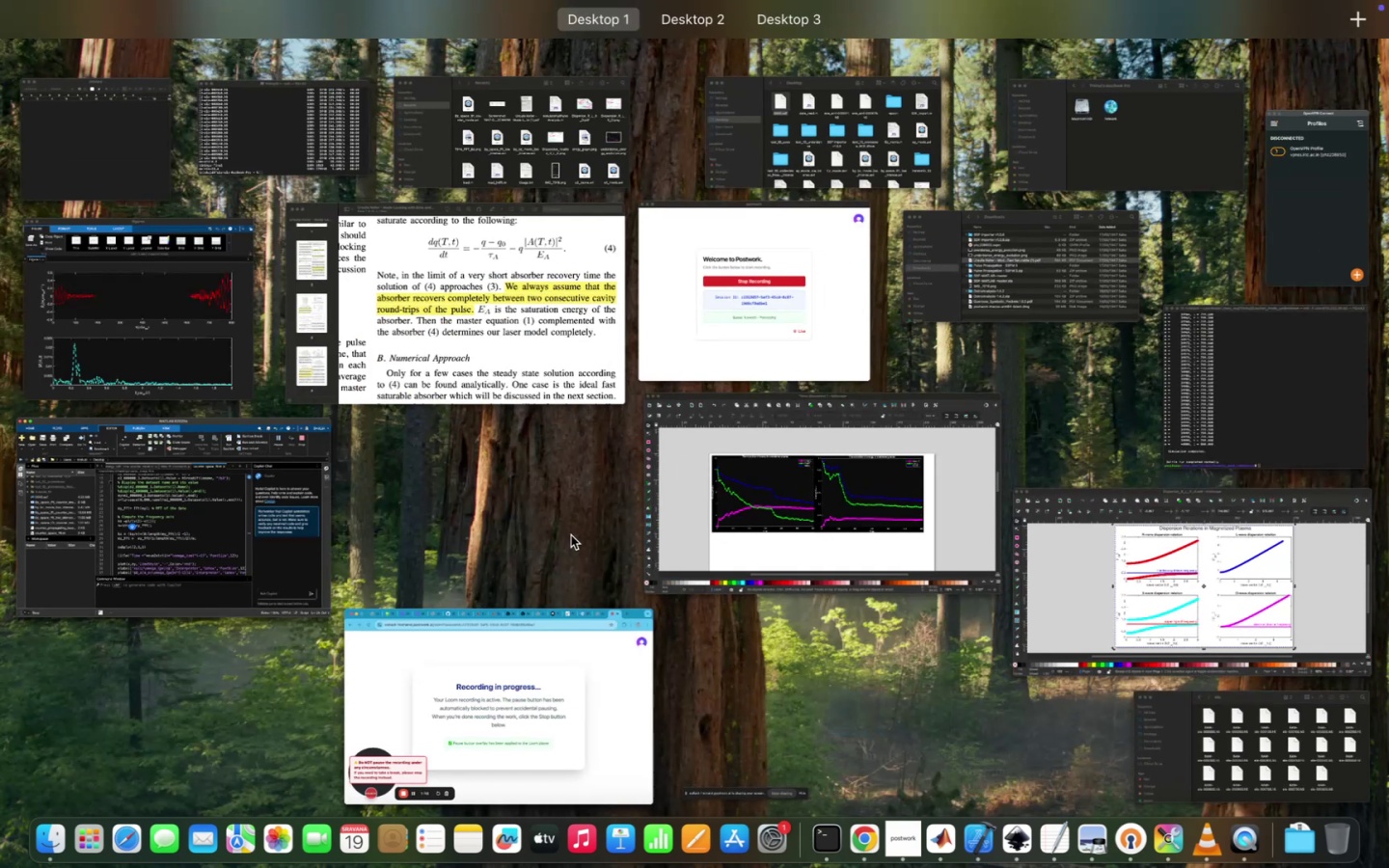 
left_click([195, 358])
 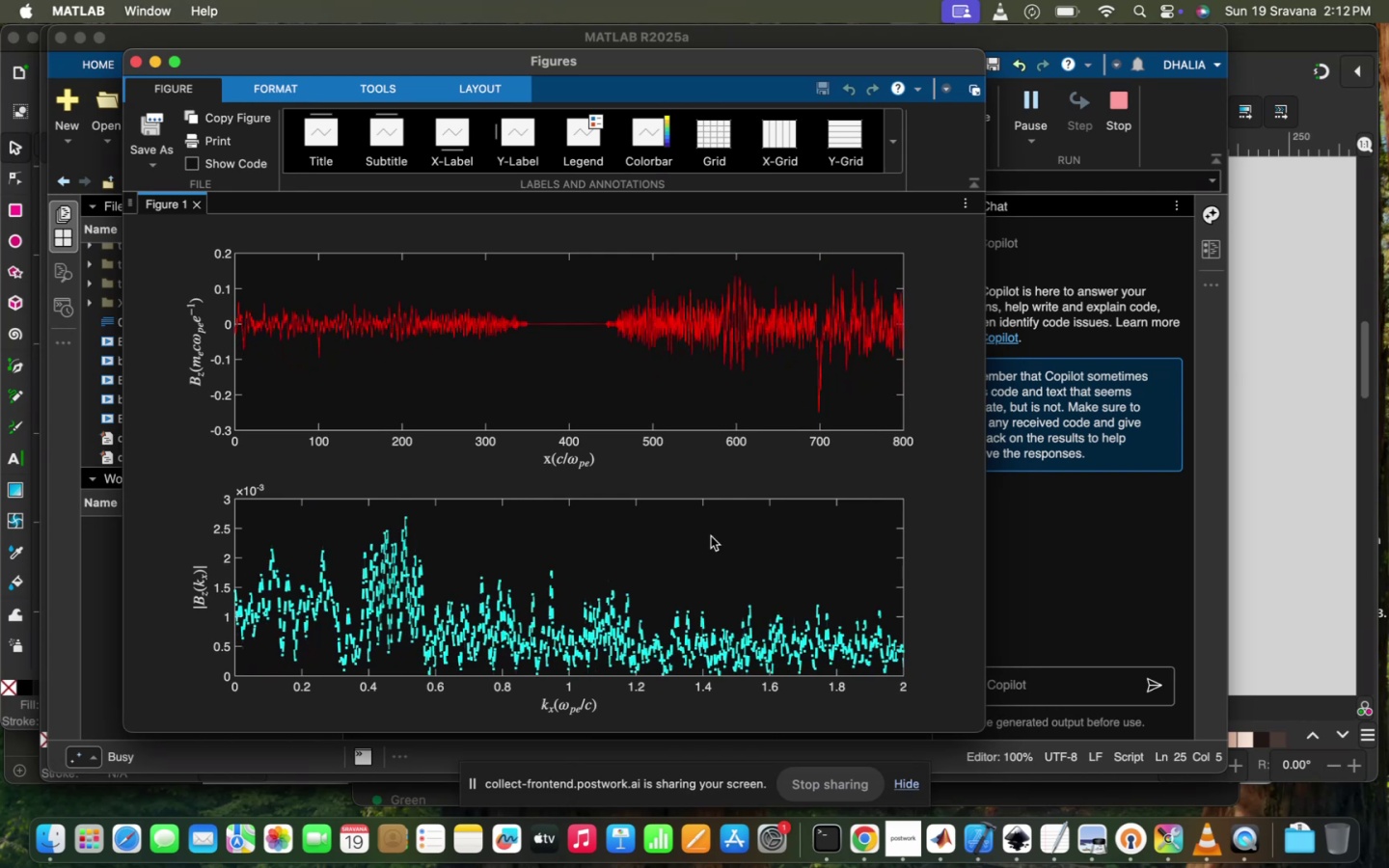 
wait(25.67)
 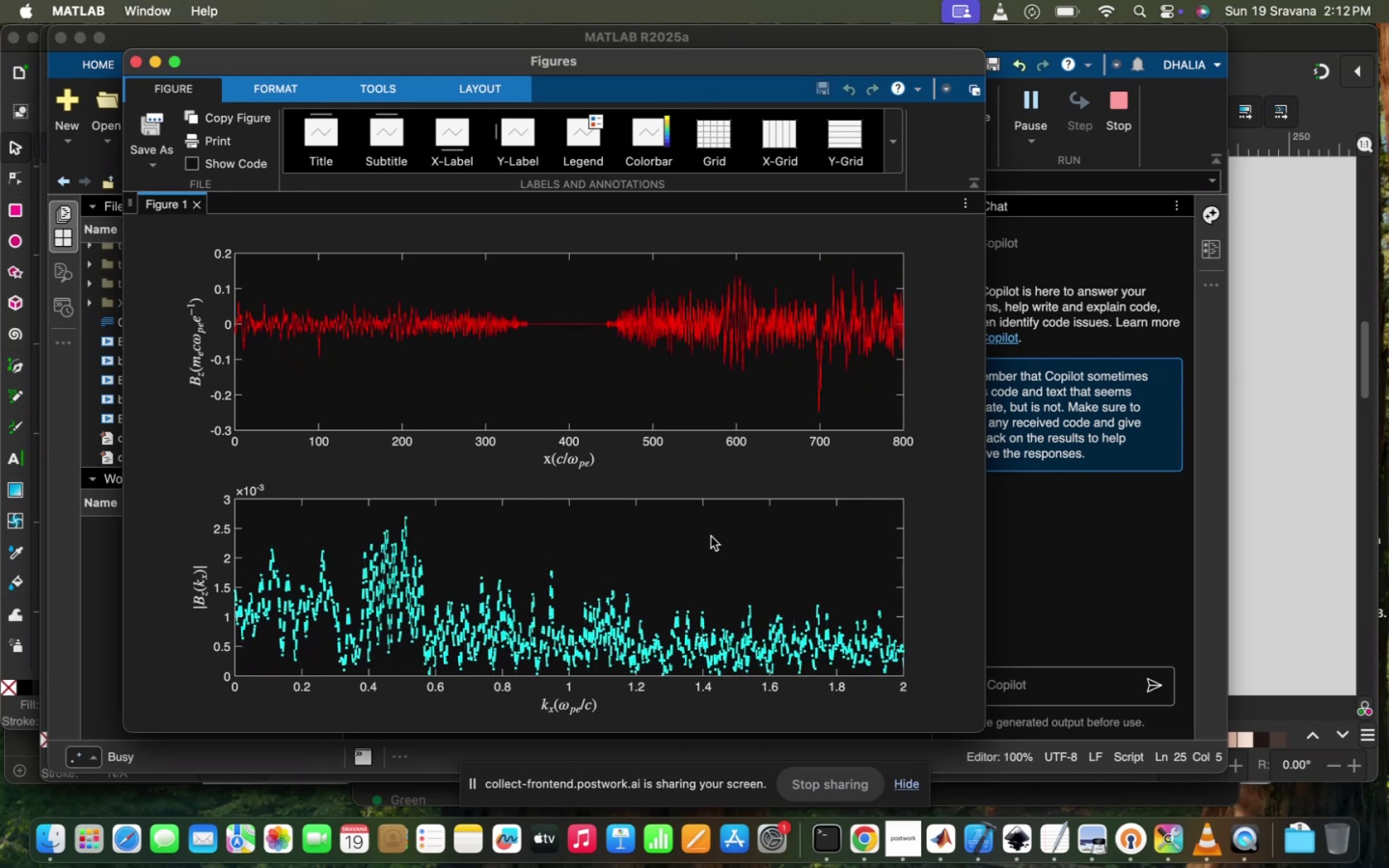 
double_click([600, 406])
 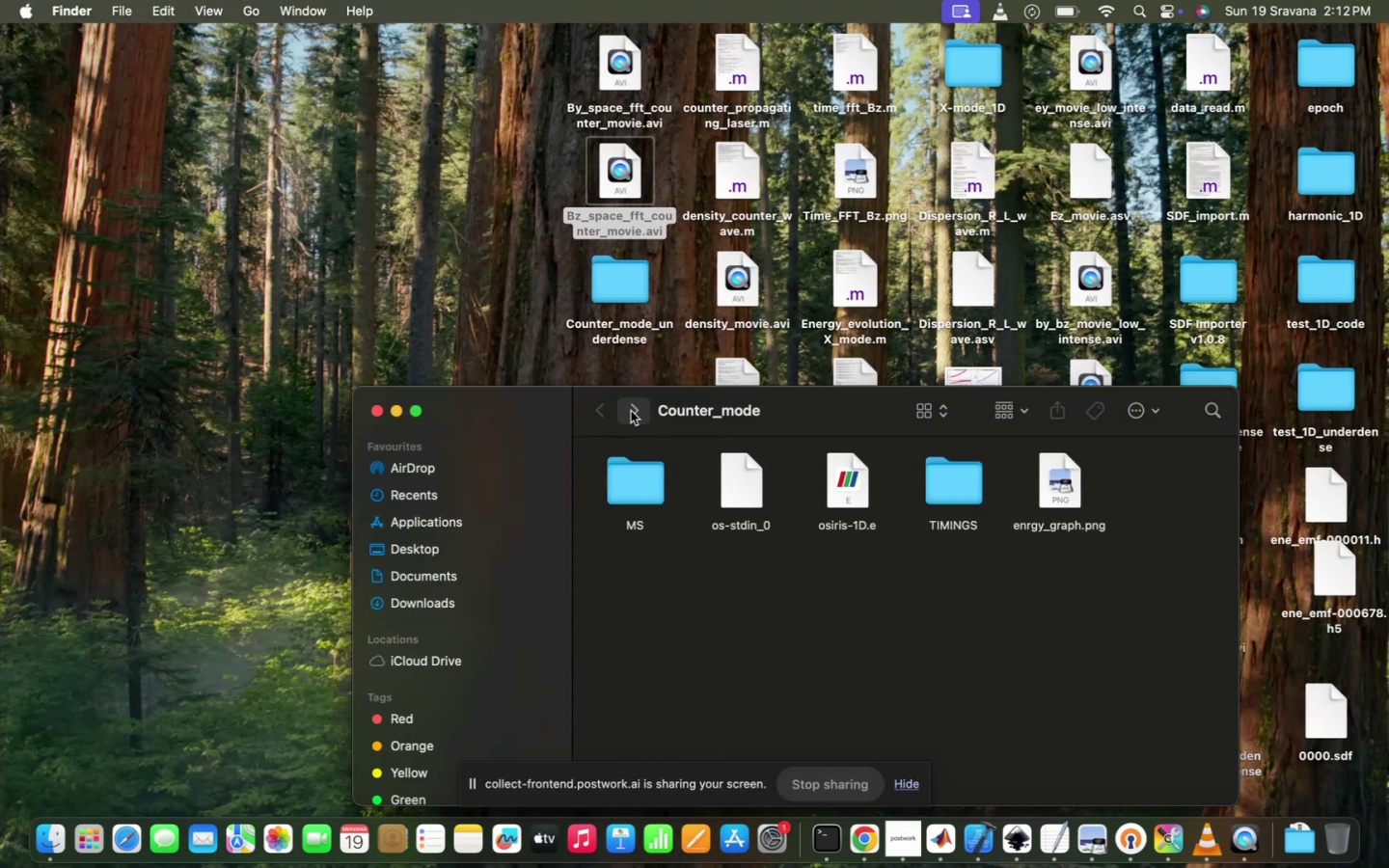 
left_click([631, 411])
 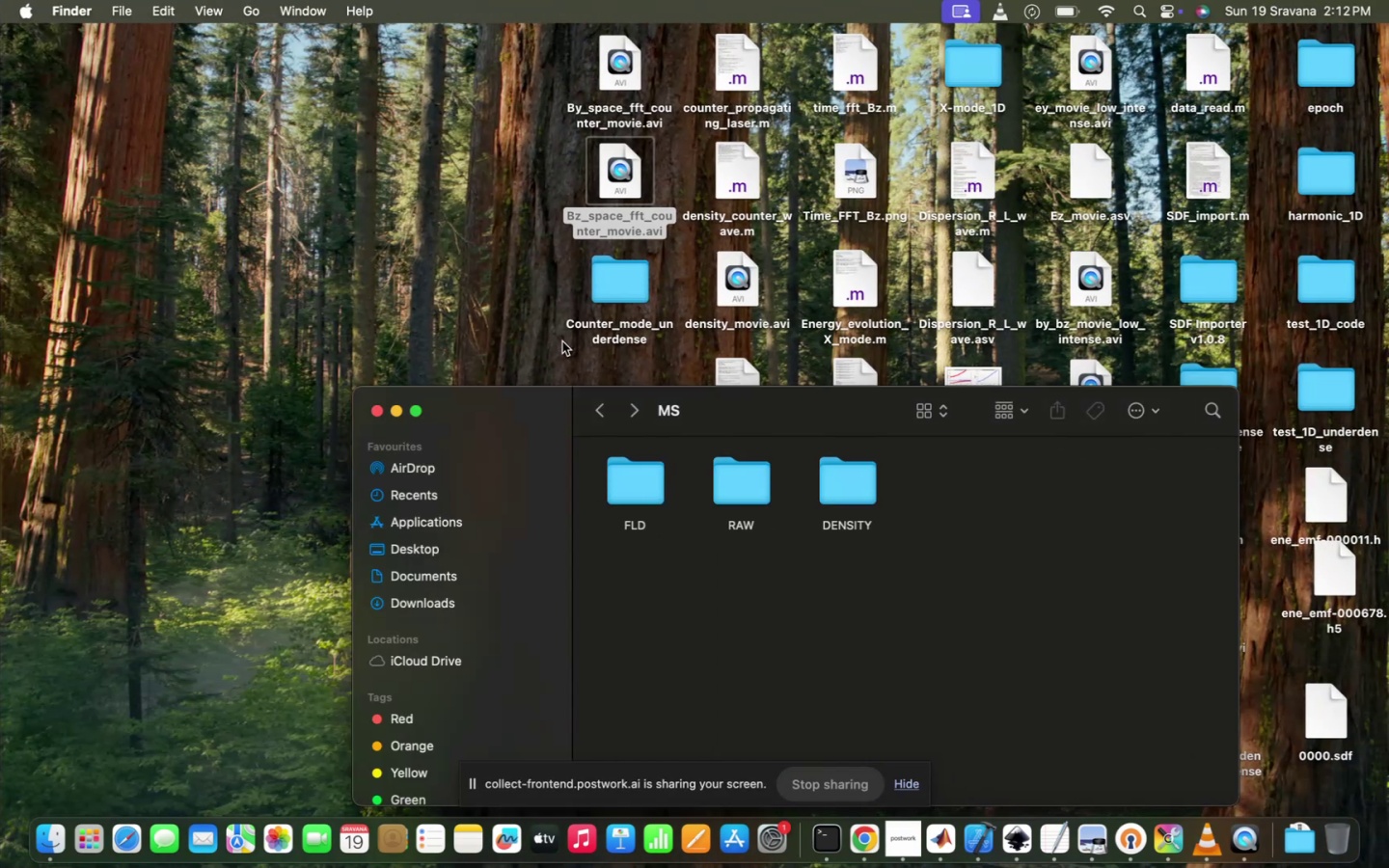 
left_click([561, 339])
 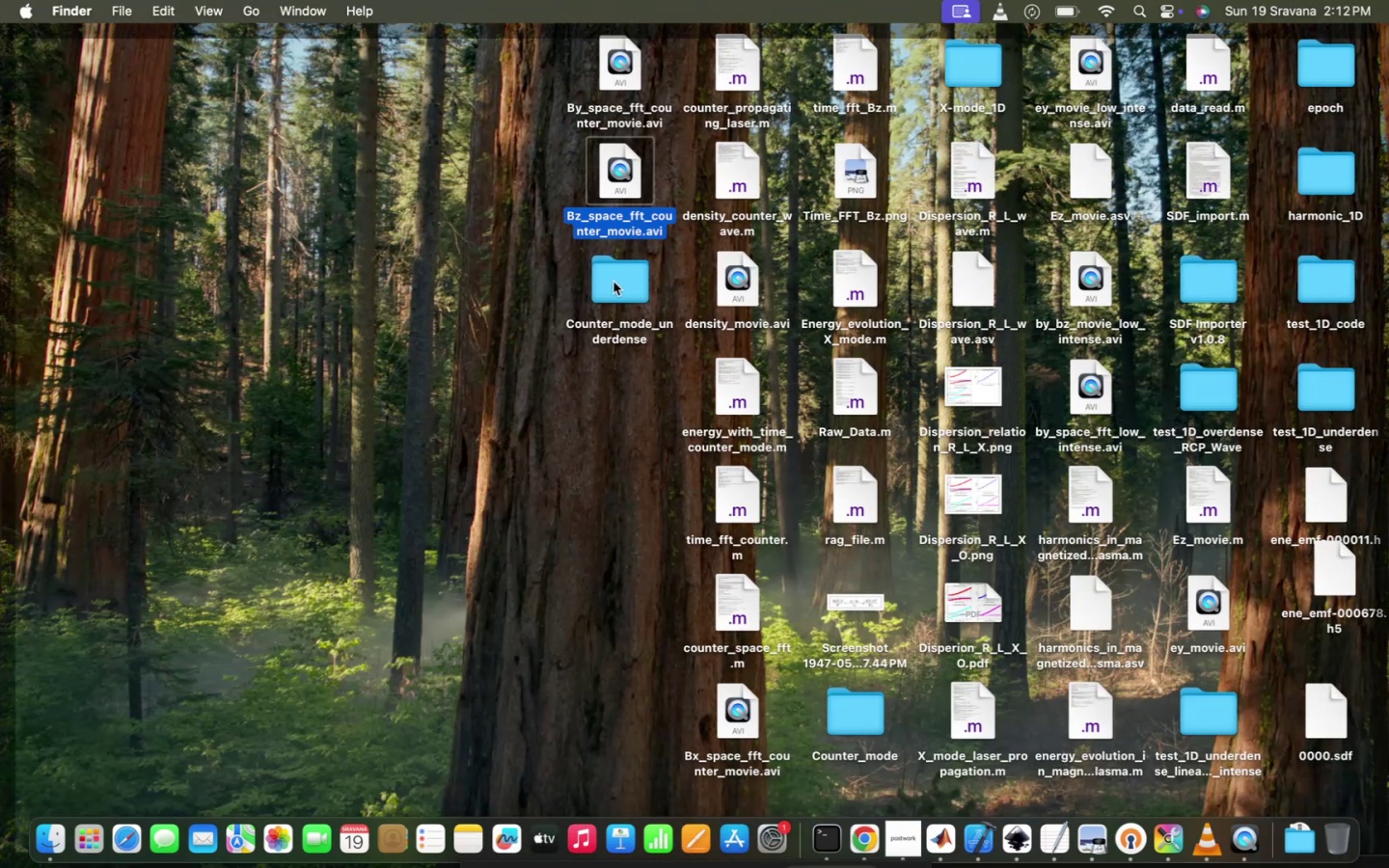 
left_click([614, 280])
 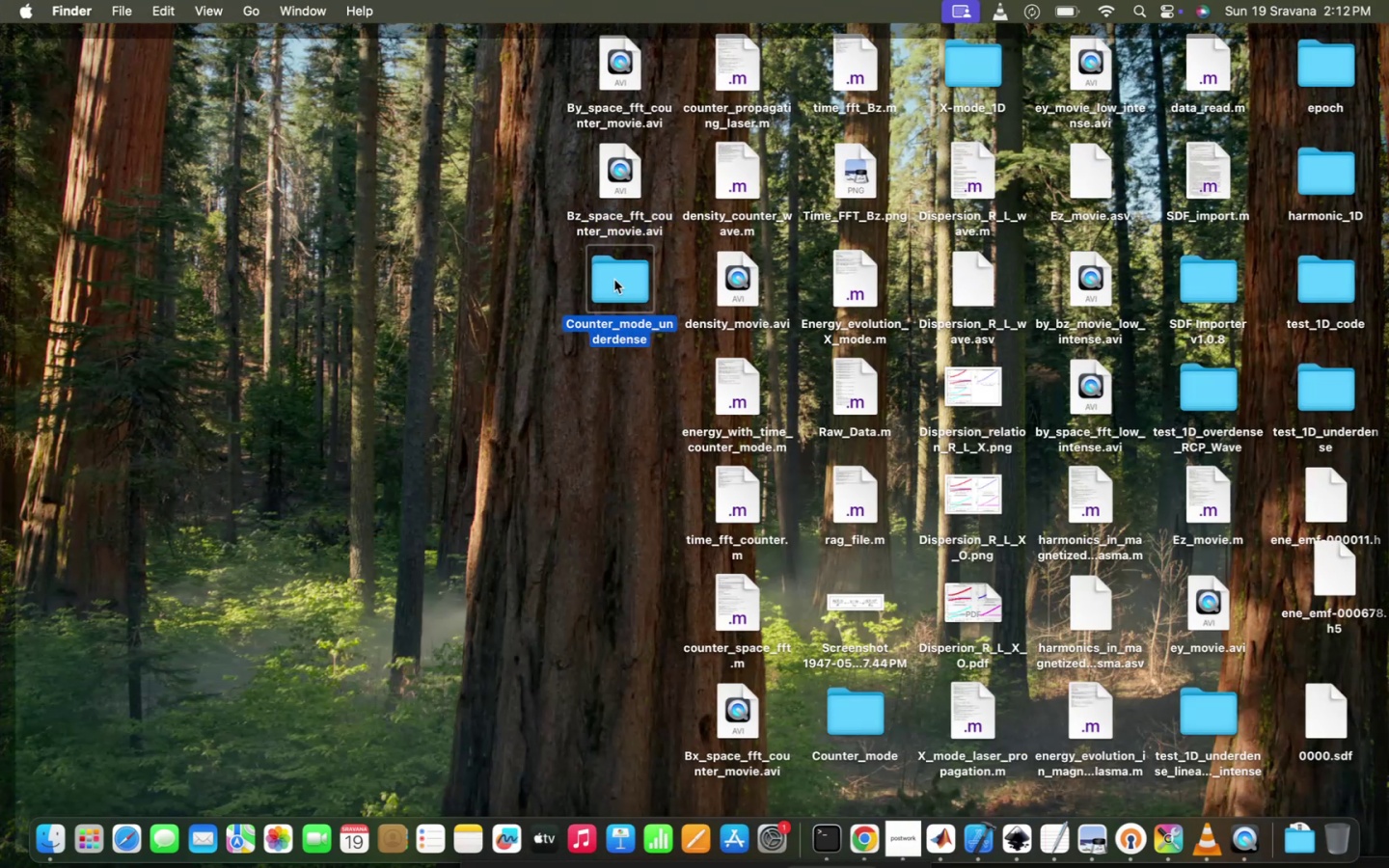 
right_click([614, 280])
 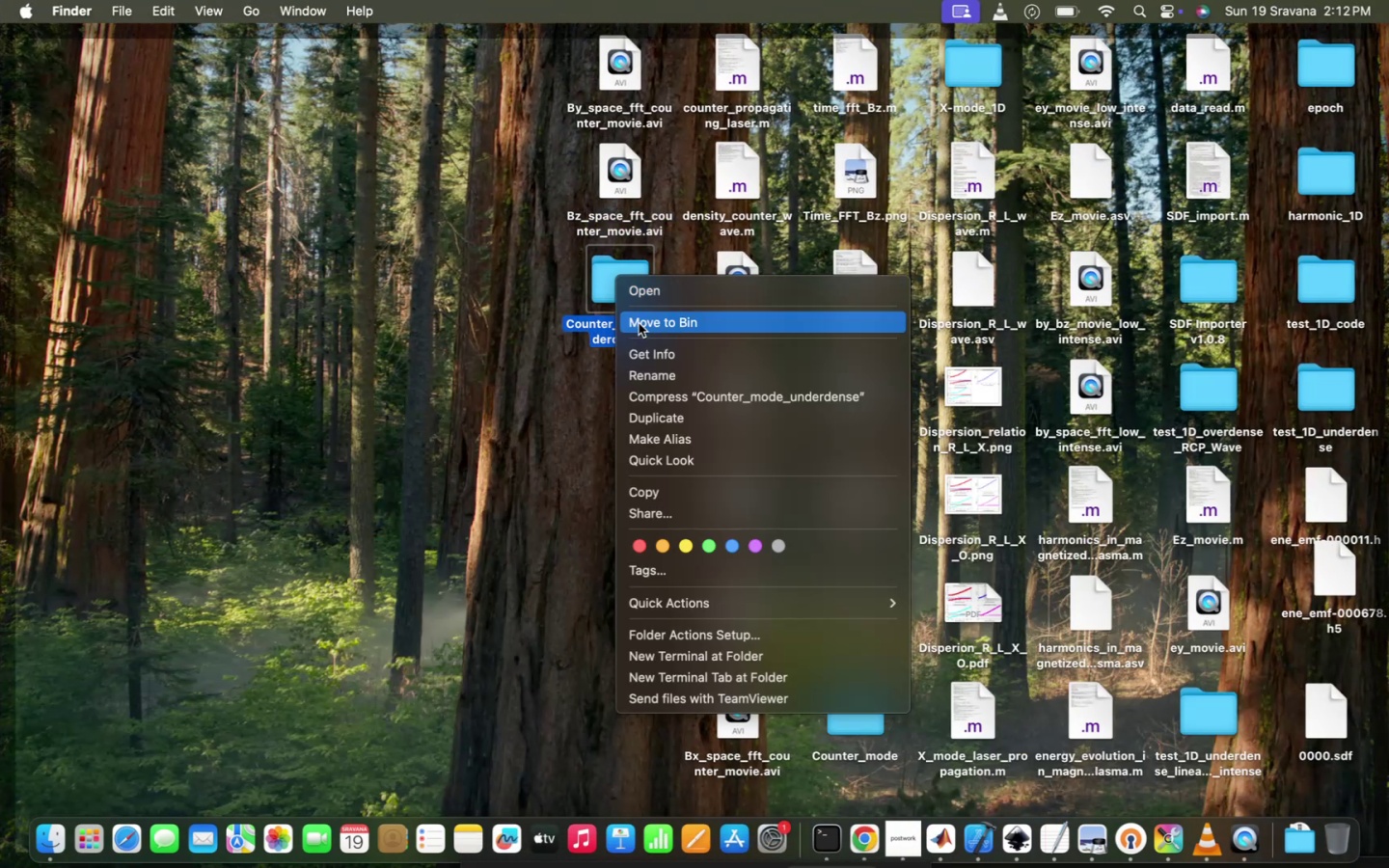 
left_click([639, 323])
 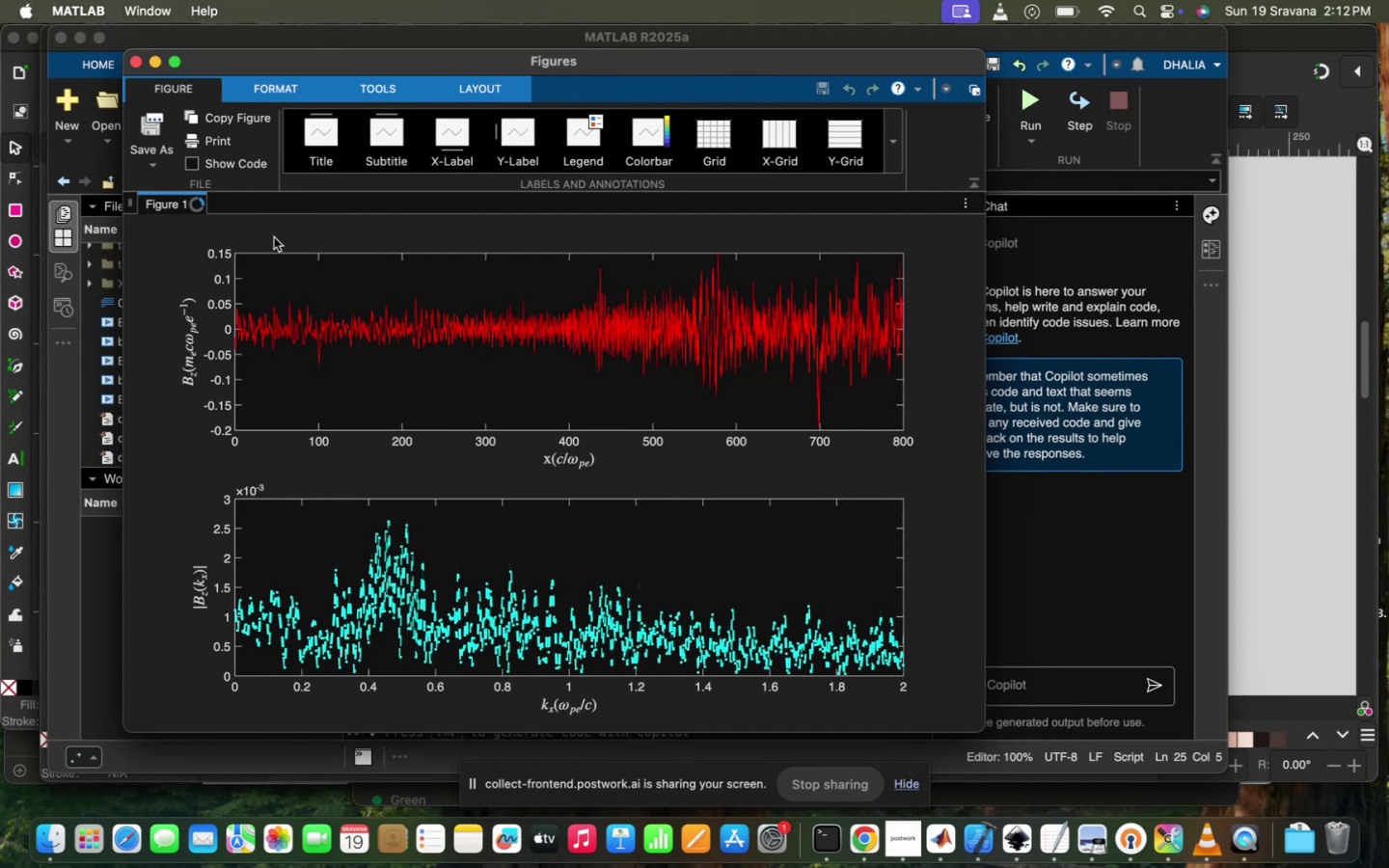 
left_click([130, 61])
 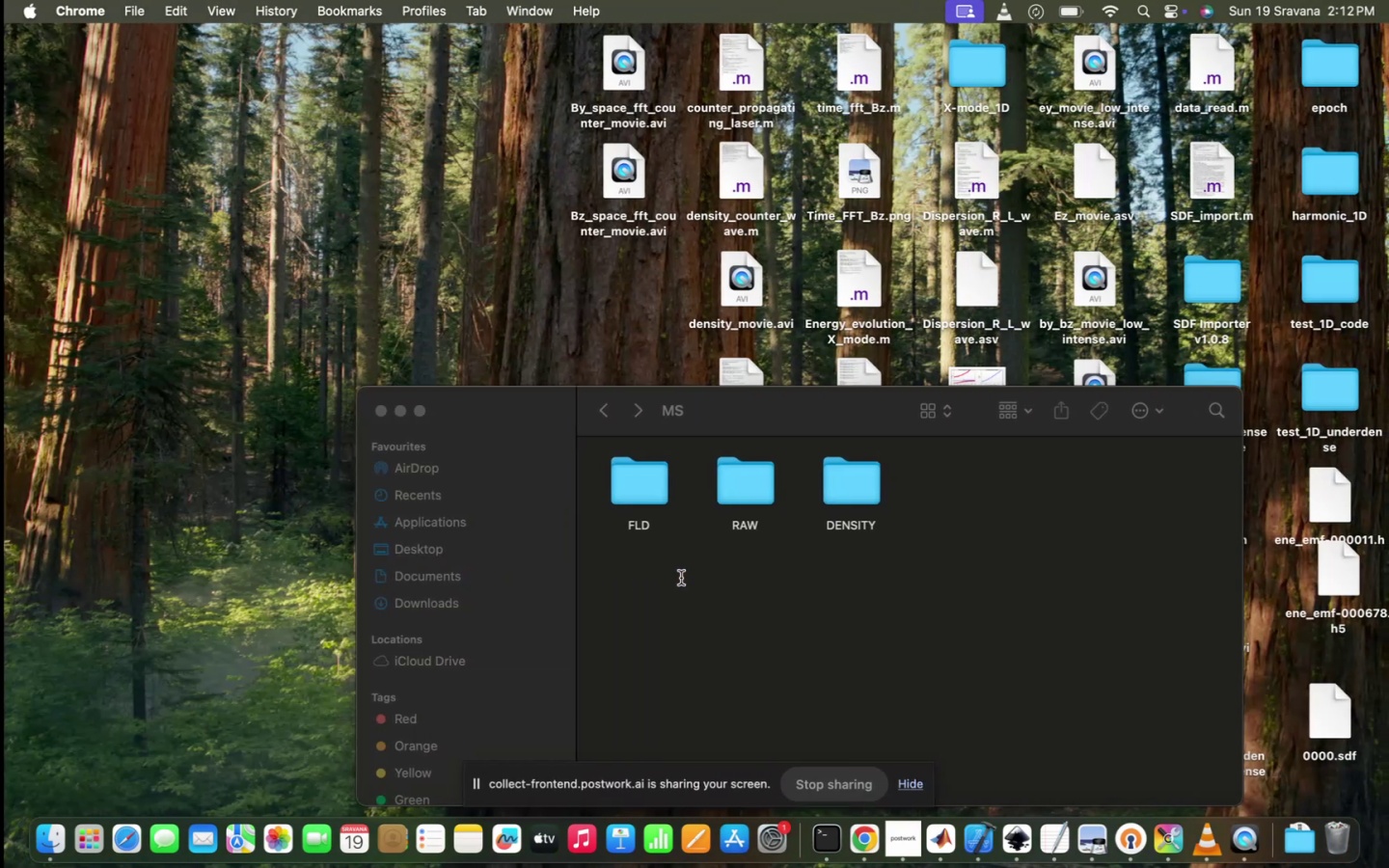 
left_click([680, 377])
 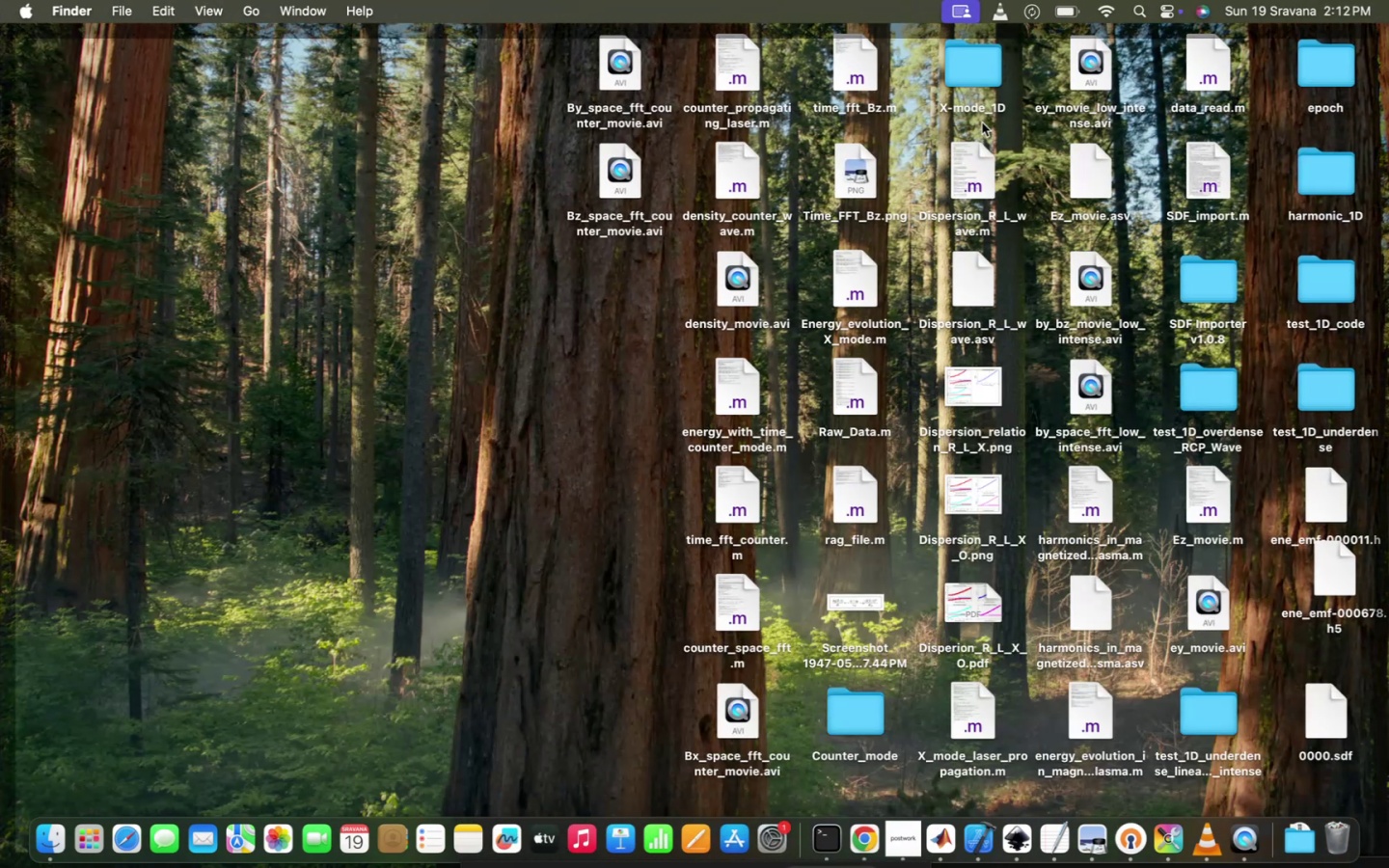 
left_click([973, 71])
 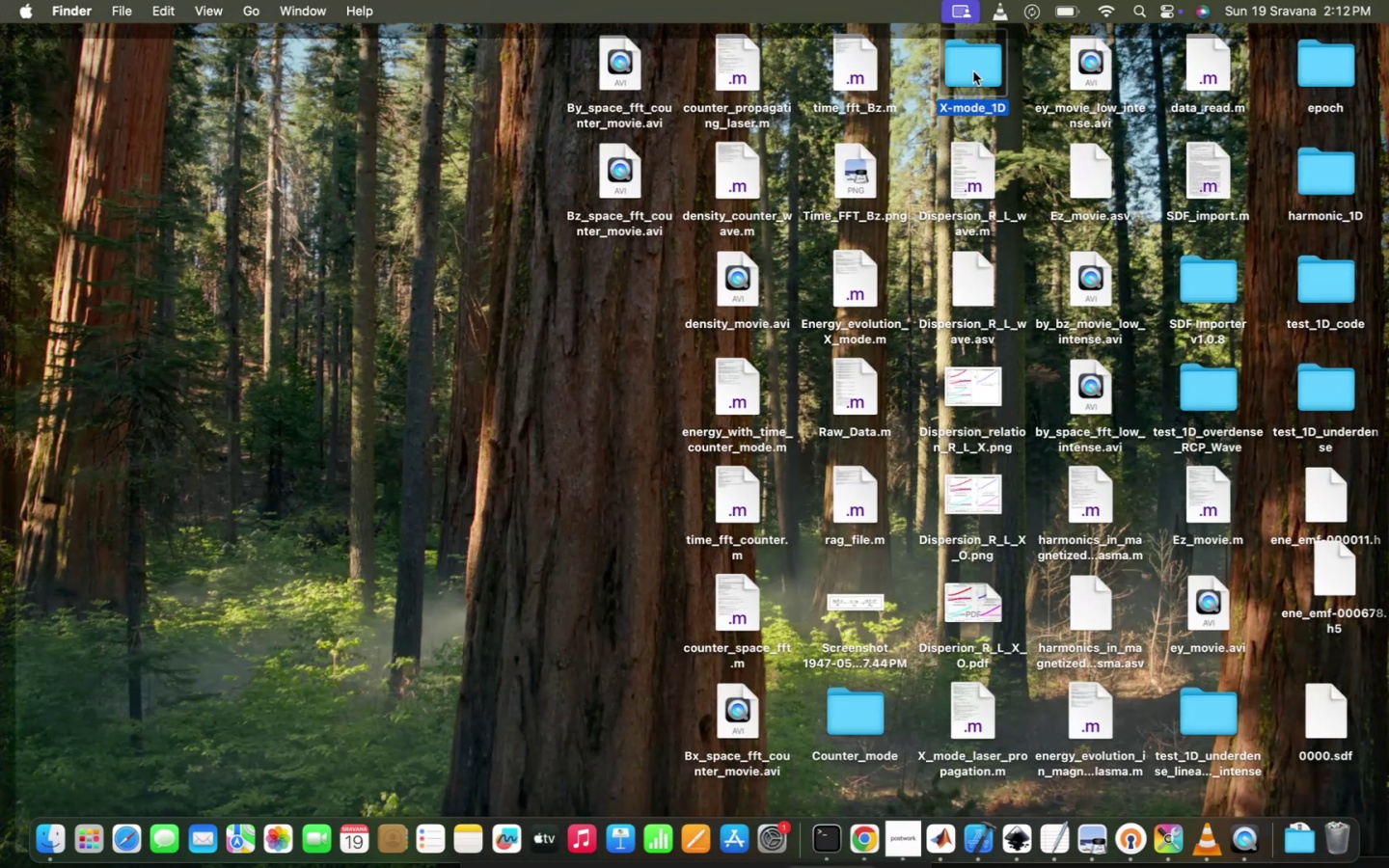 
right_click([973, 71])
 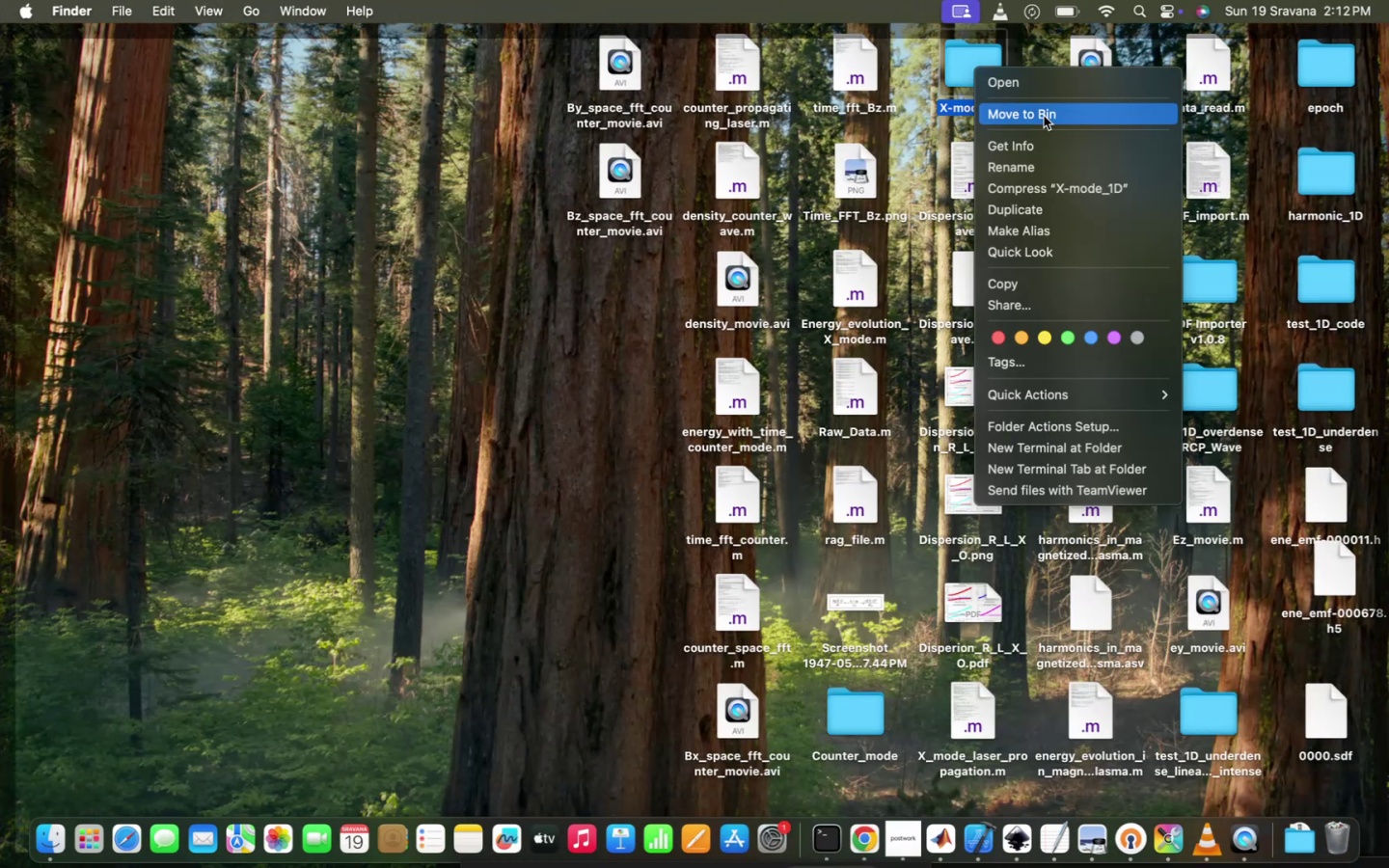 
left_click([1050, 113])
 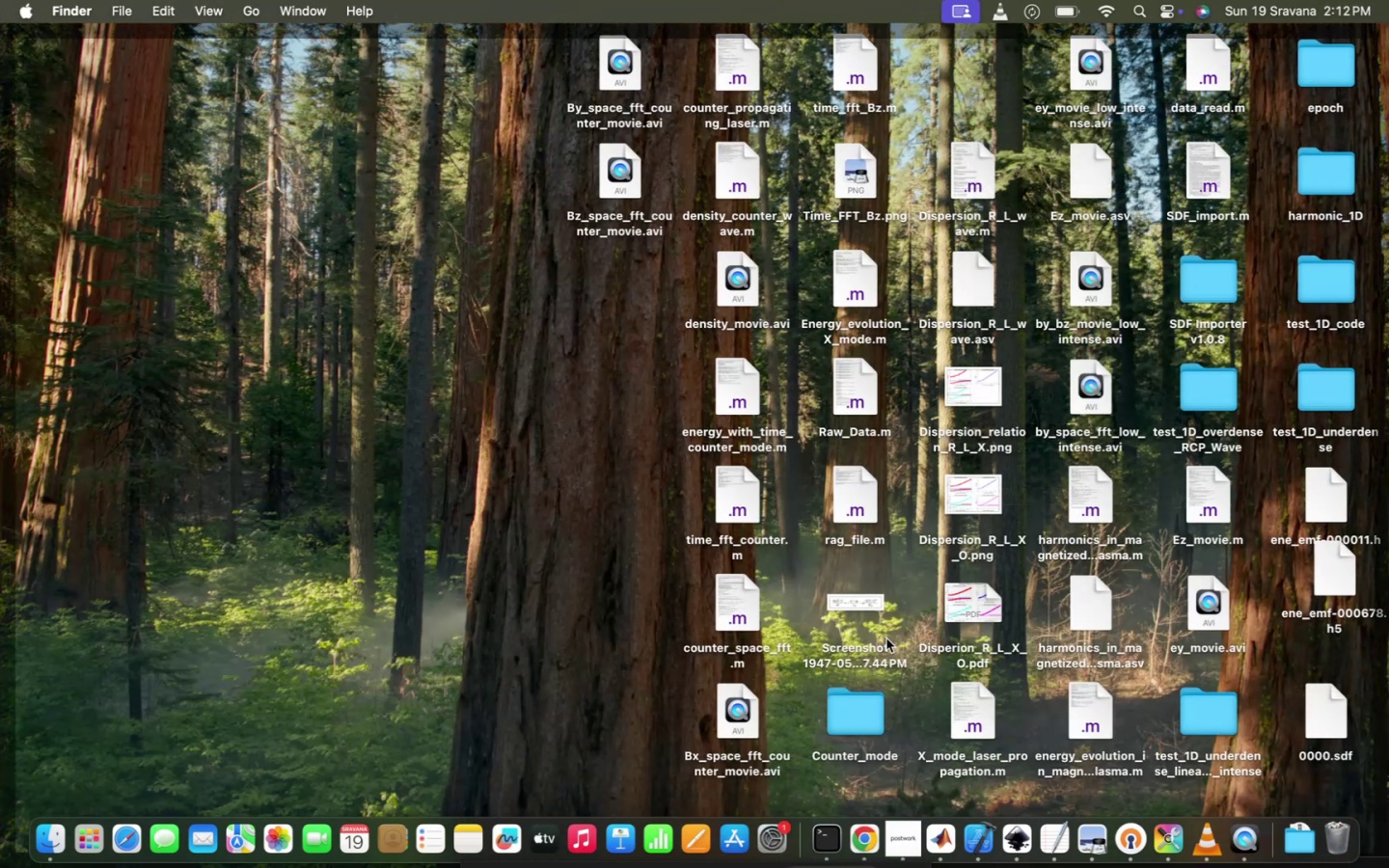 
left_click([827, 694])
 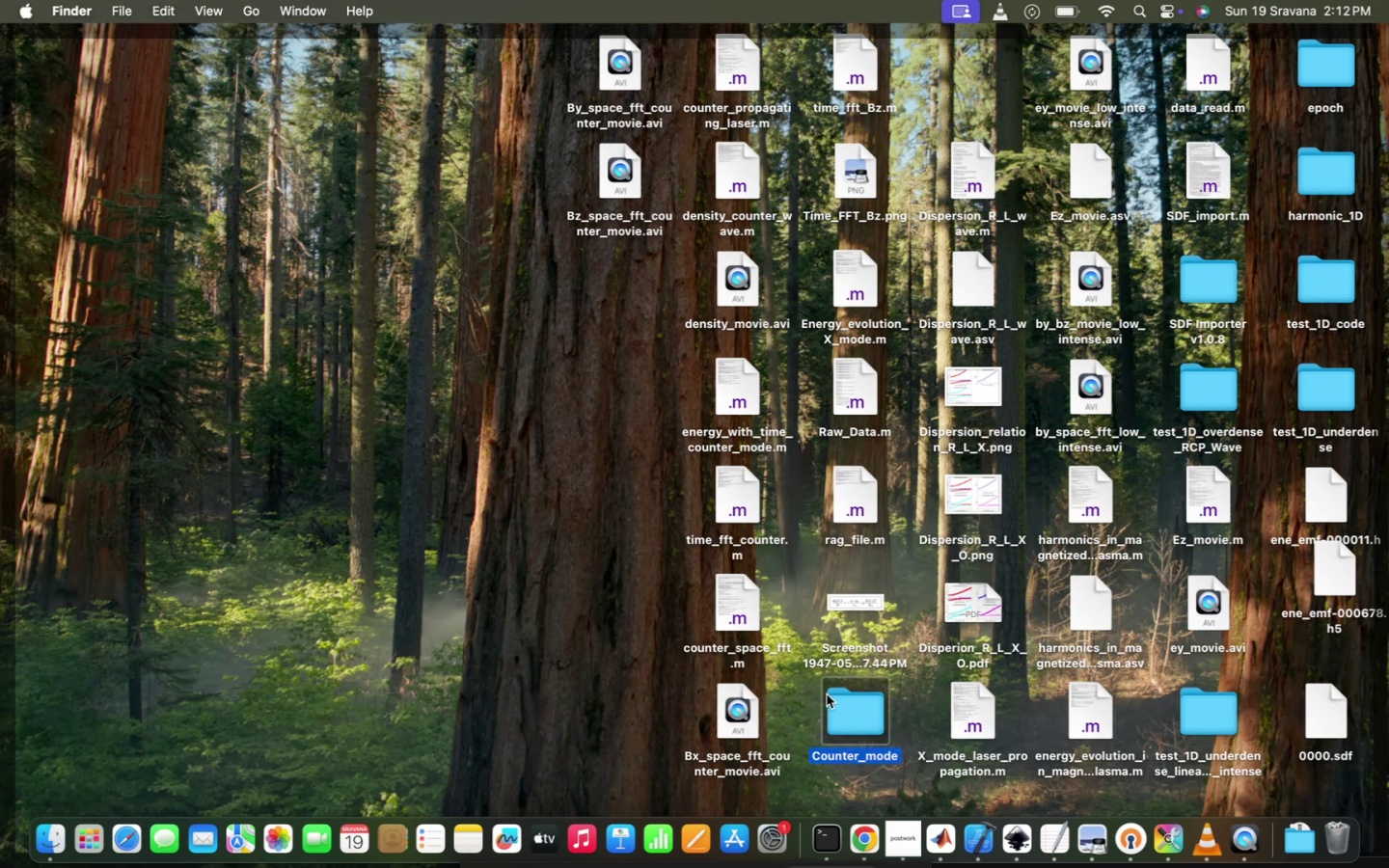 
right_click([827, 694])
 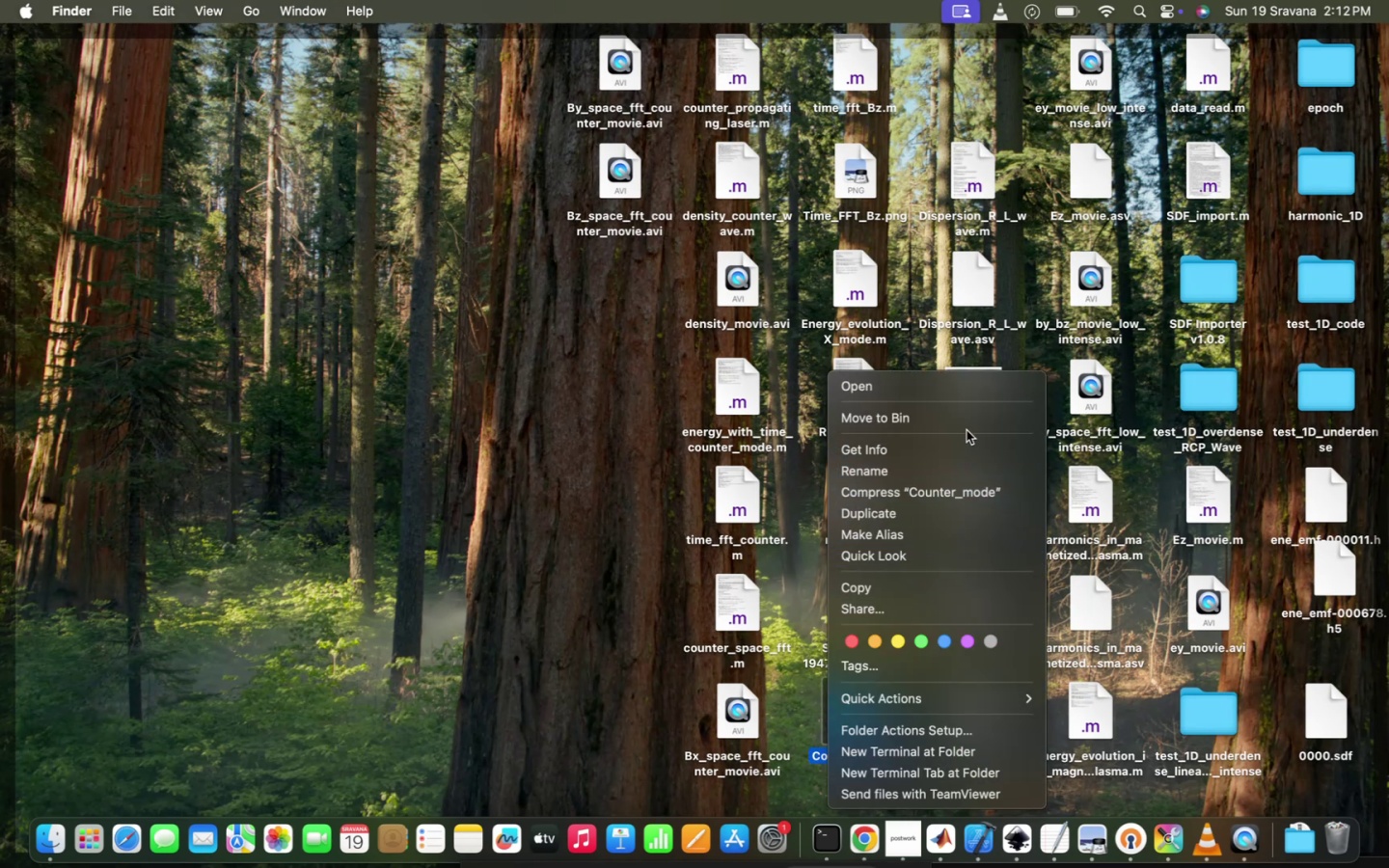 
left_click([971, 422])
 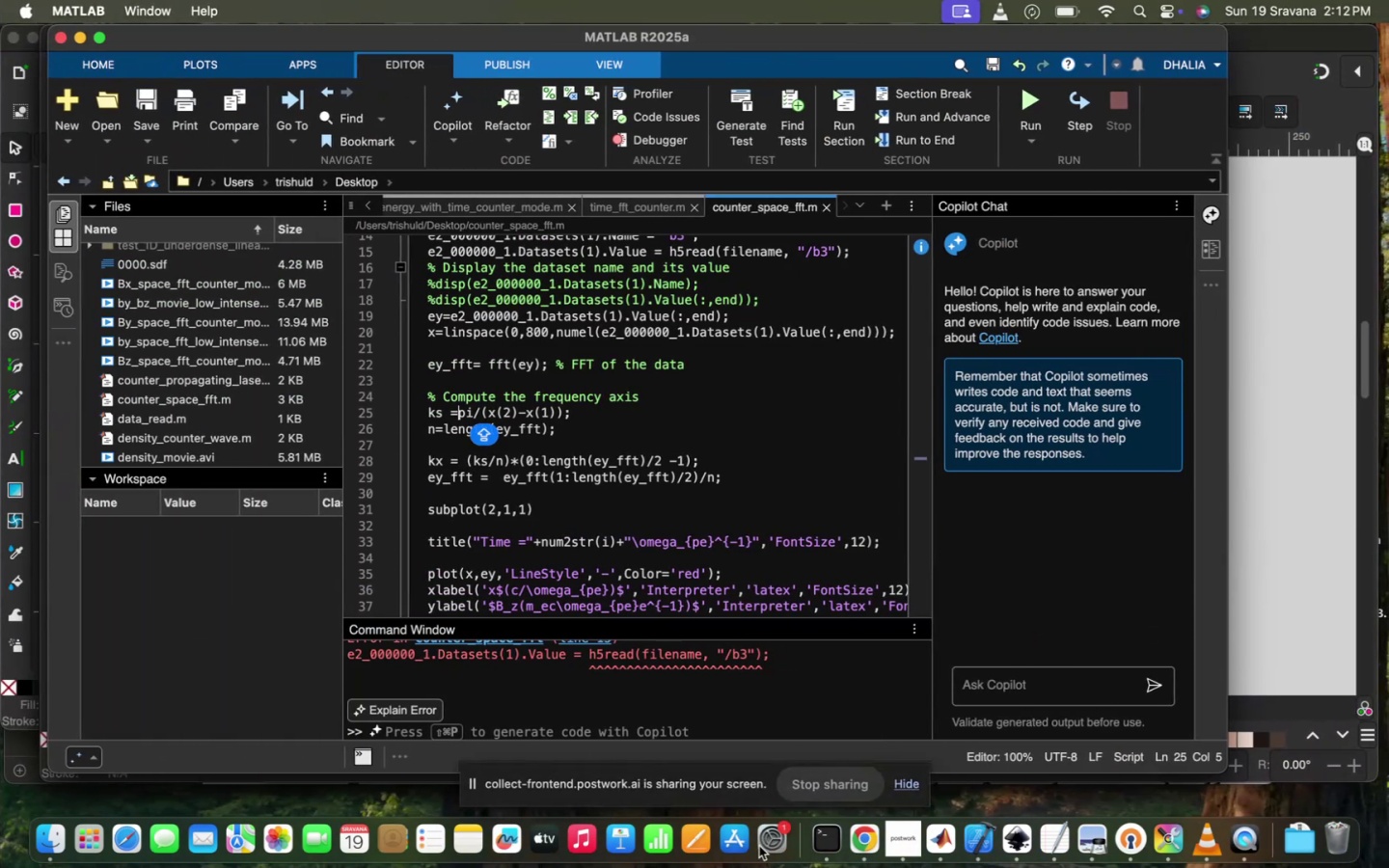 
left_click([818, 839])
 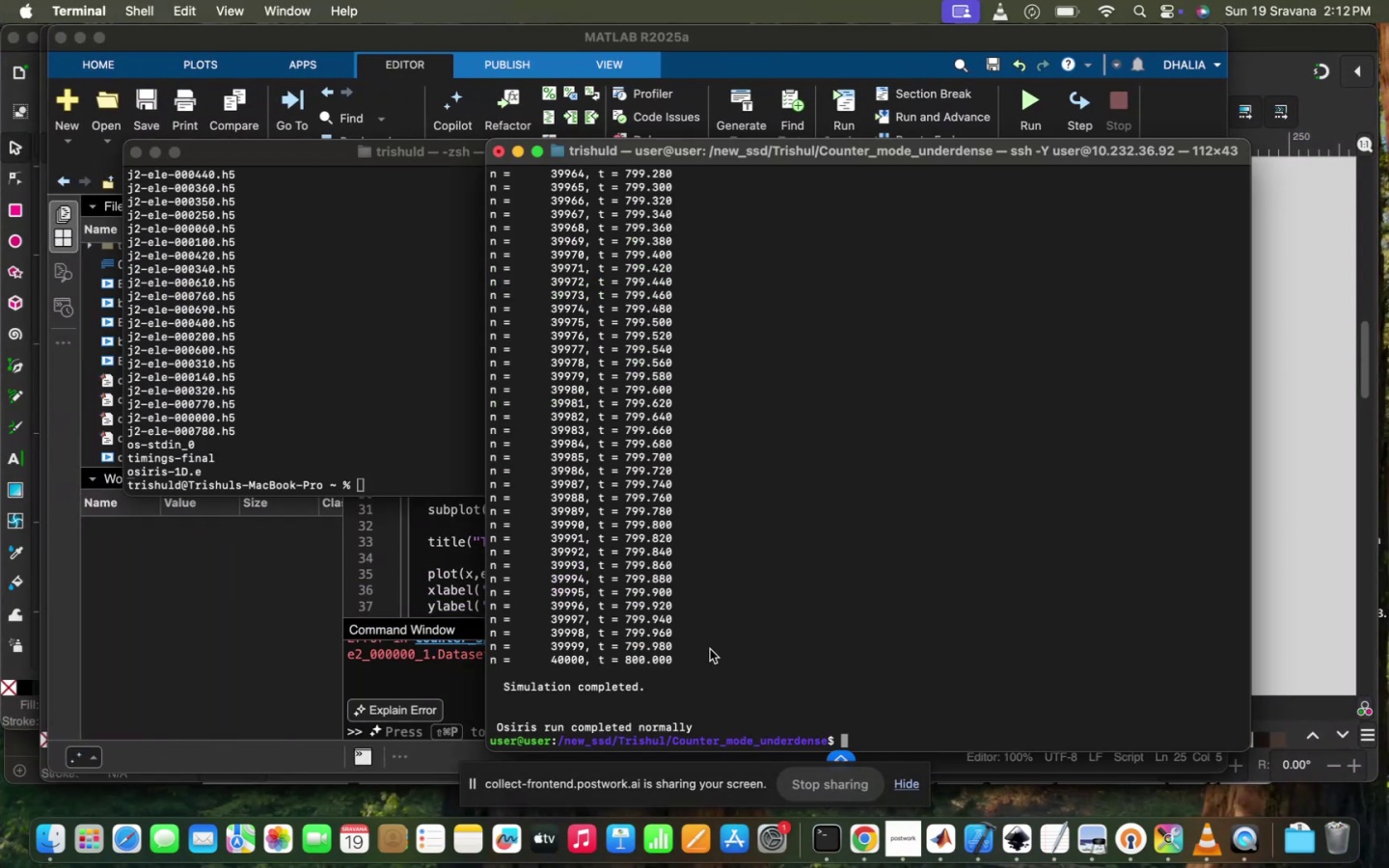 
left_click([710, 649])
 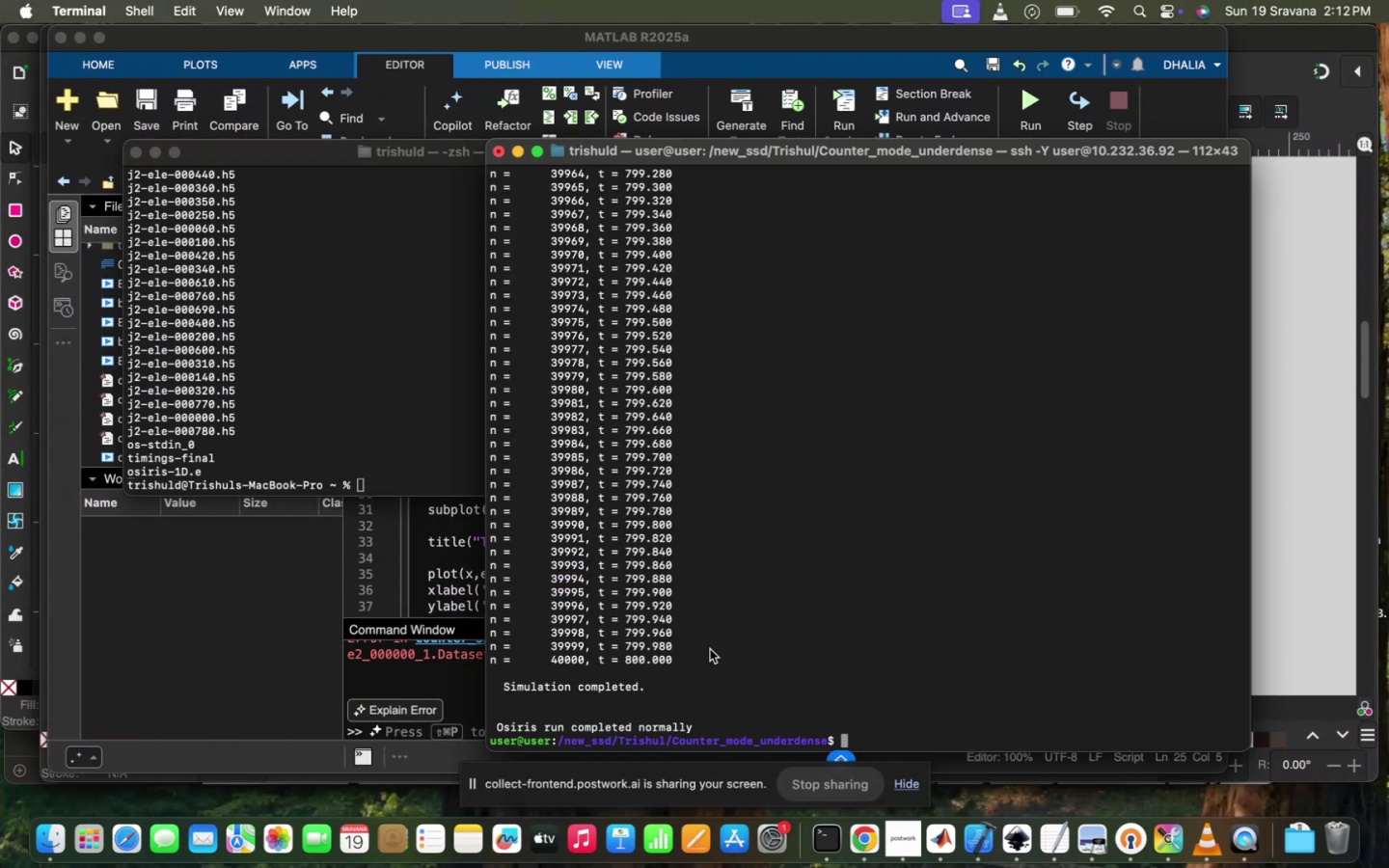 
key(ArrowUp)
 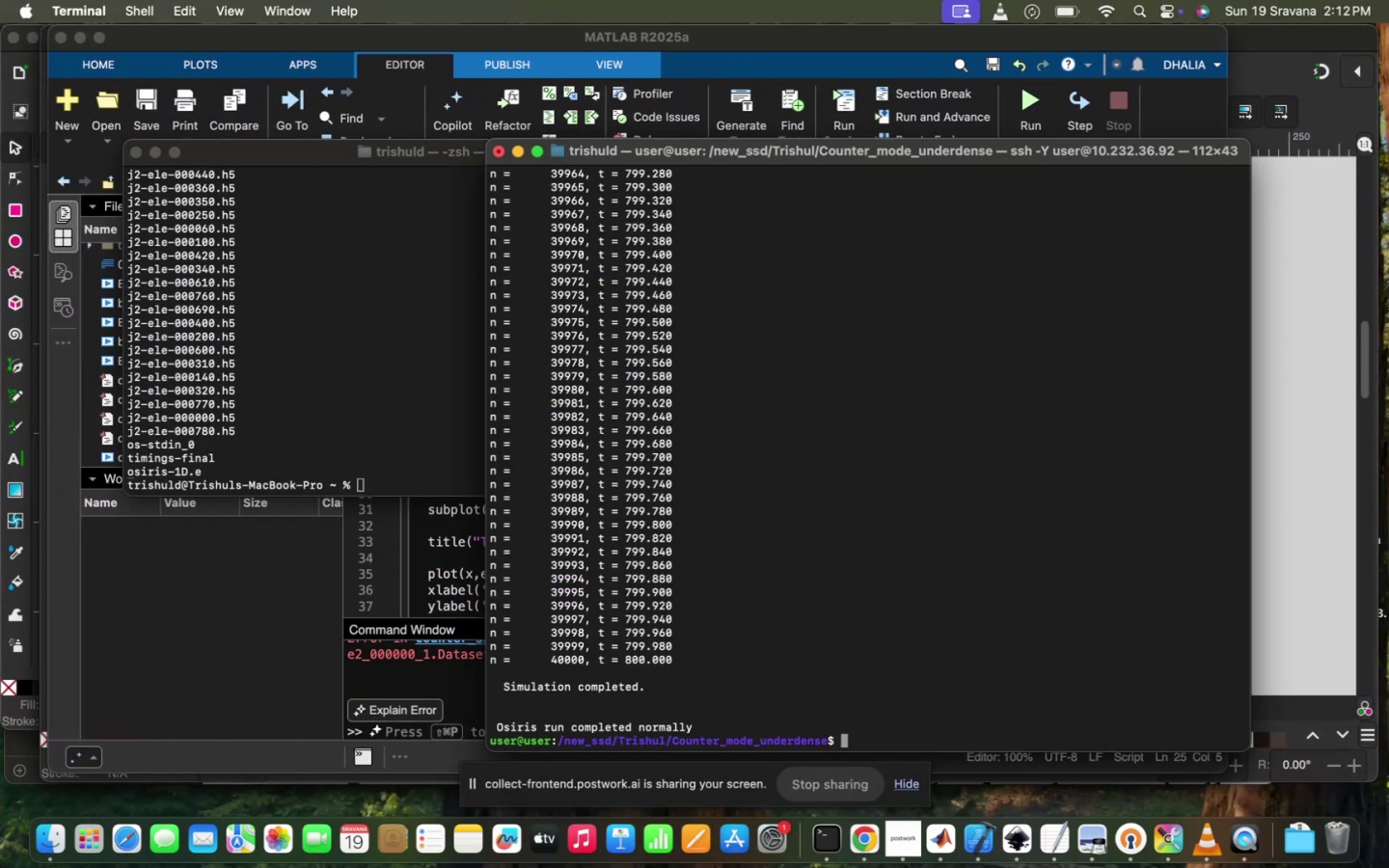 
key(ArrowUp)
 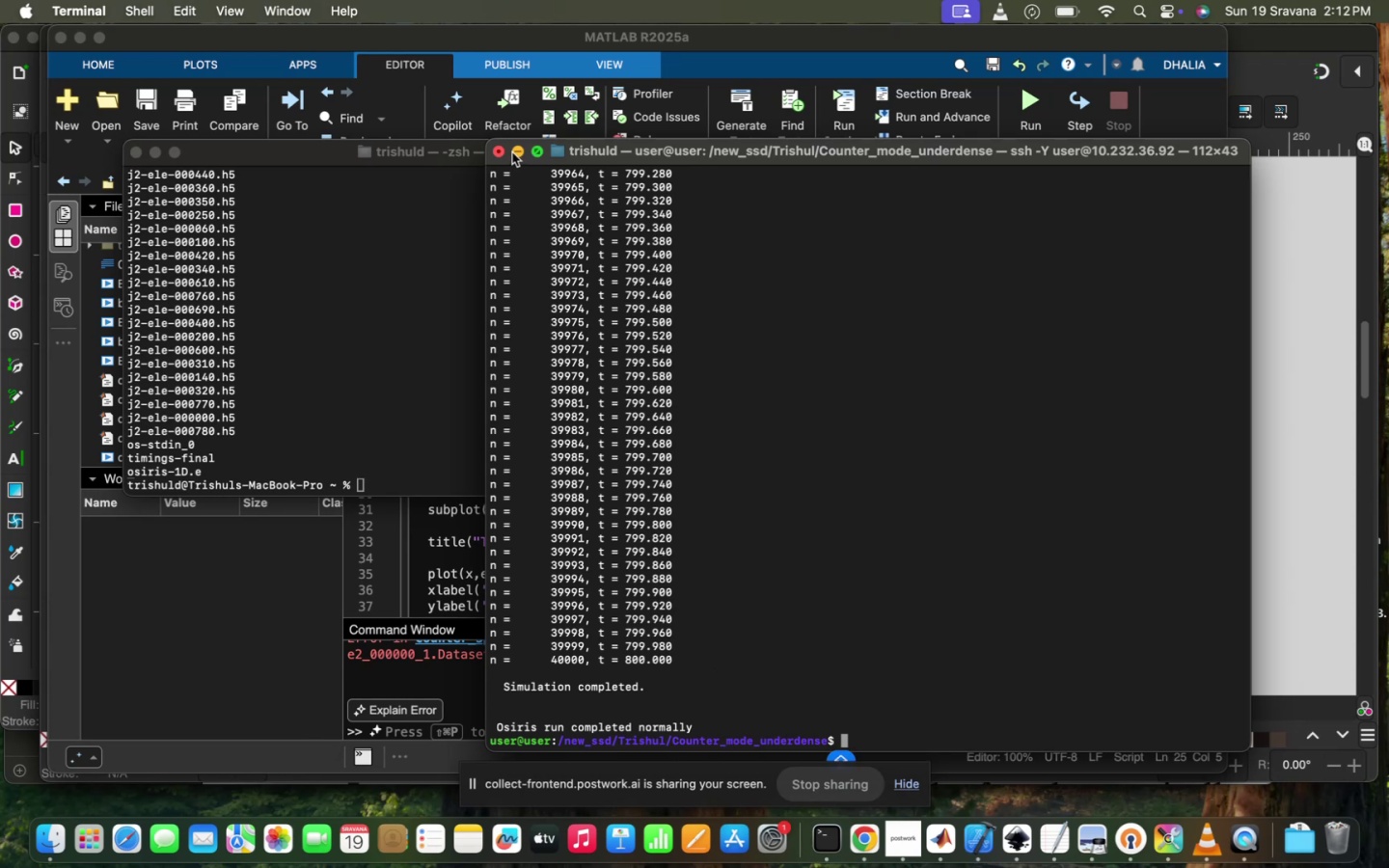 
left_click([499, 151])
 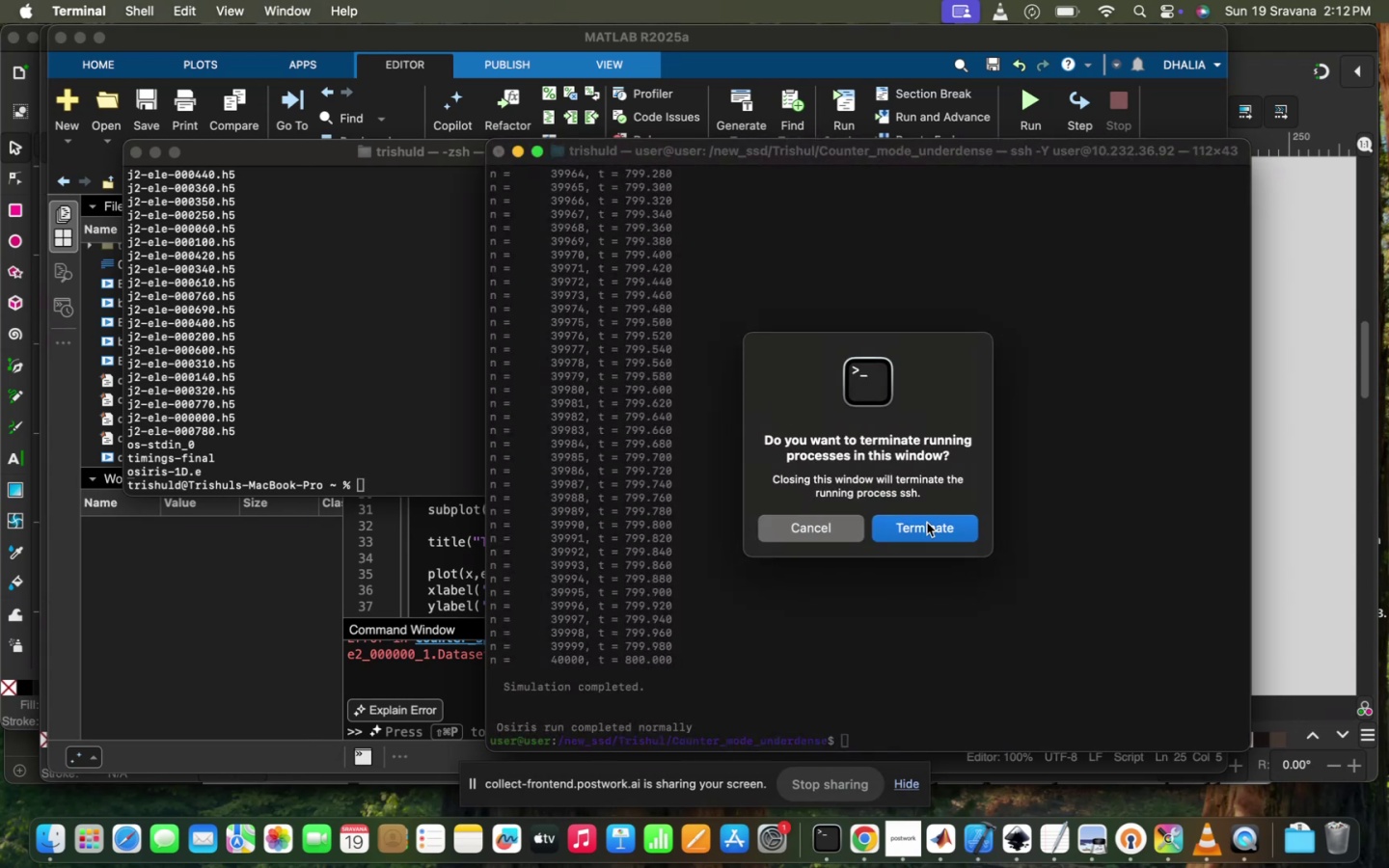 
left_click([917, 535])
 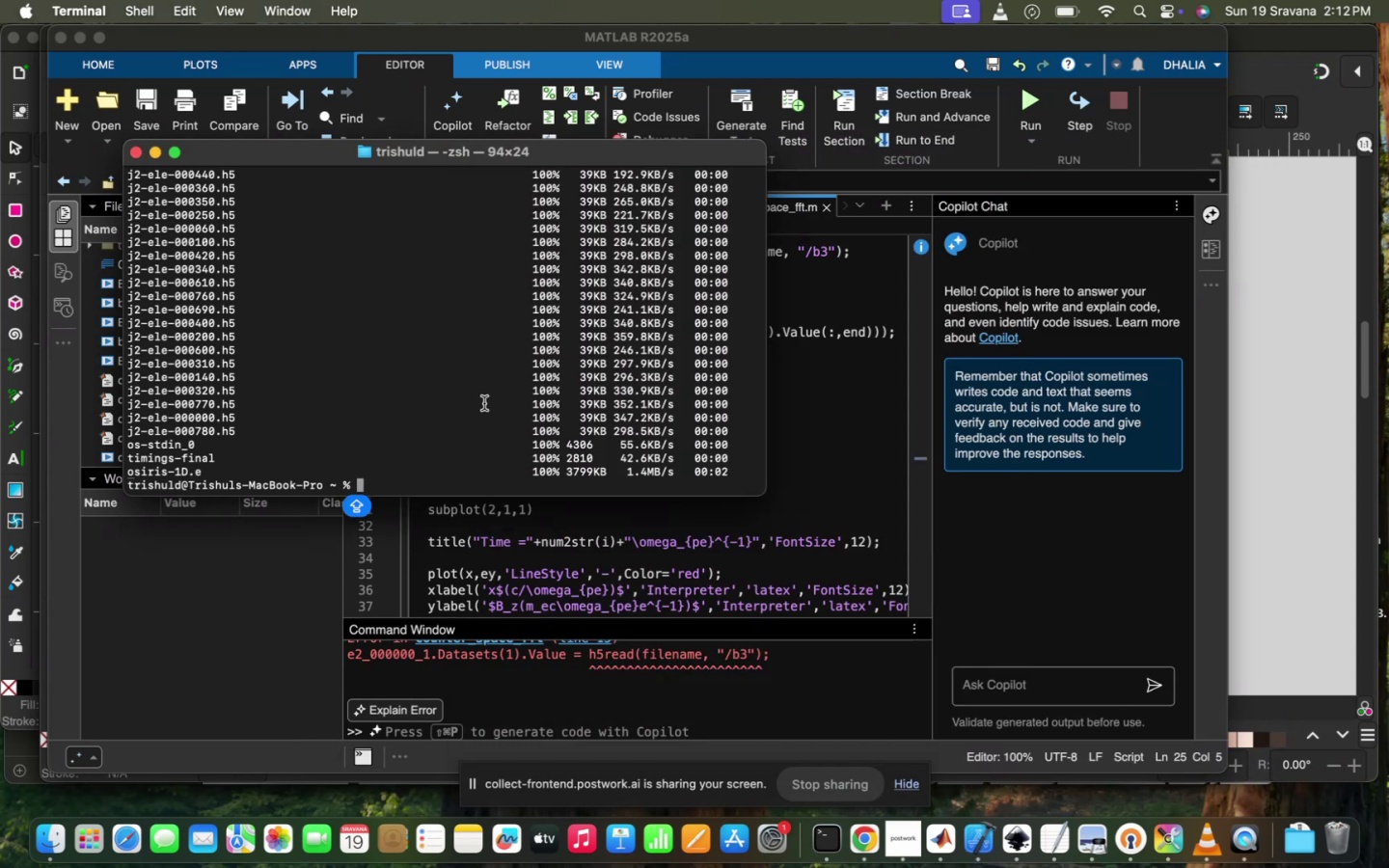 
wait(7.47)
 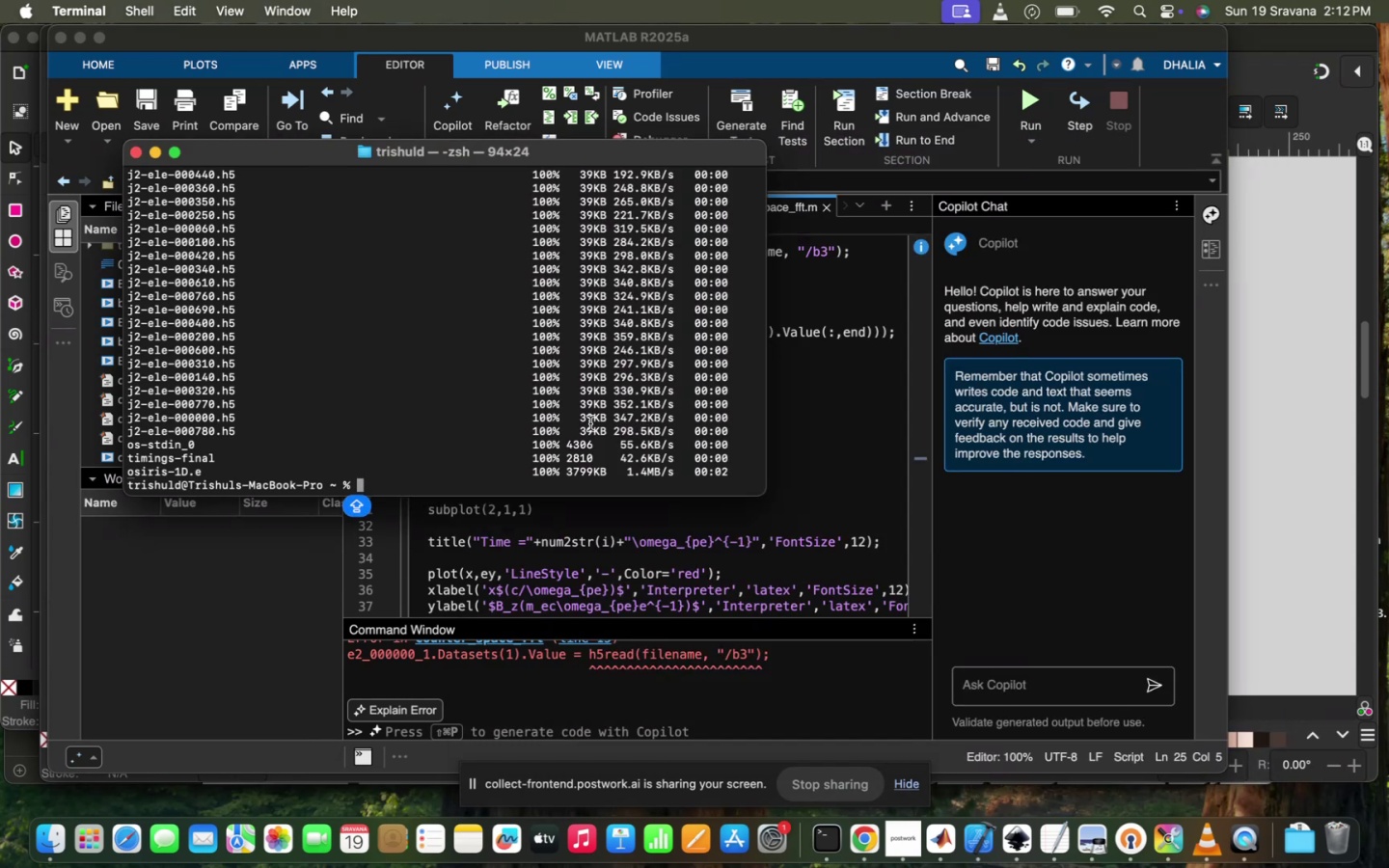 
left_click([839, 859])
 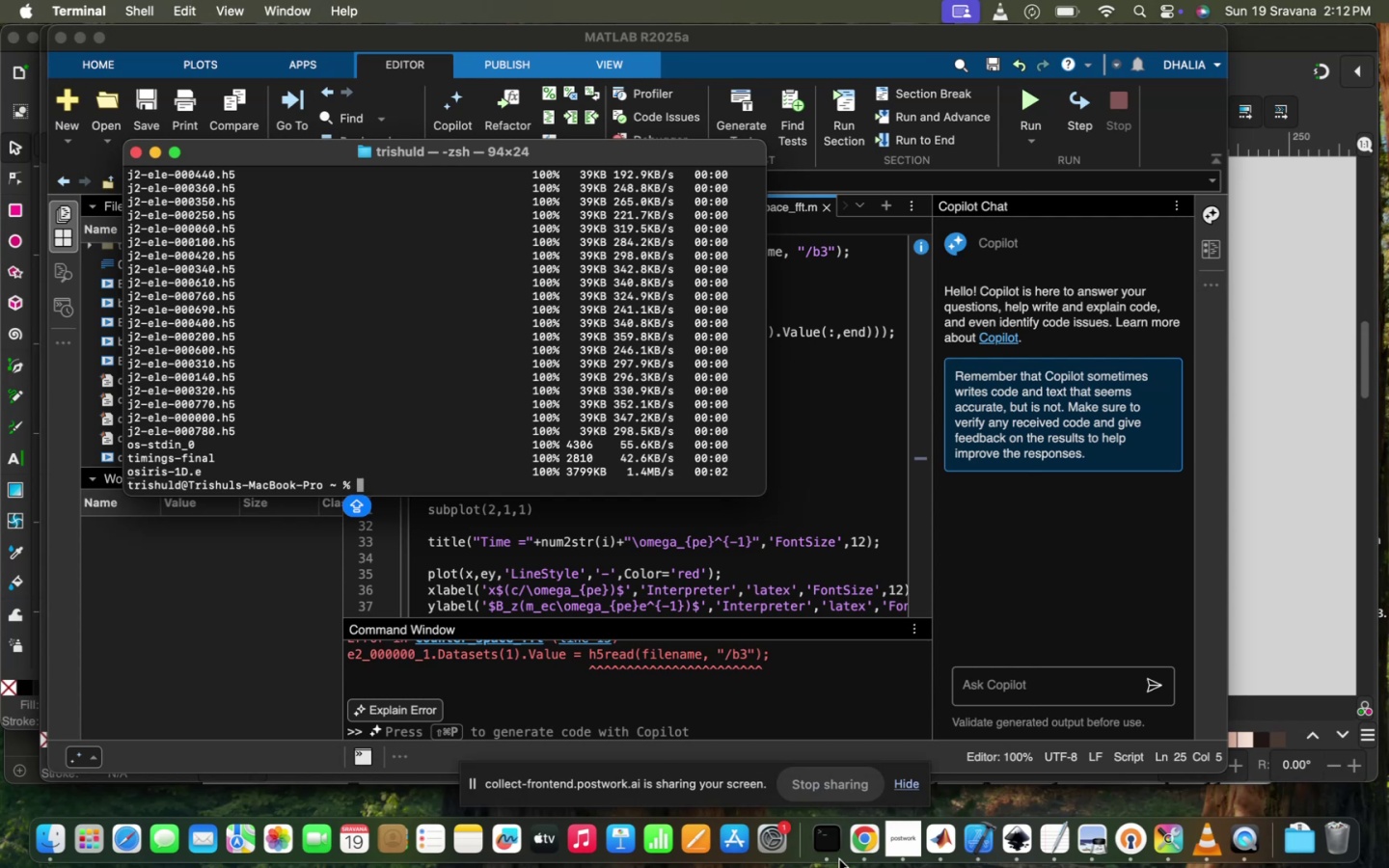 
right_click([839, 859])
 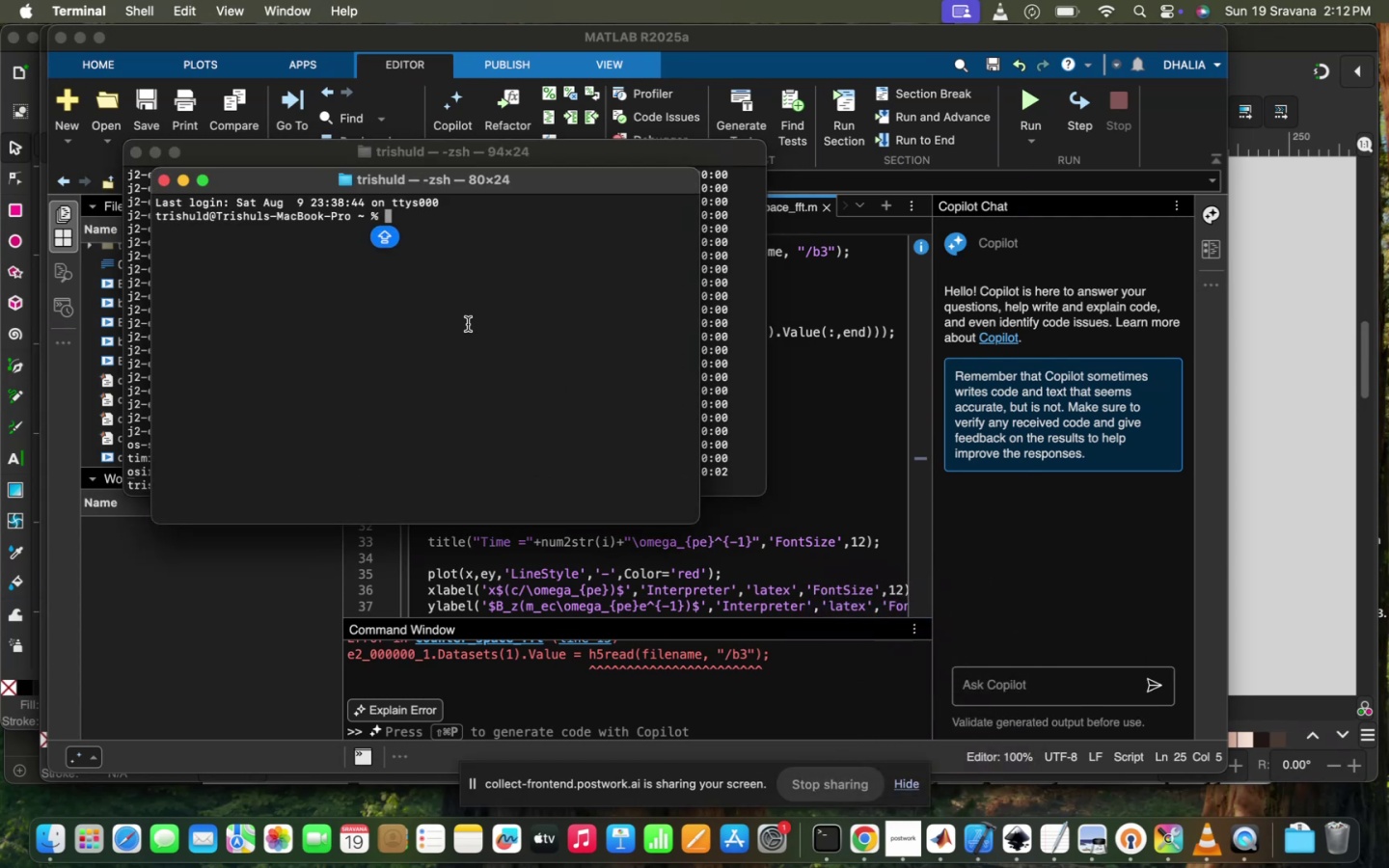 
type(c)
key(Backspace)
key(Backspace)
type(ssh )
key(Backspace)
key(Backspace)
key(Backspace)
key(Backspace)
type(SSH -y USEWR)
key(Backspace)
key(Backspace)
type(R@10.232.34)
key(Backspace)
type(6.0)
key(Backspace)
type(92)
 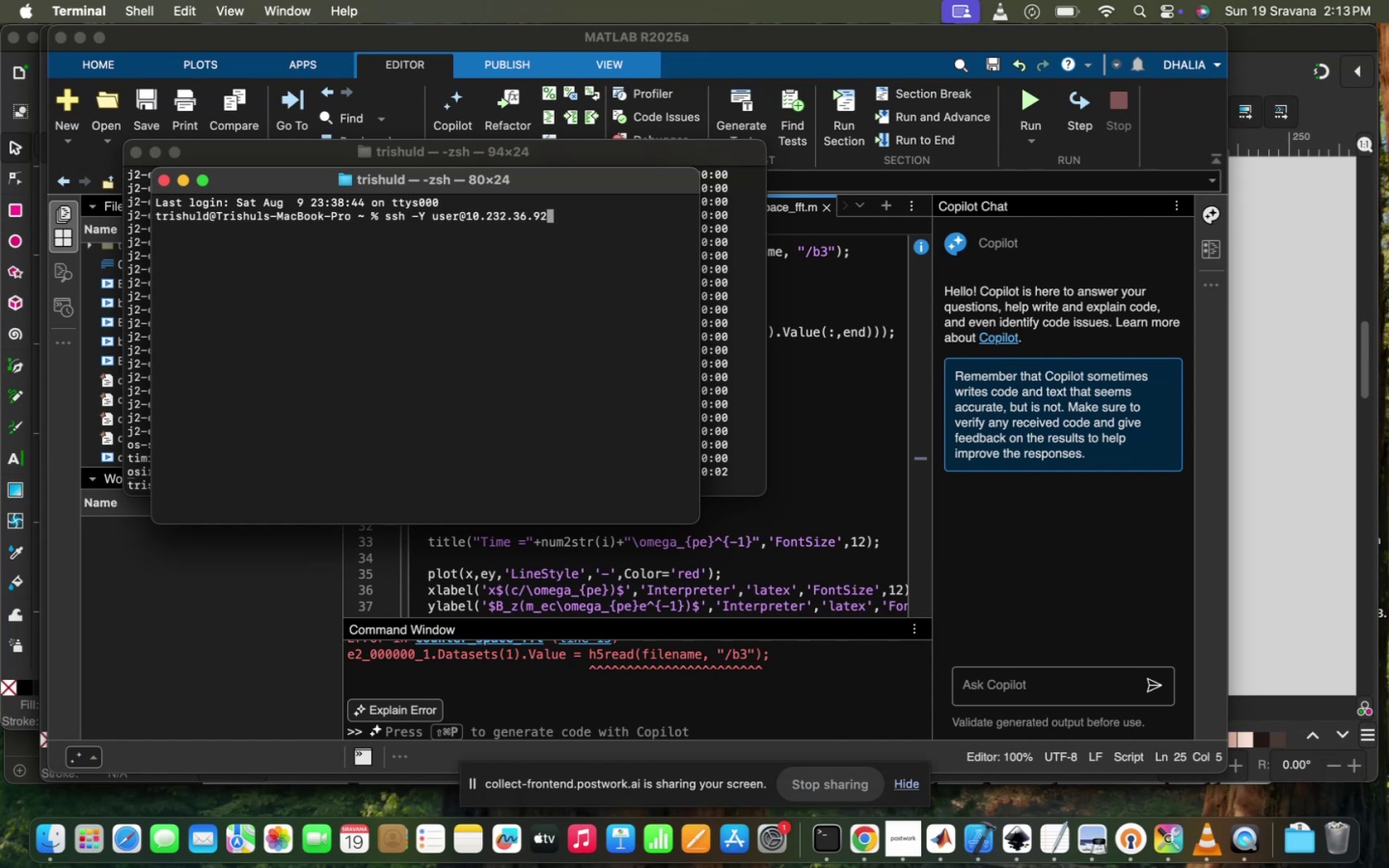 
hold_key(key=Enter, duration=2.59)
 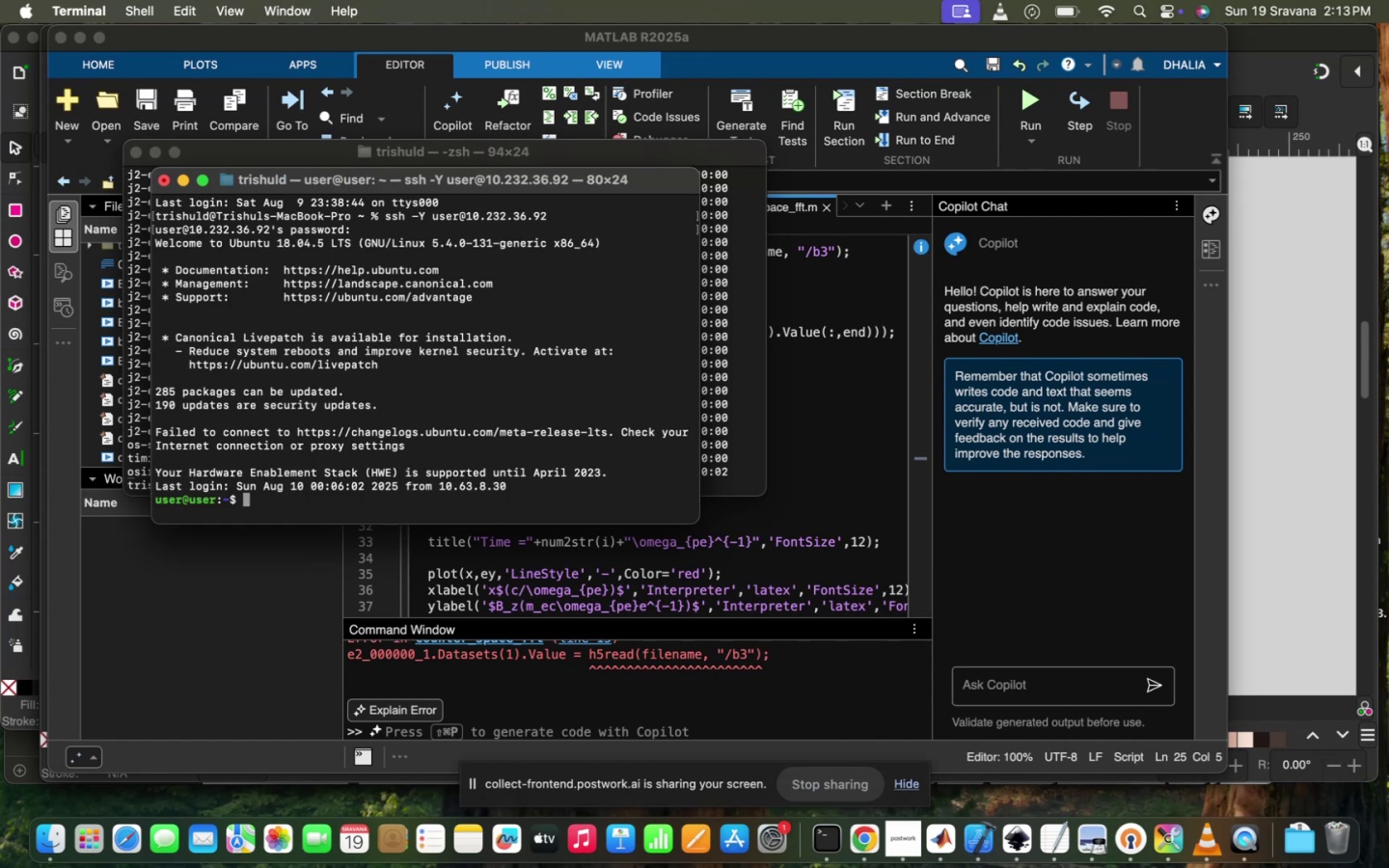 
hold_key(key=ShiftLeft, duration=0.33)
 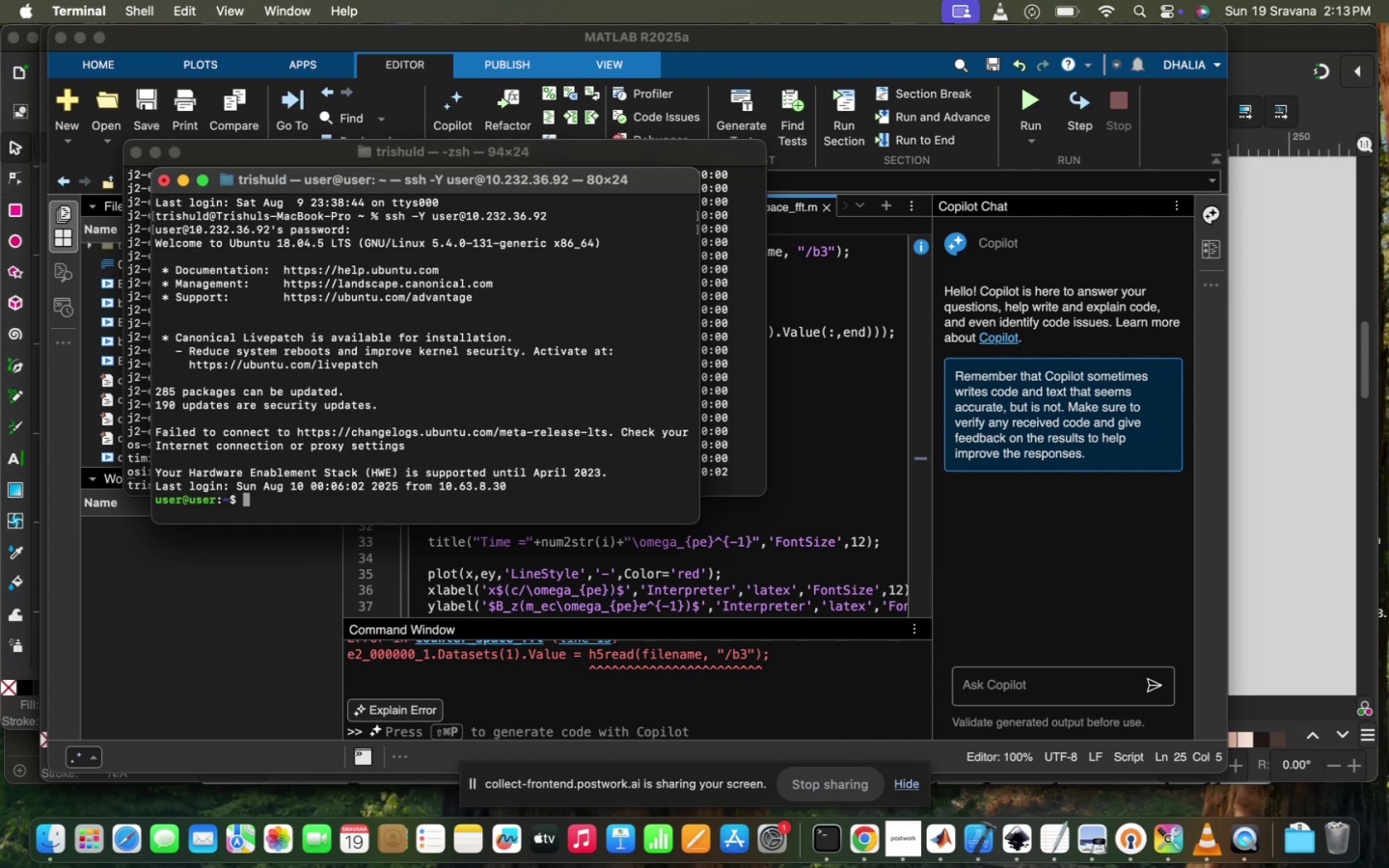 
type(CD ../../NE_s)
key(Tab)
key(Backspace)
type(S)
key(Tab)
 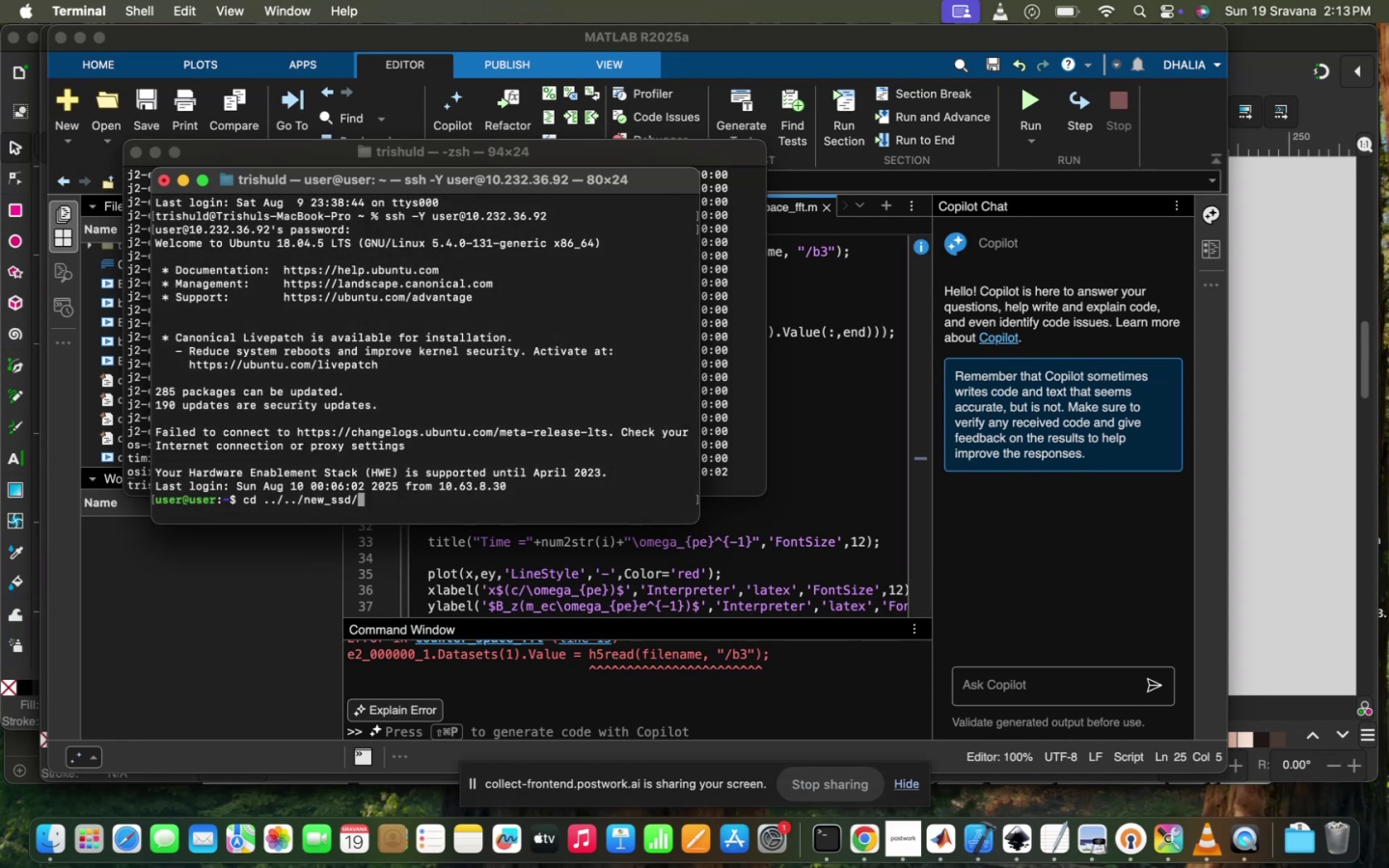 
key(Enter)
 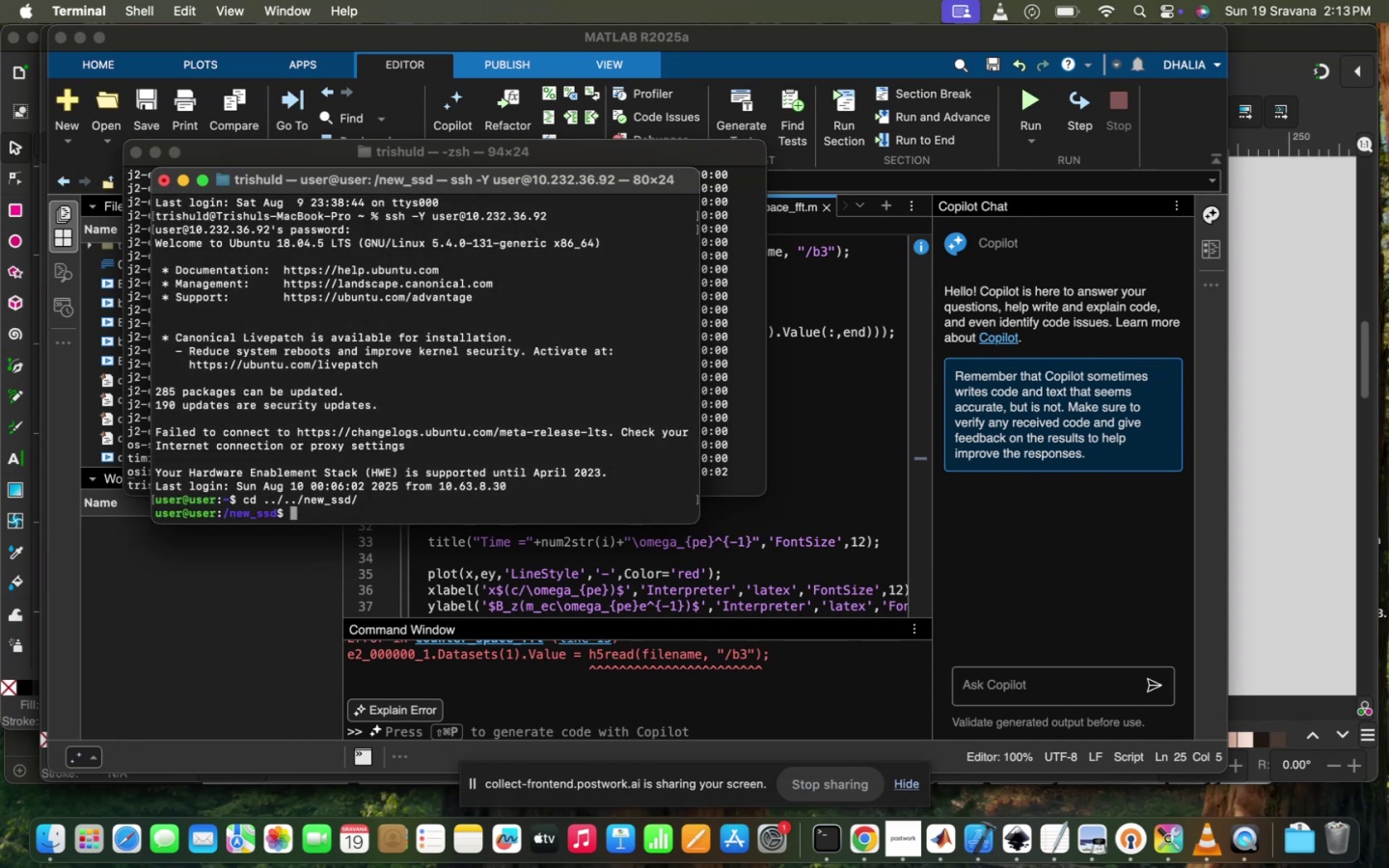 
type(LS)
 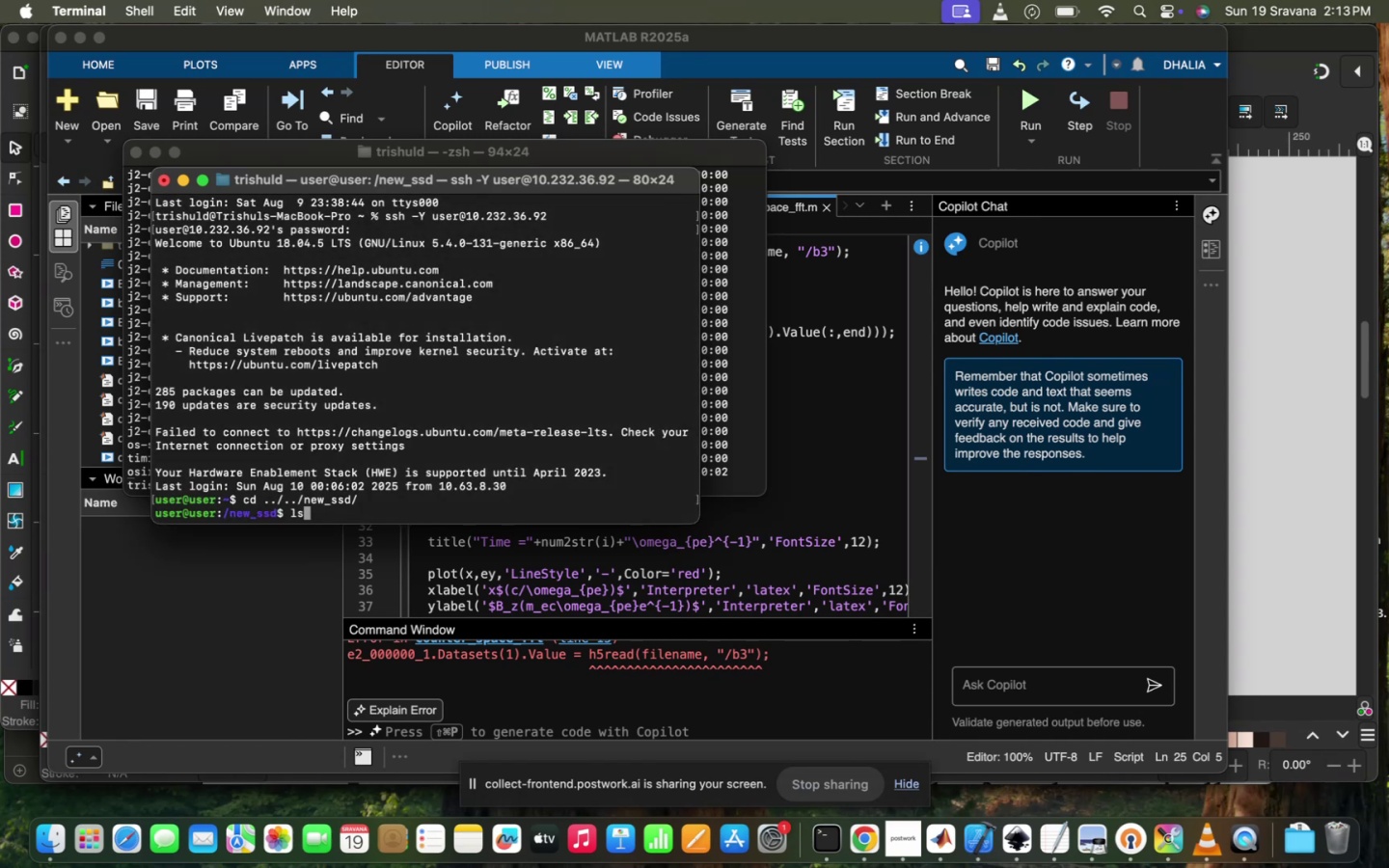 
key(Enter)
 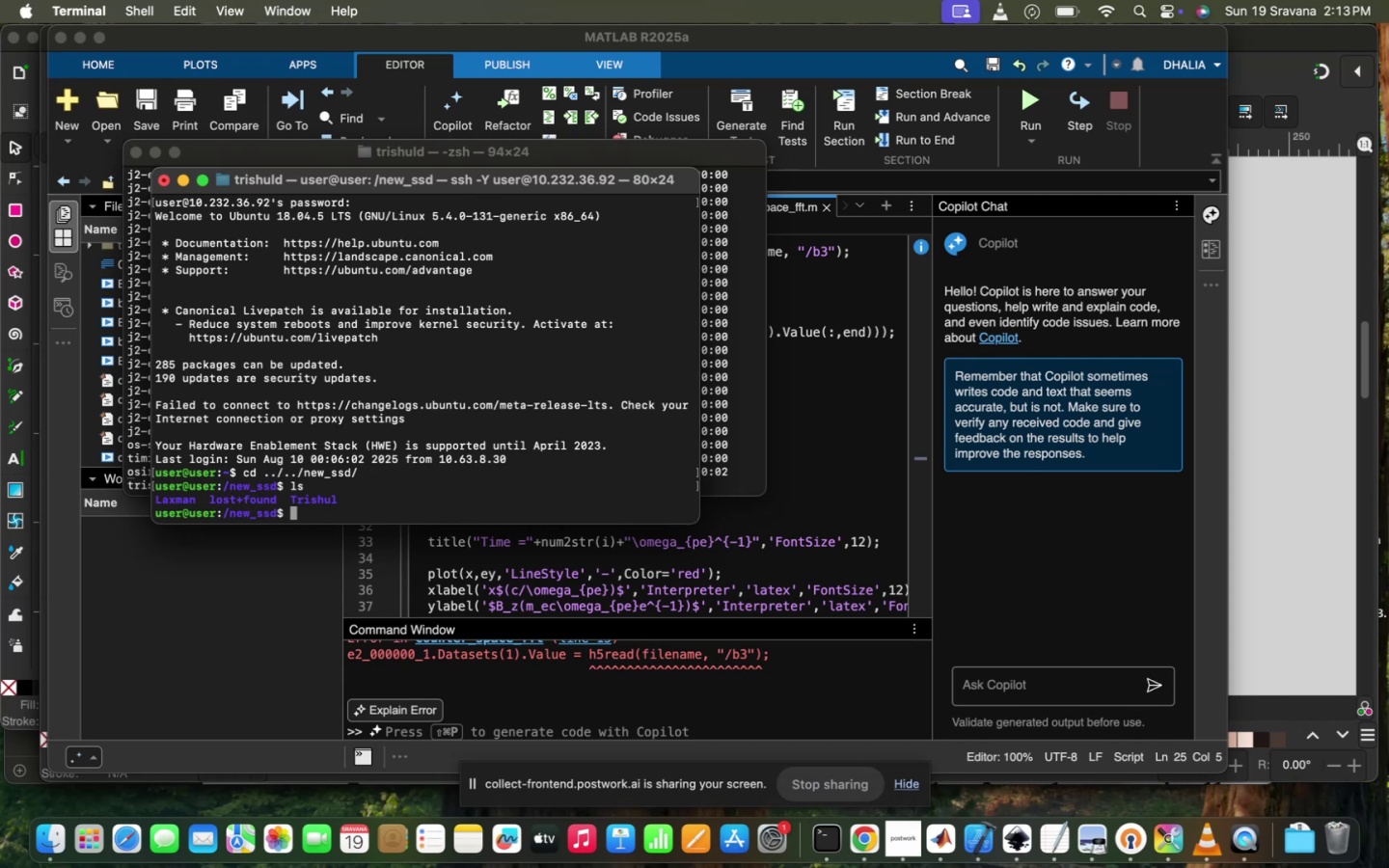 
type(CD t)
key(Tab)
 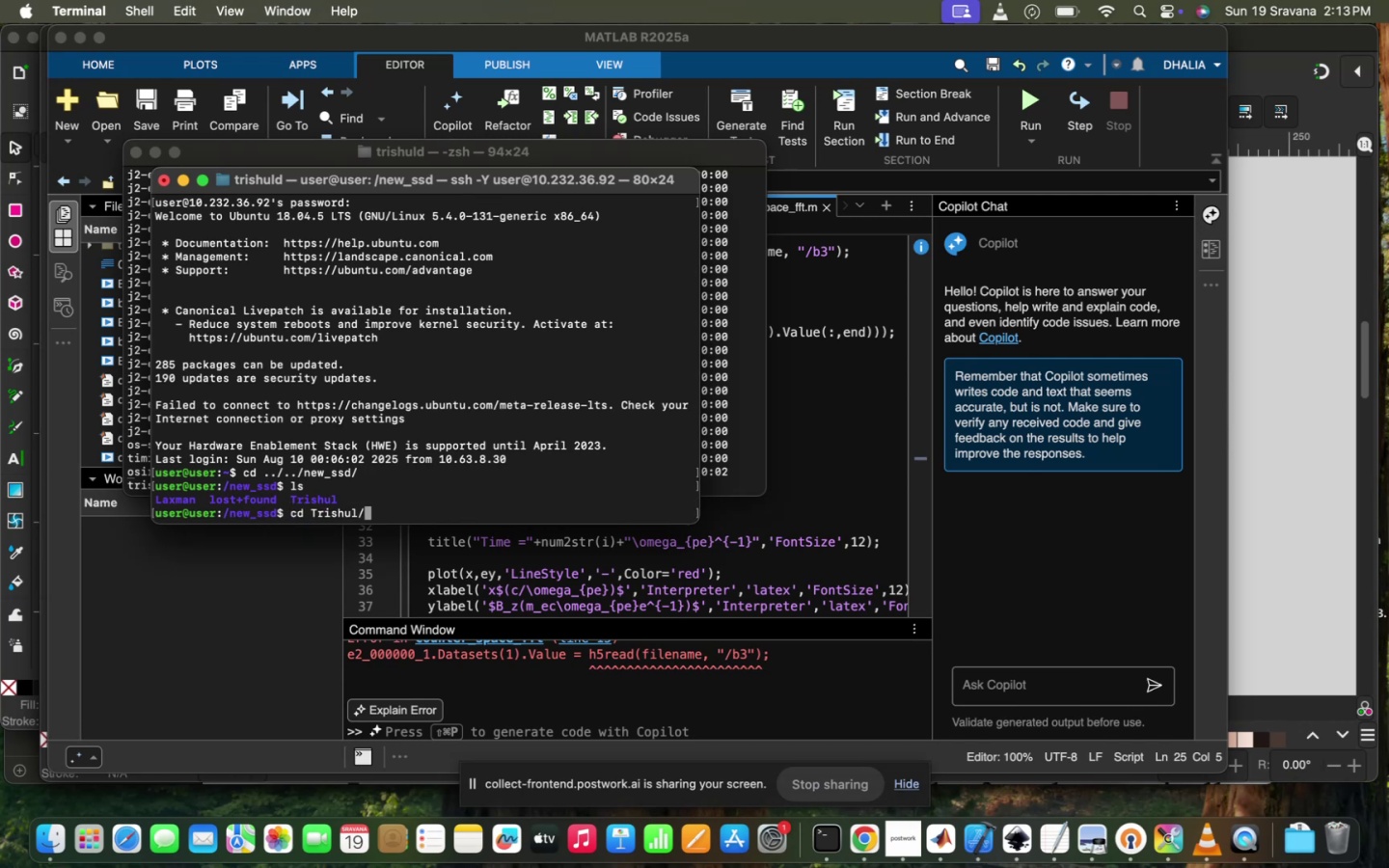 
key(Enter)
 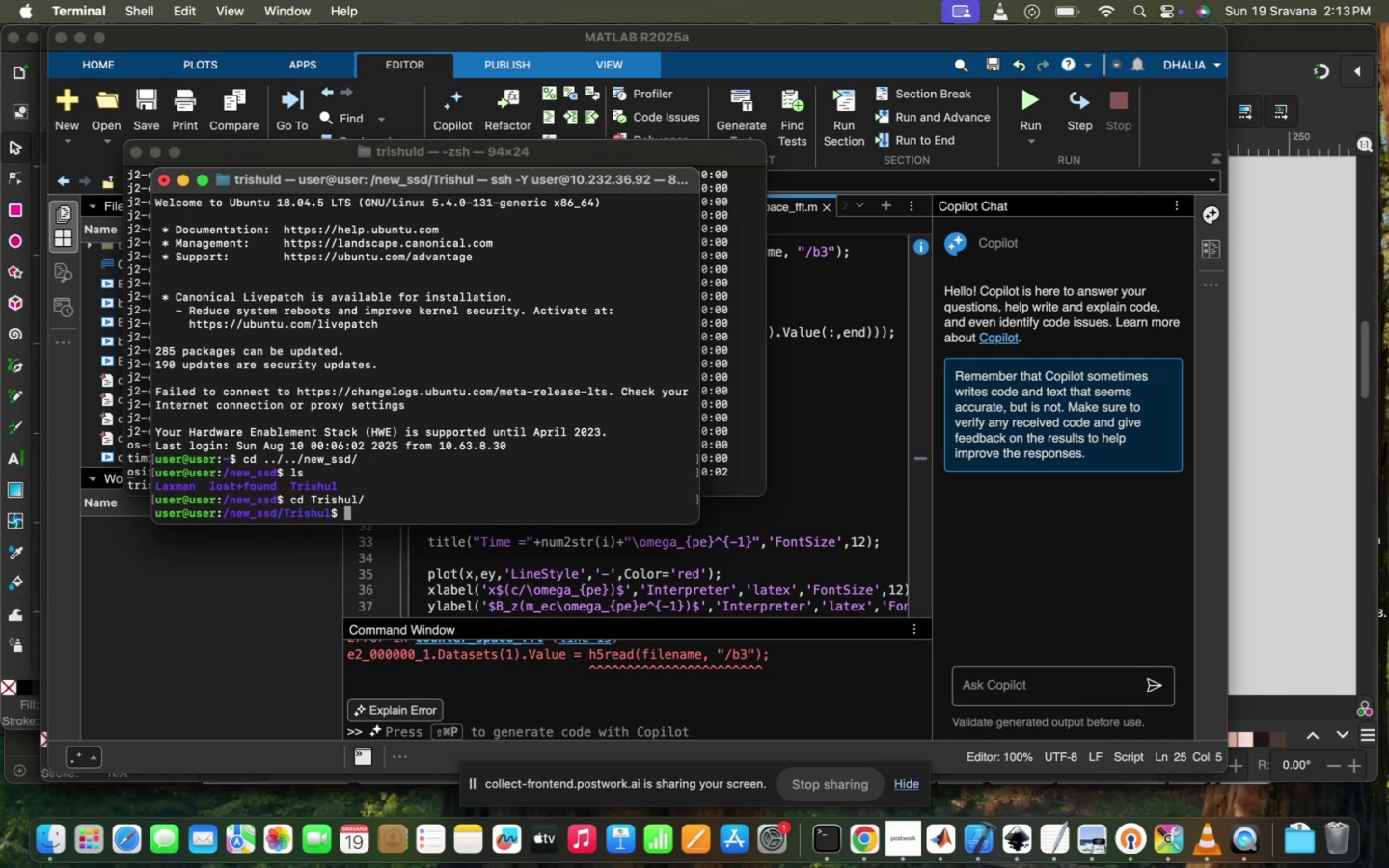 
type(LS)
 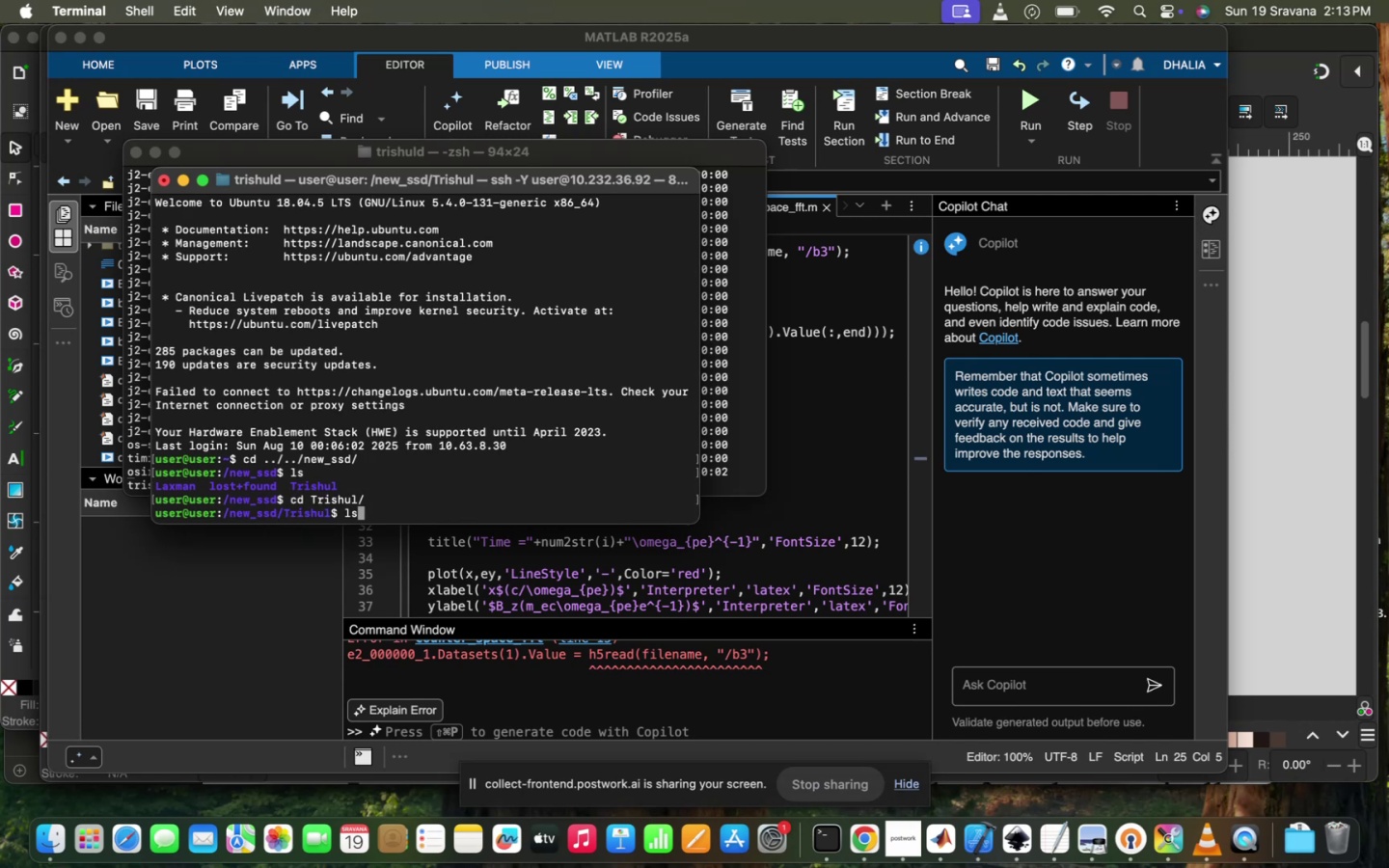 
key(Enter)
 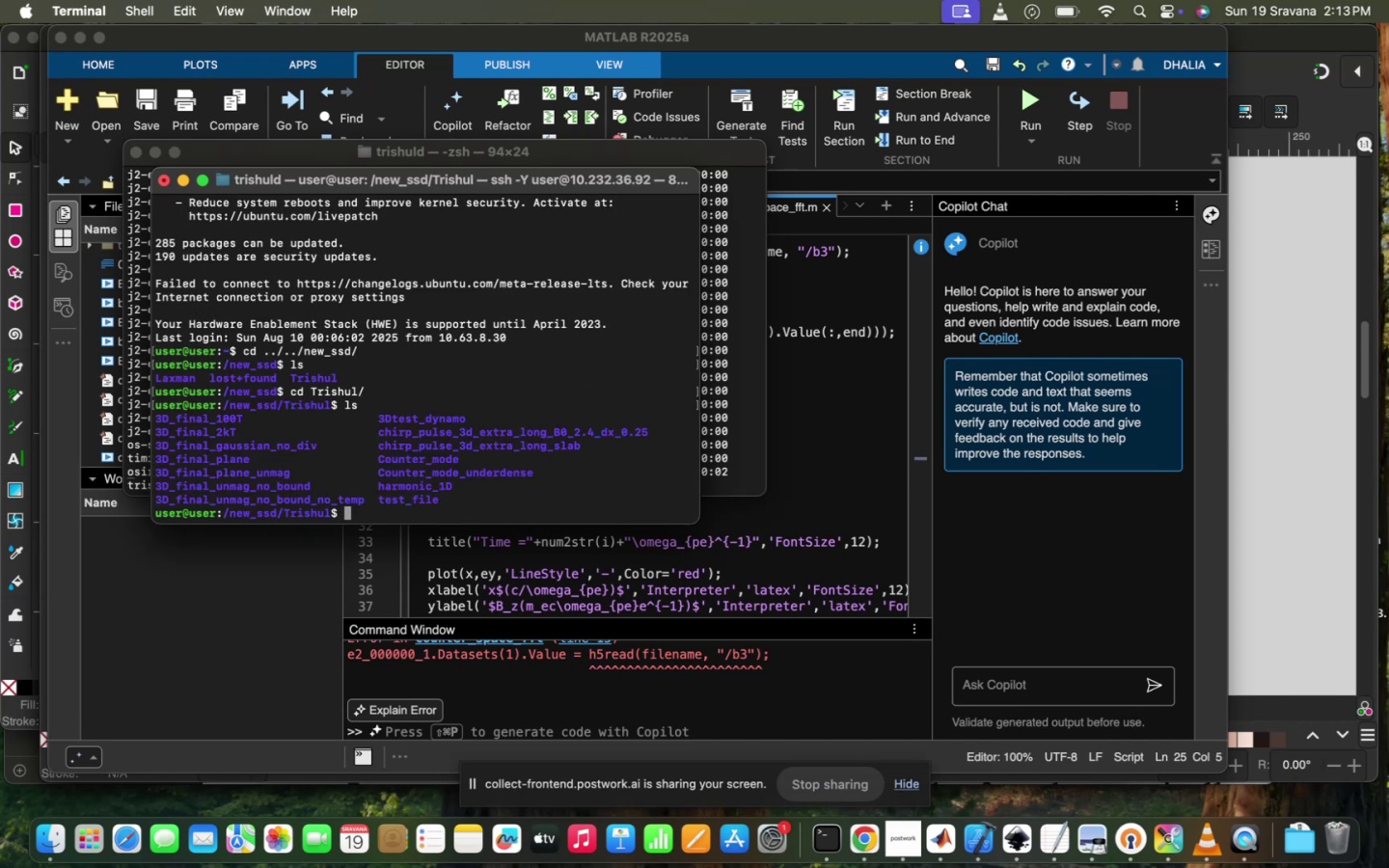 
type(CD )
 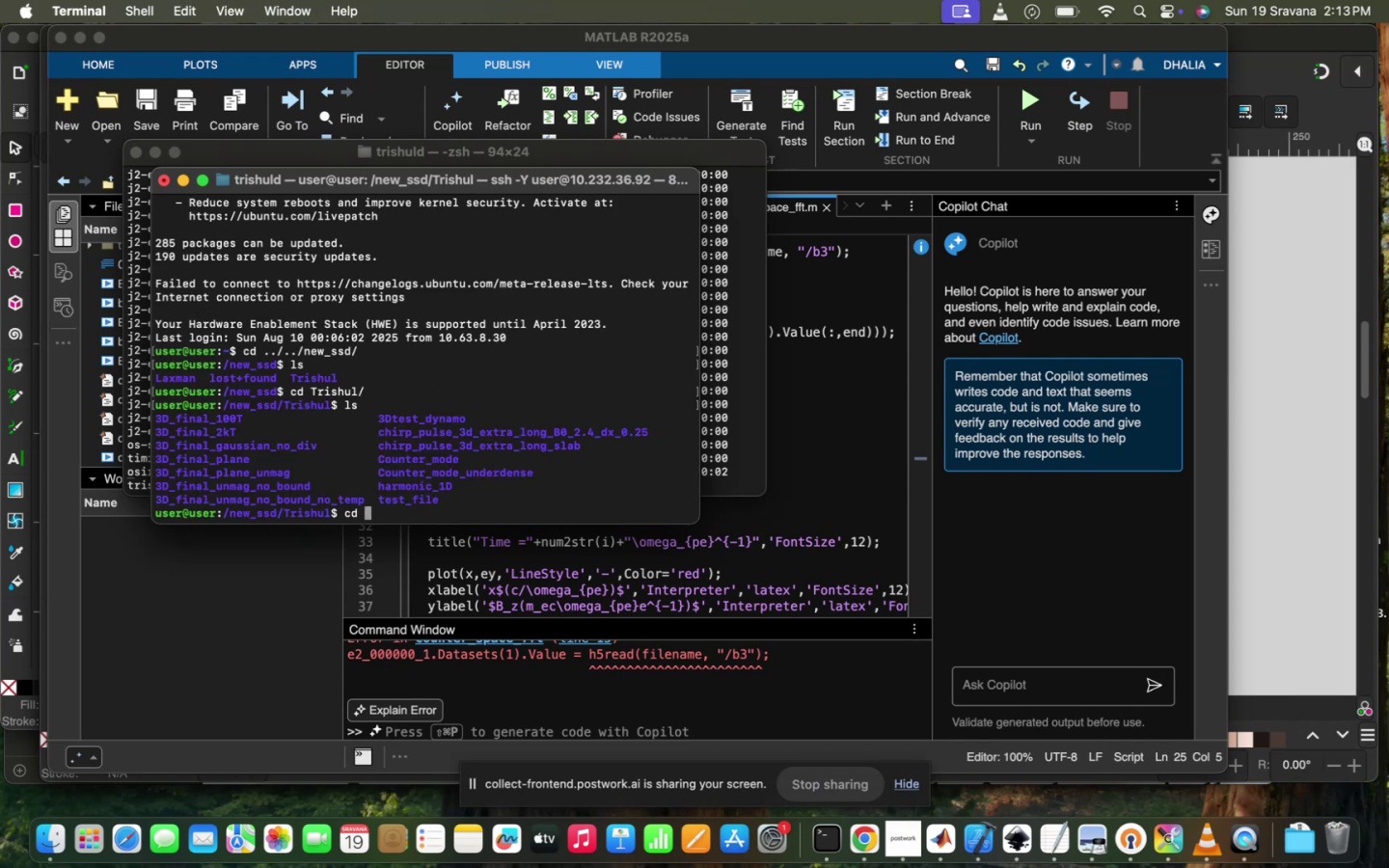 
wait(5.42)
 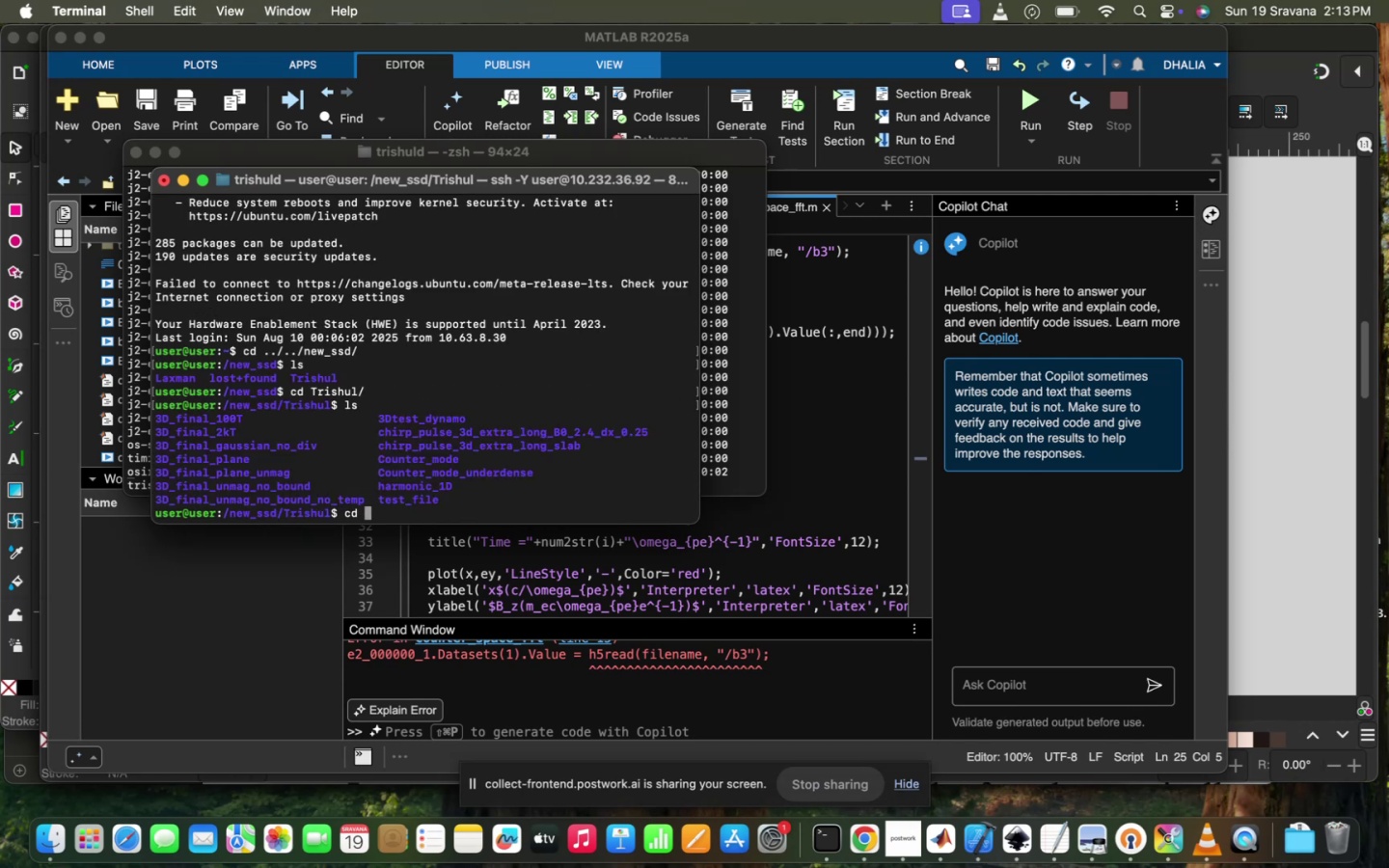 
type(CO)
key(Tab)
type(UN)
key(Tab)
type(T)
key(Tab)
type(ER_M)
 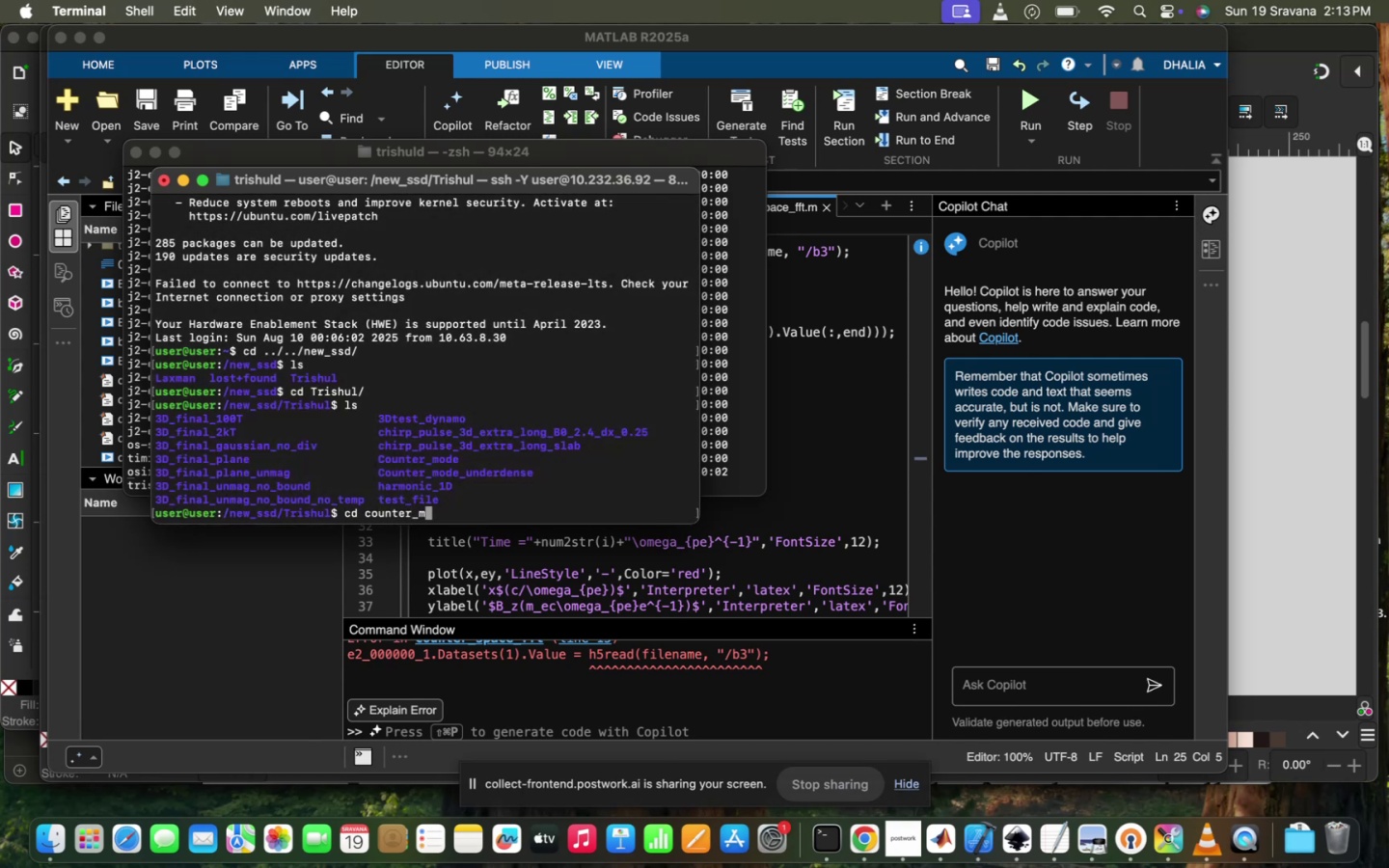 
key(ArrowLeft)
 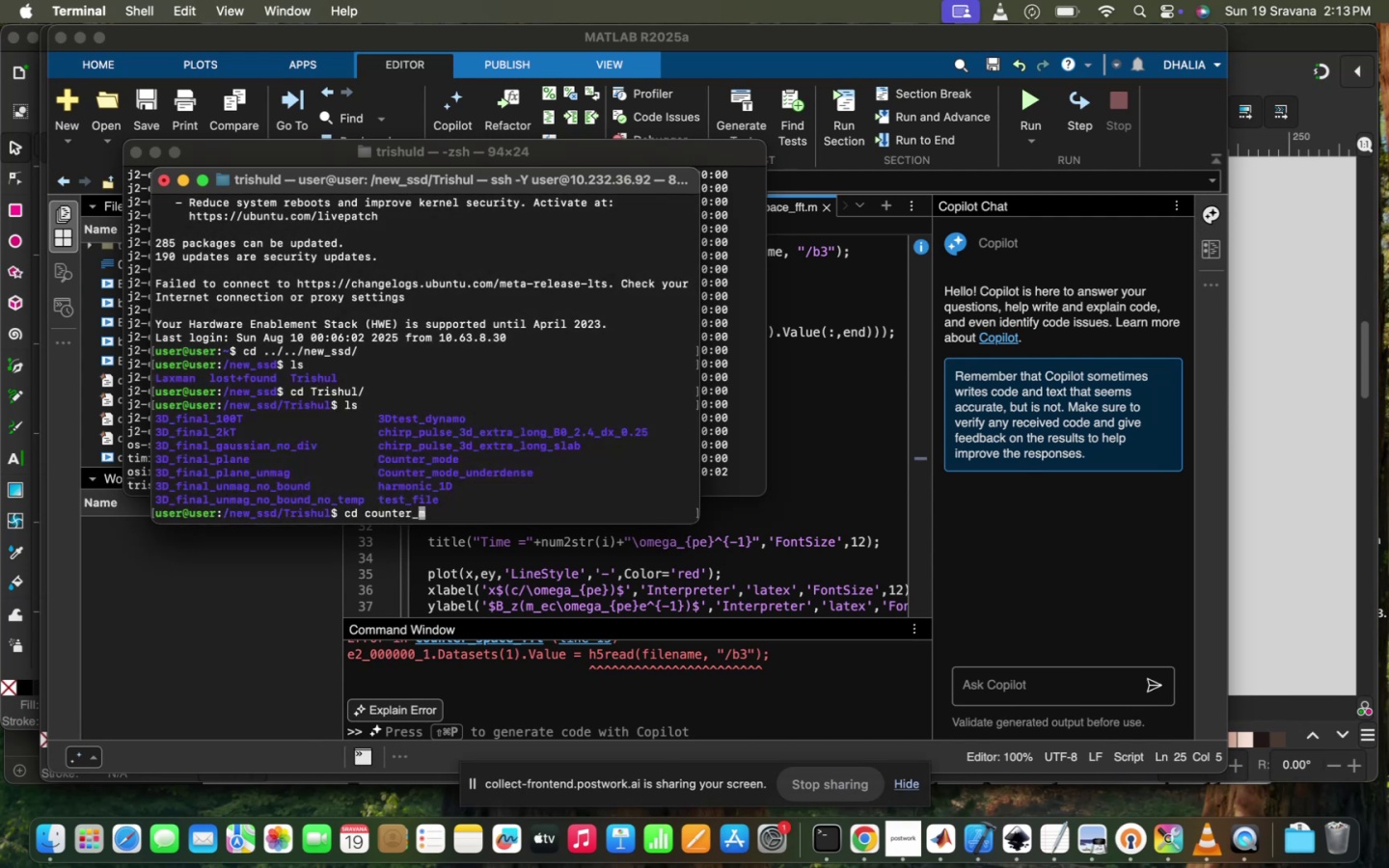 
key(ArrowLeft)
 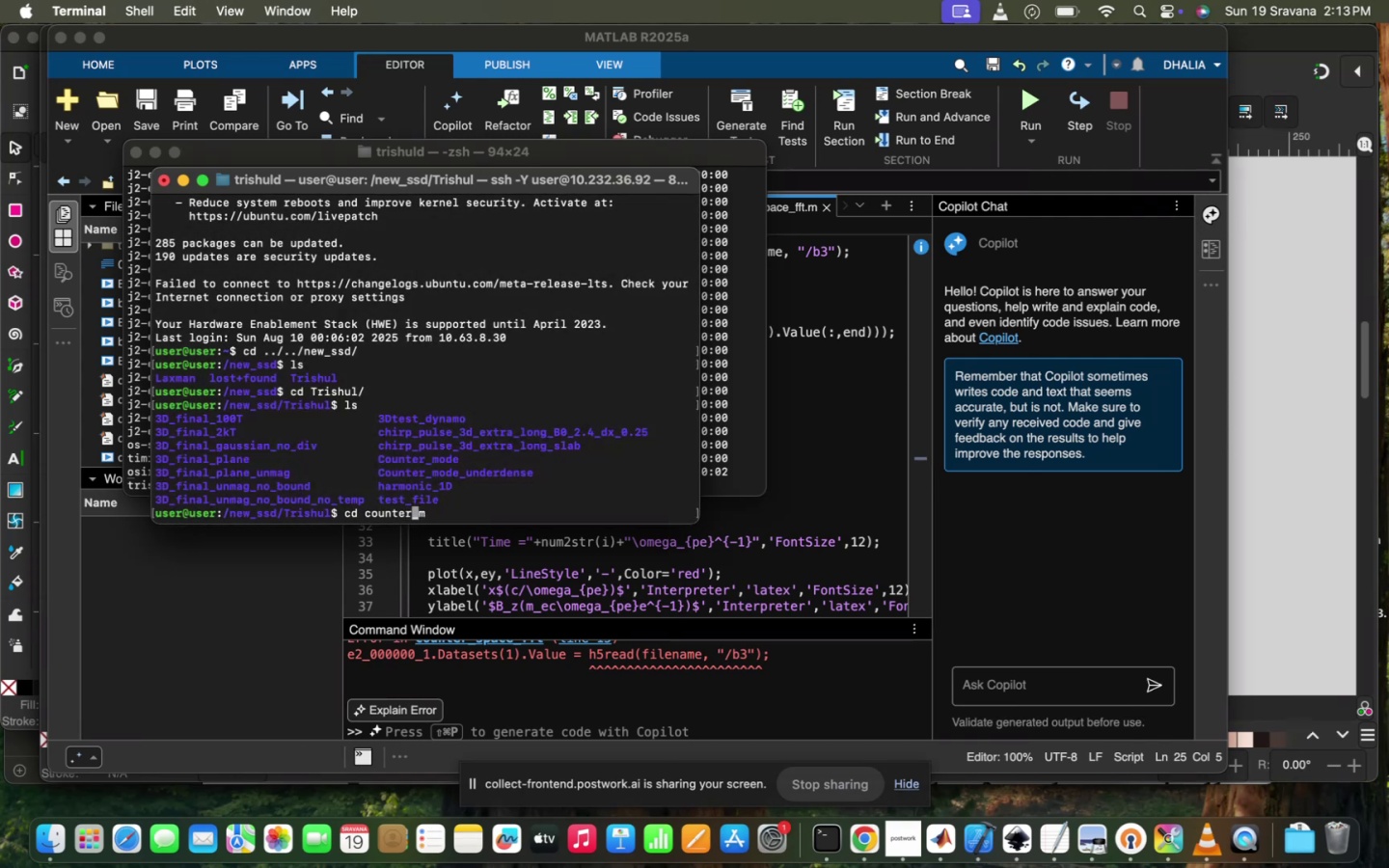 
key(ArrowLeft)
 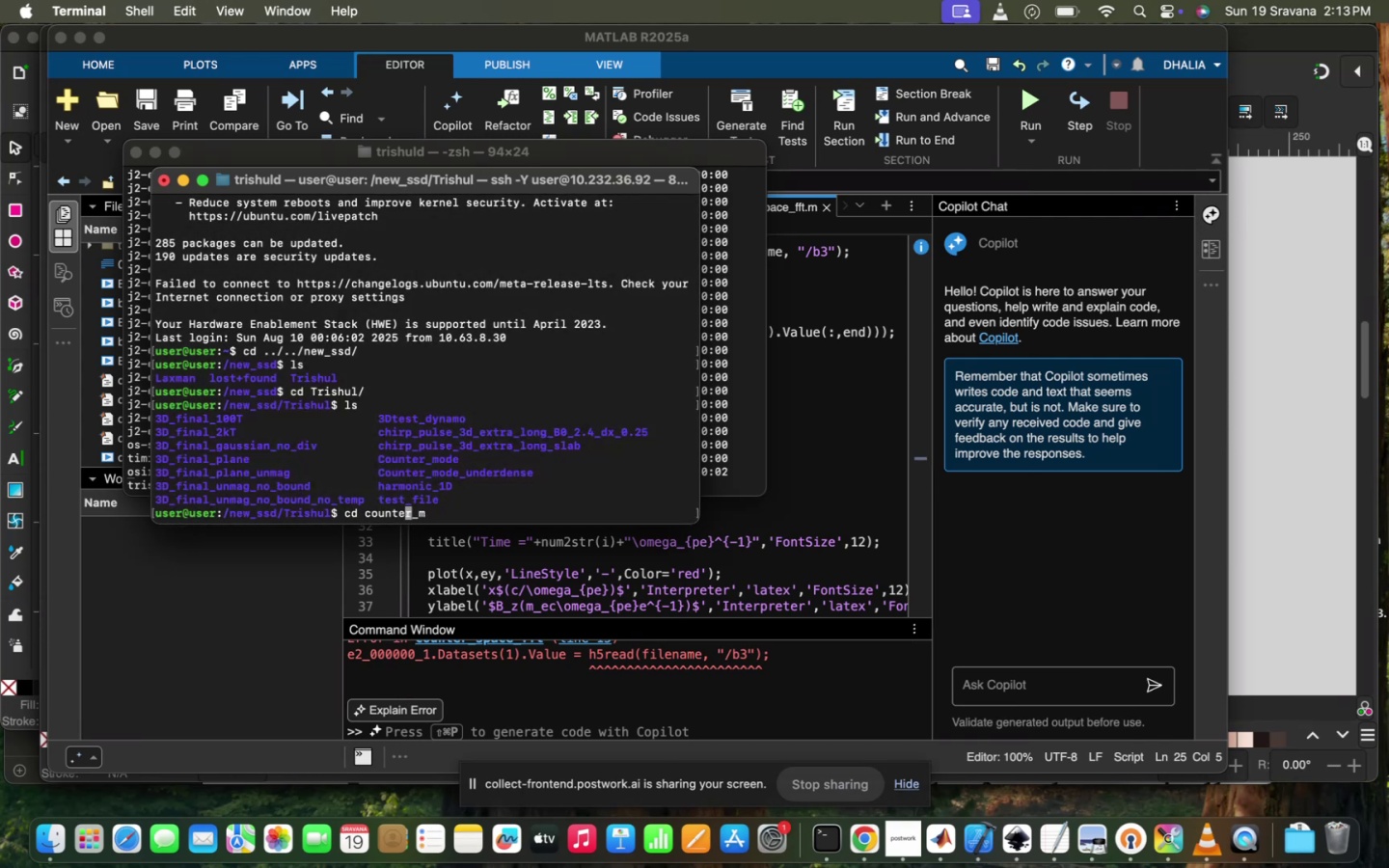 
key(ArrowLeft)
 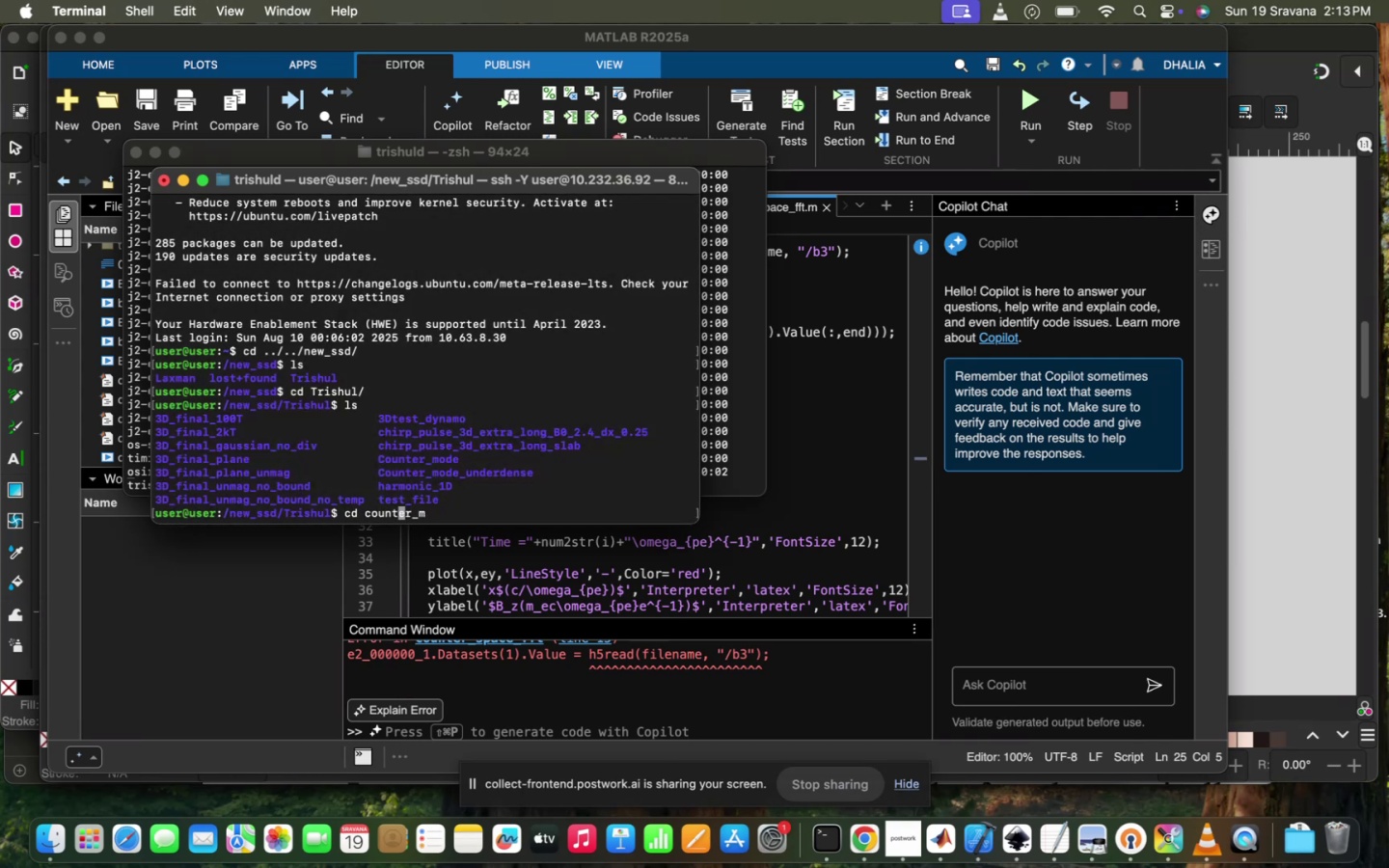 
key(ArrowLeft)
 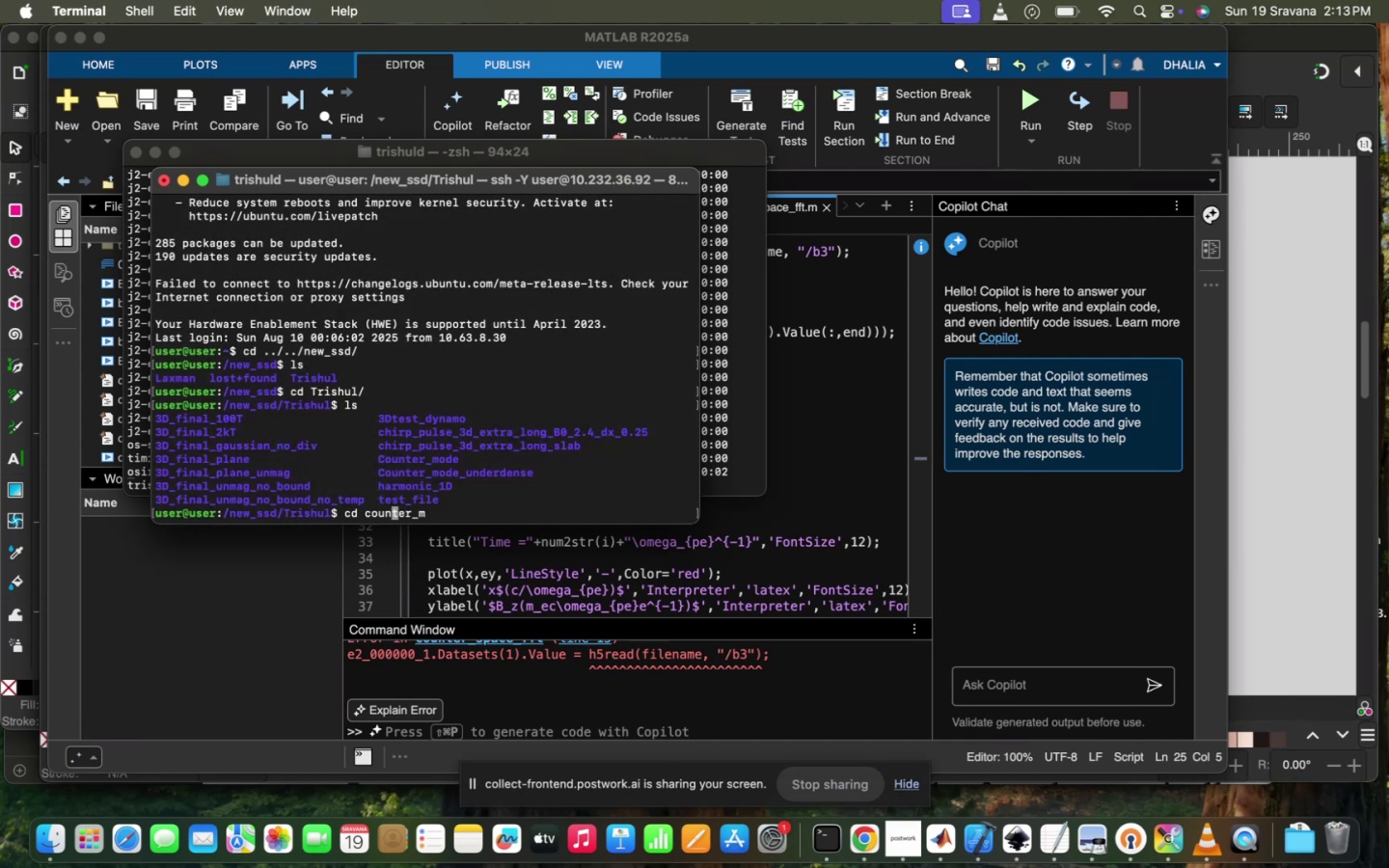 
key(ArrowLeft)
 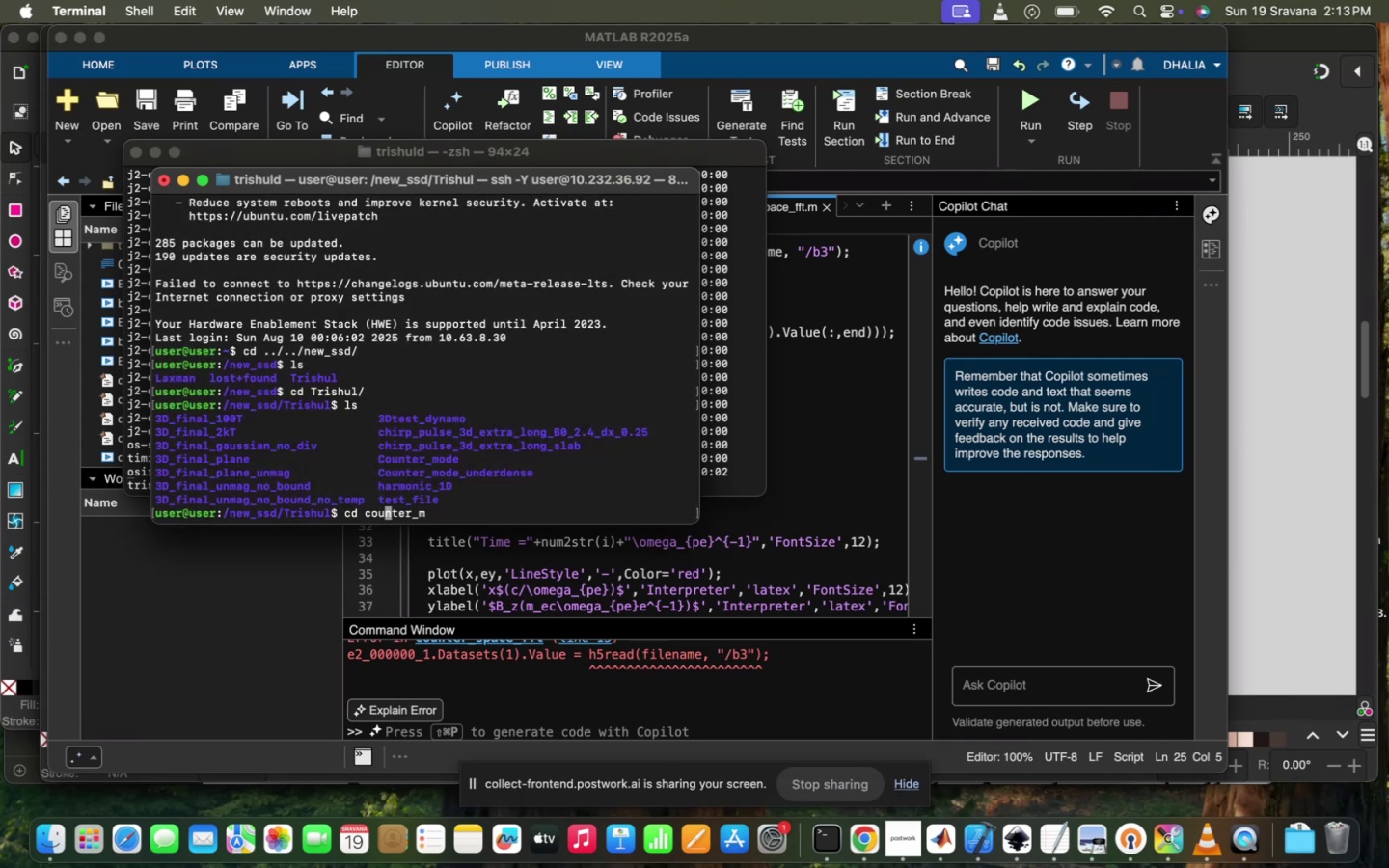 
key(ArrowLeft)
 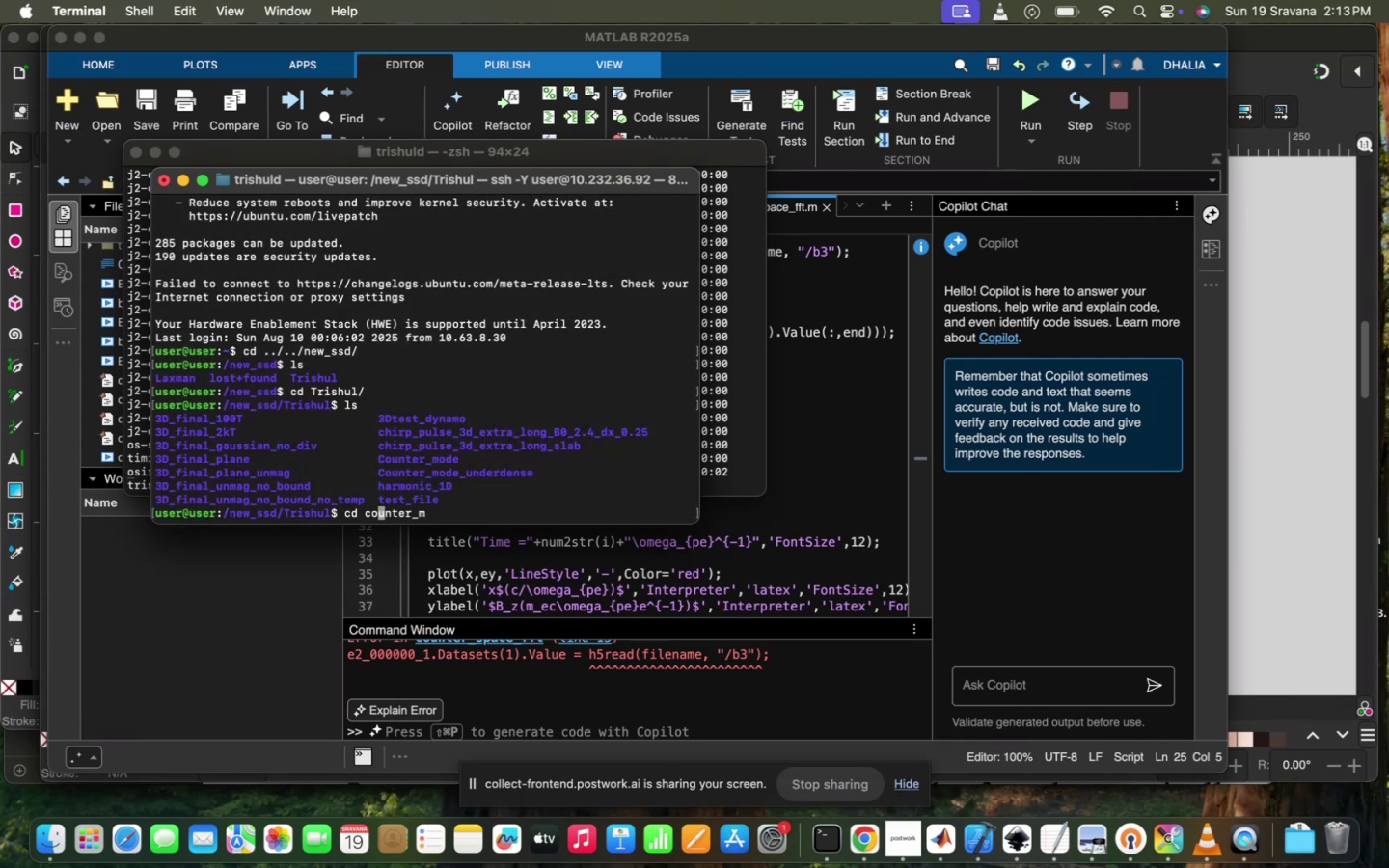 
key(ArrowLeft)
 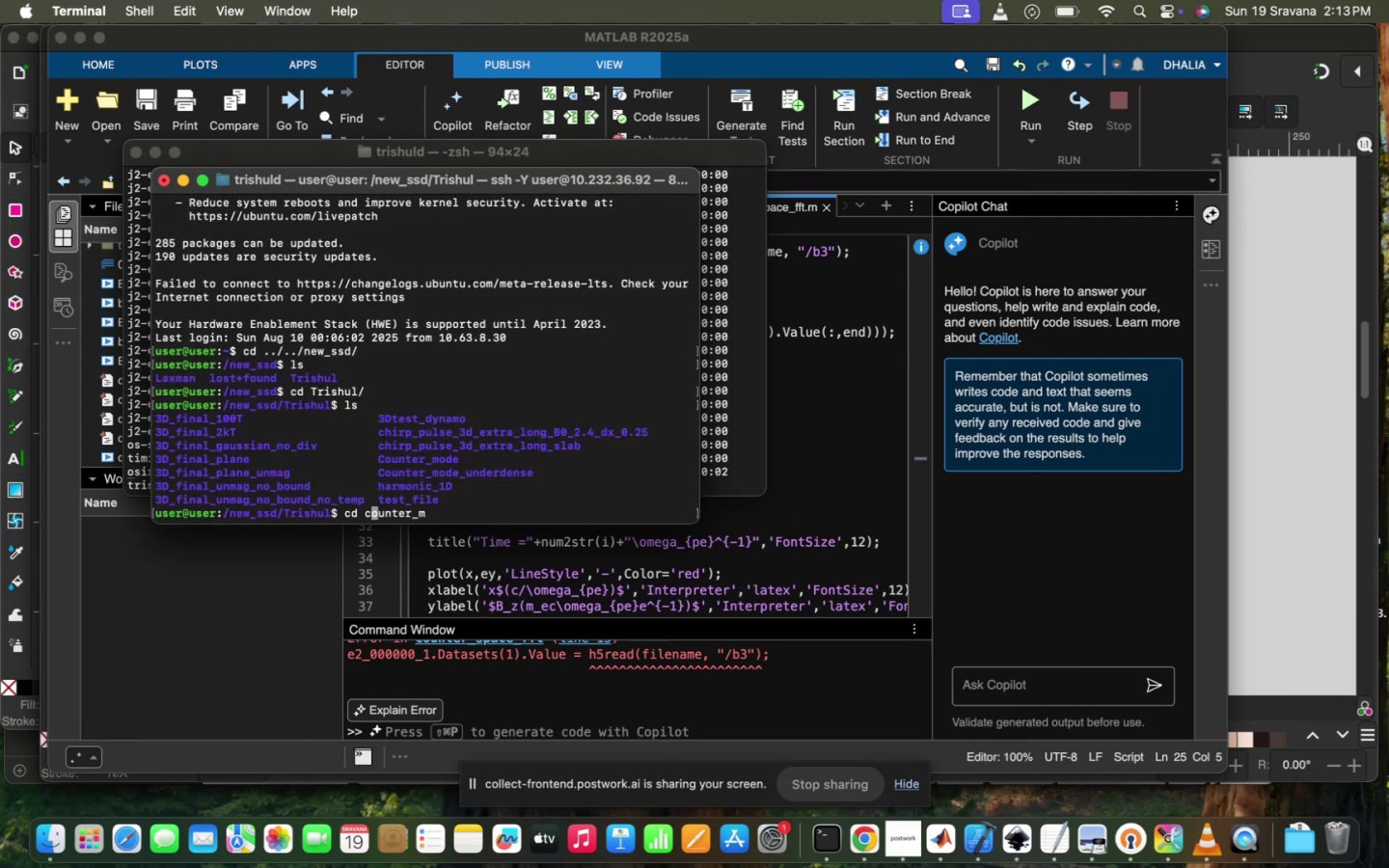 
key(Backspace)
type(Code )
key(Backspace)
type(_un)
key(Tab)
 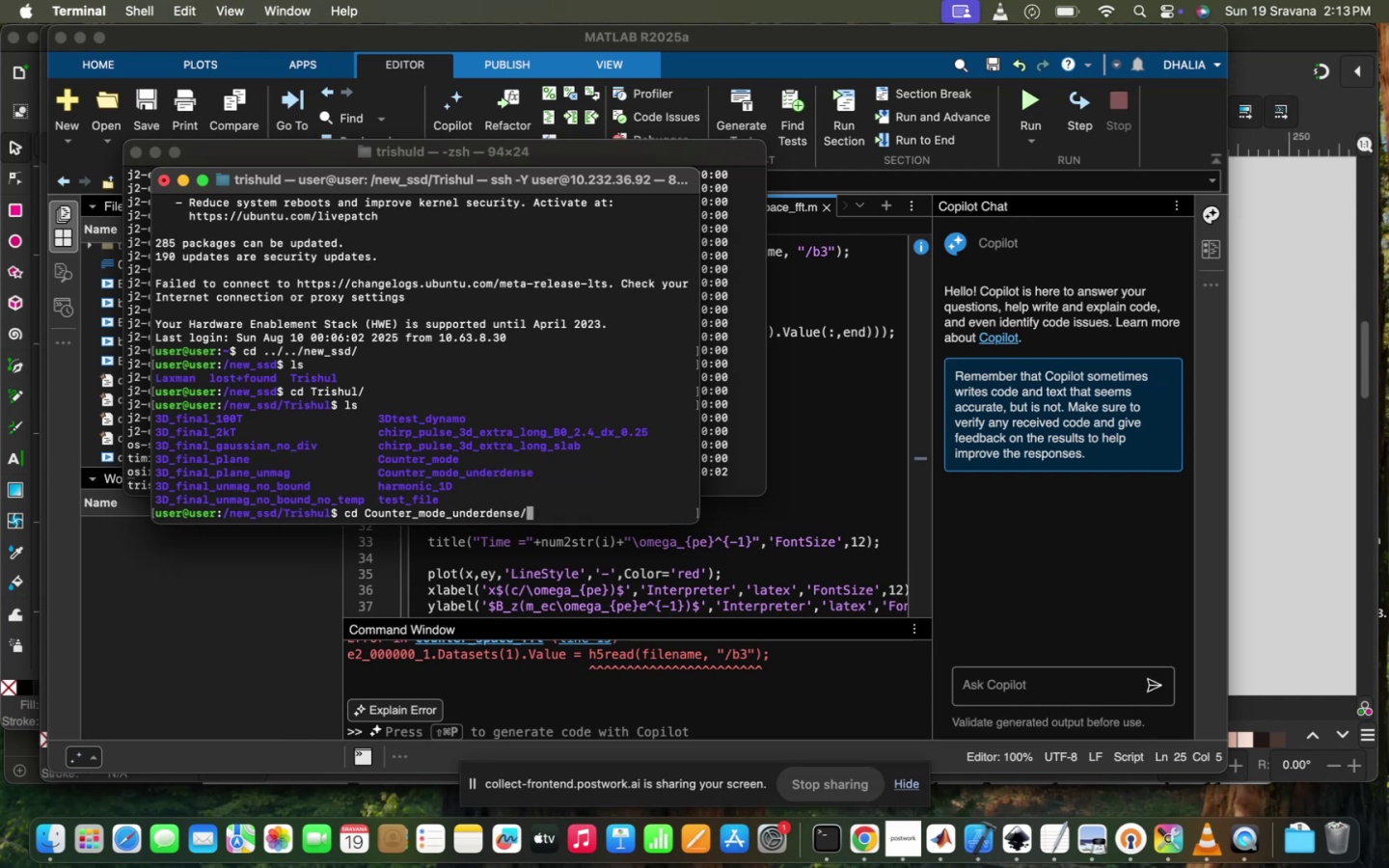 
hold_key(key=ArrowRight, duration=1.17)
 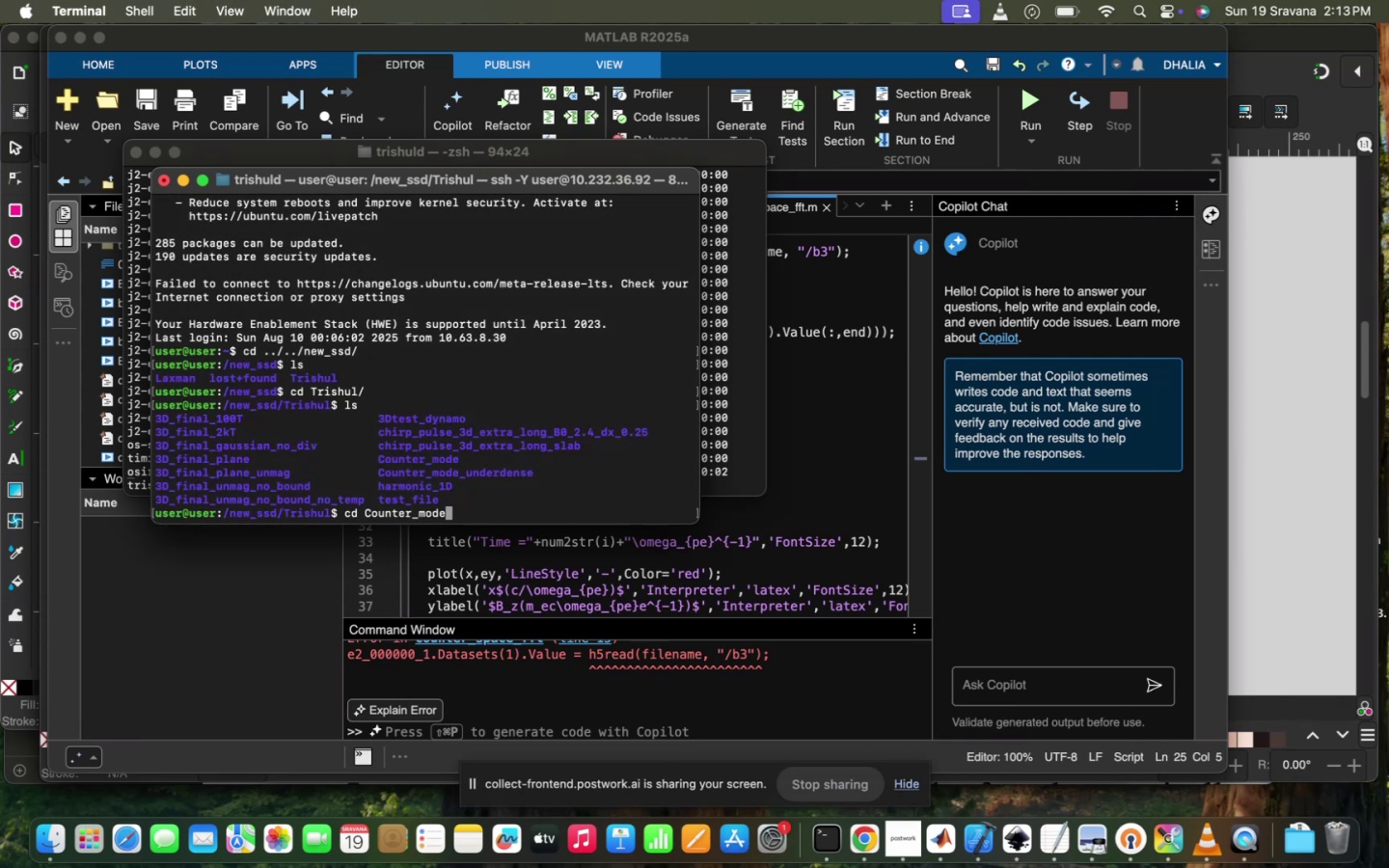 
key(Enter)
 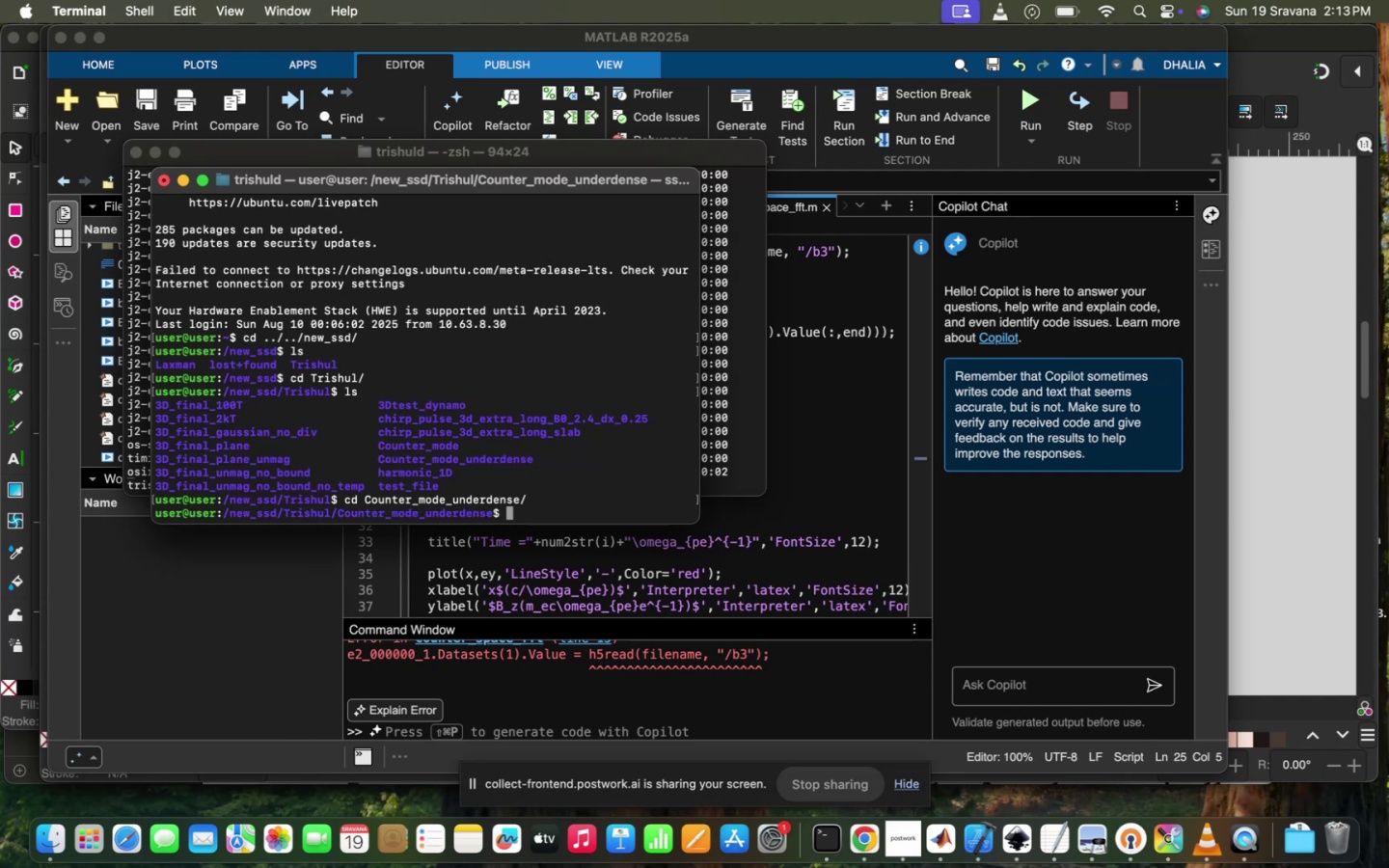 
type(ls)
 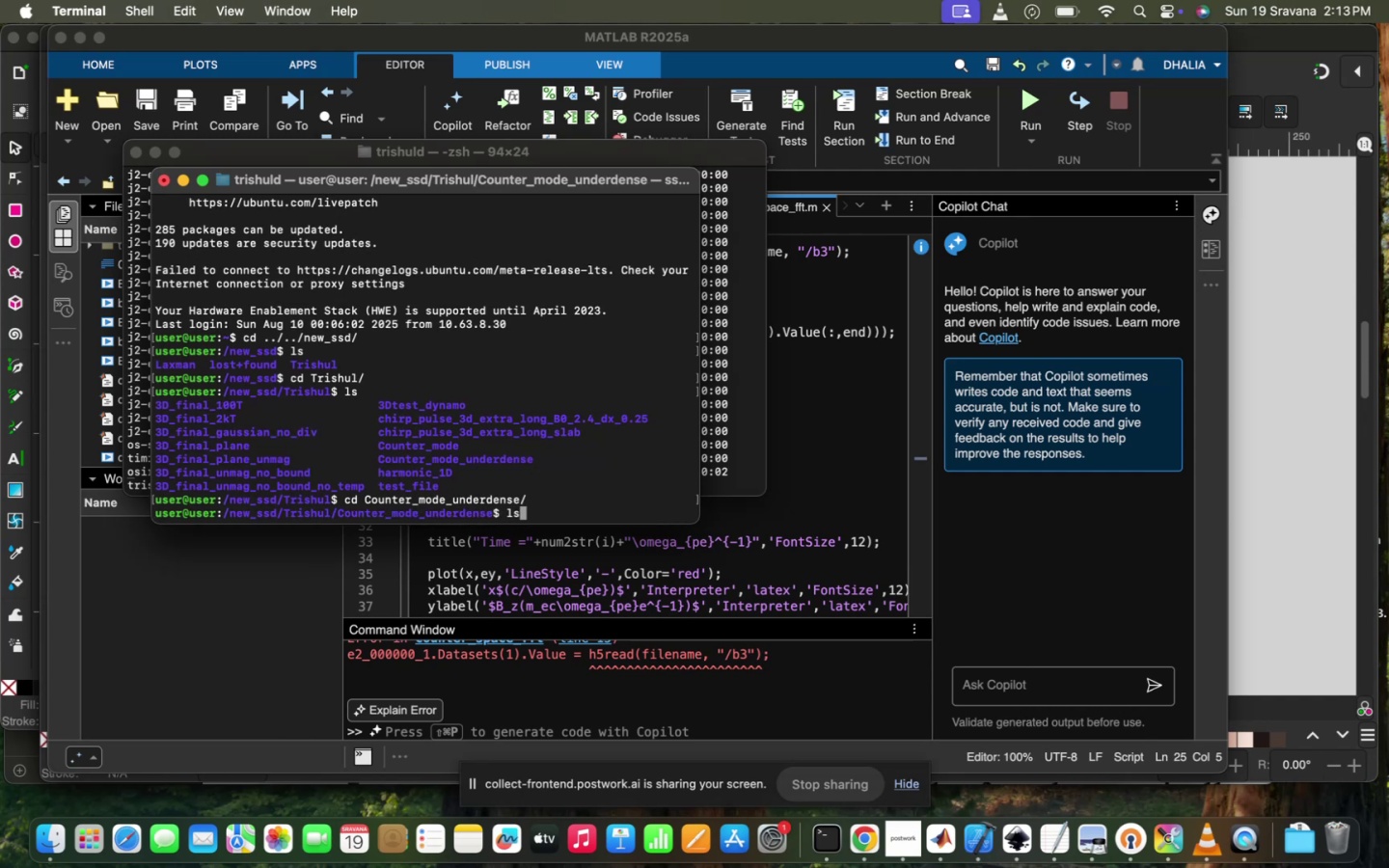 
key(Enter)
 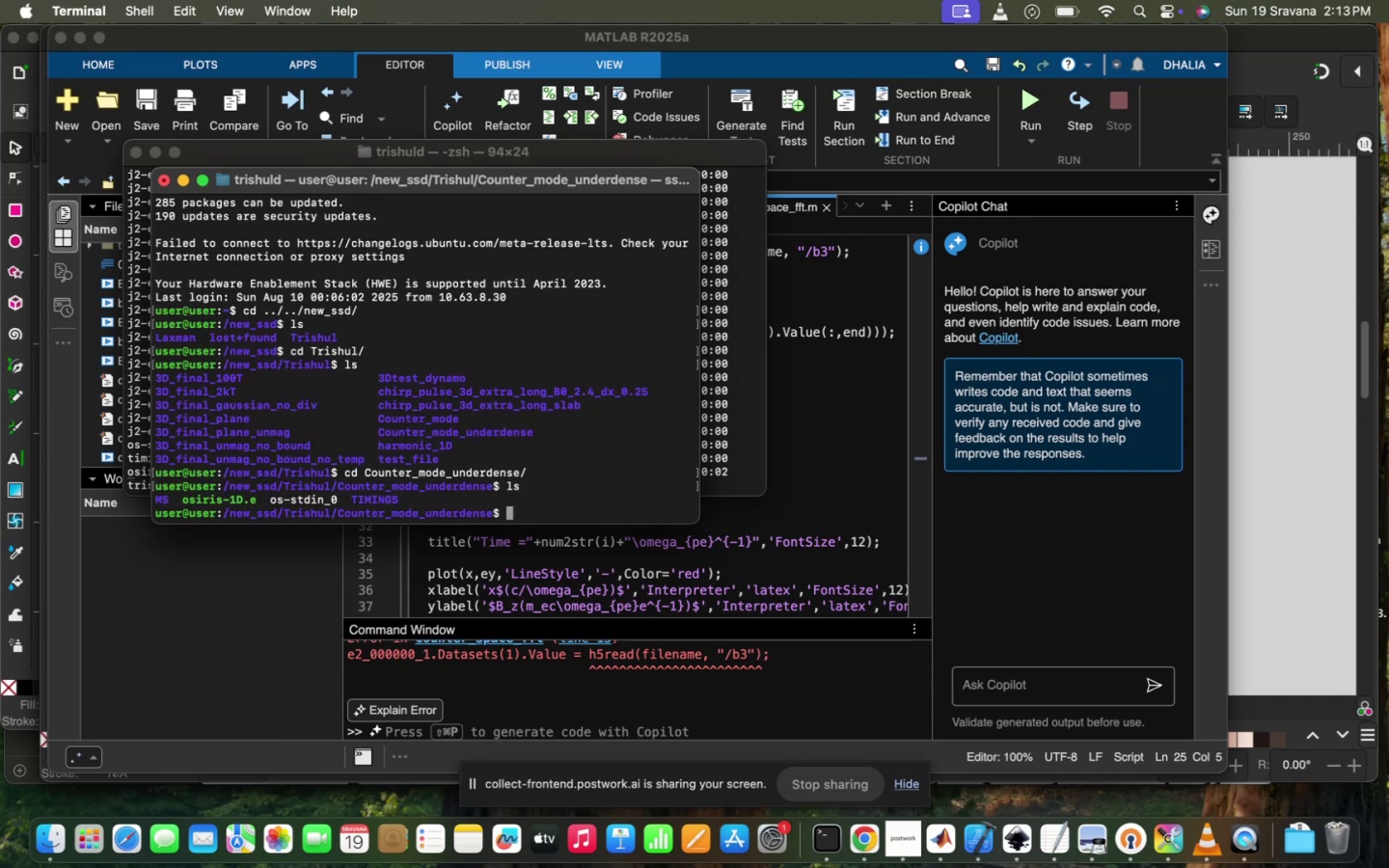 
type(vi os-)
key(Tab)
type(\)
key(Backspace)
 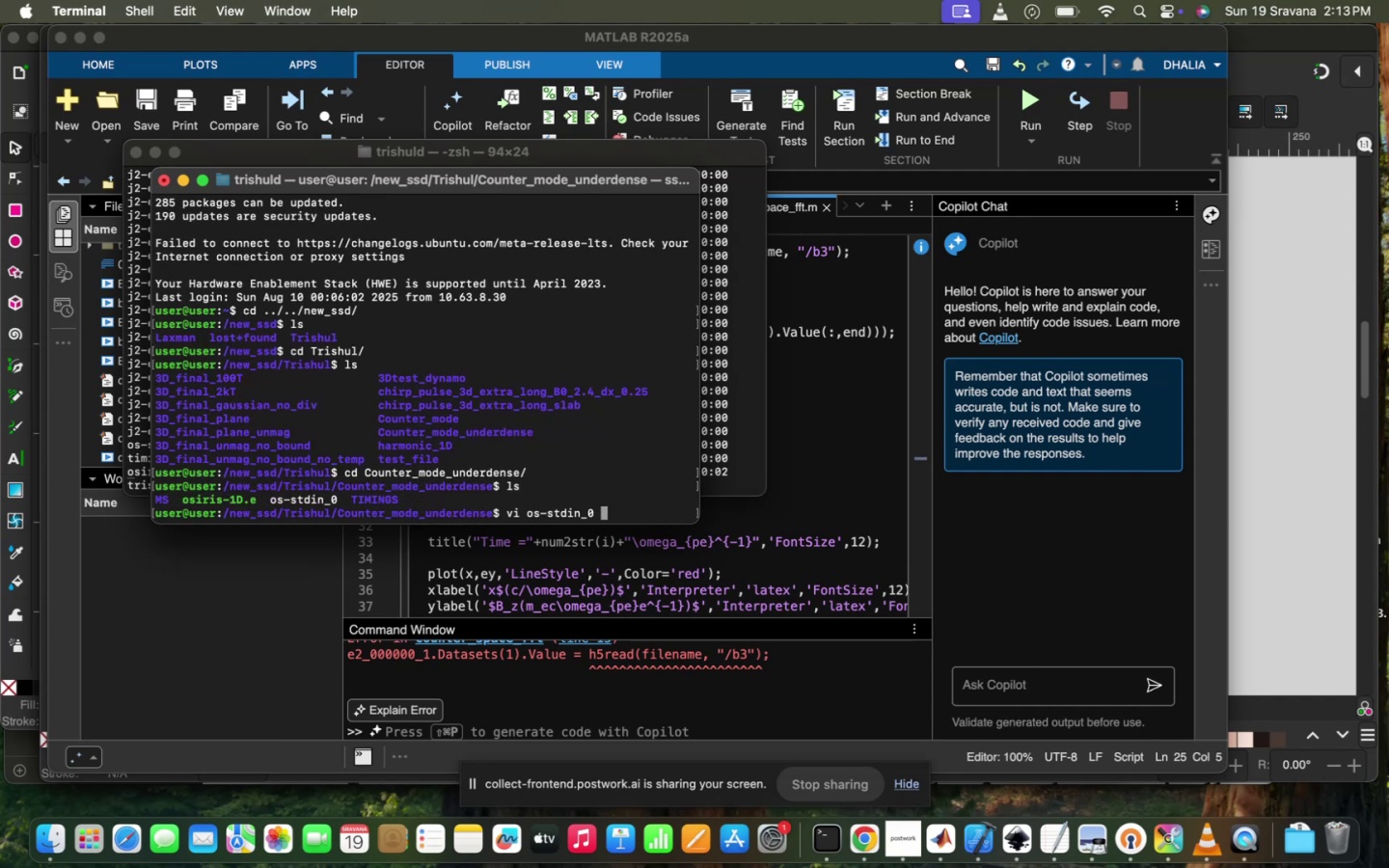 
key(Enter)
 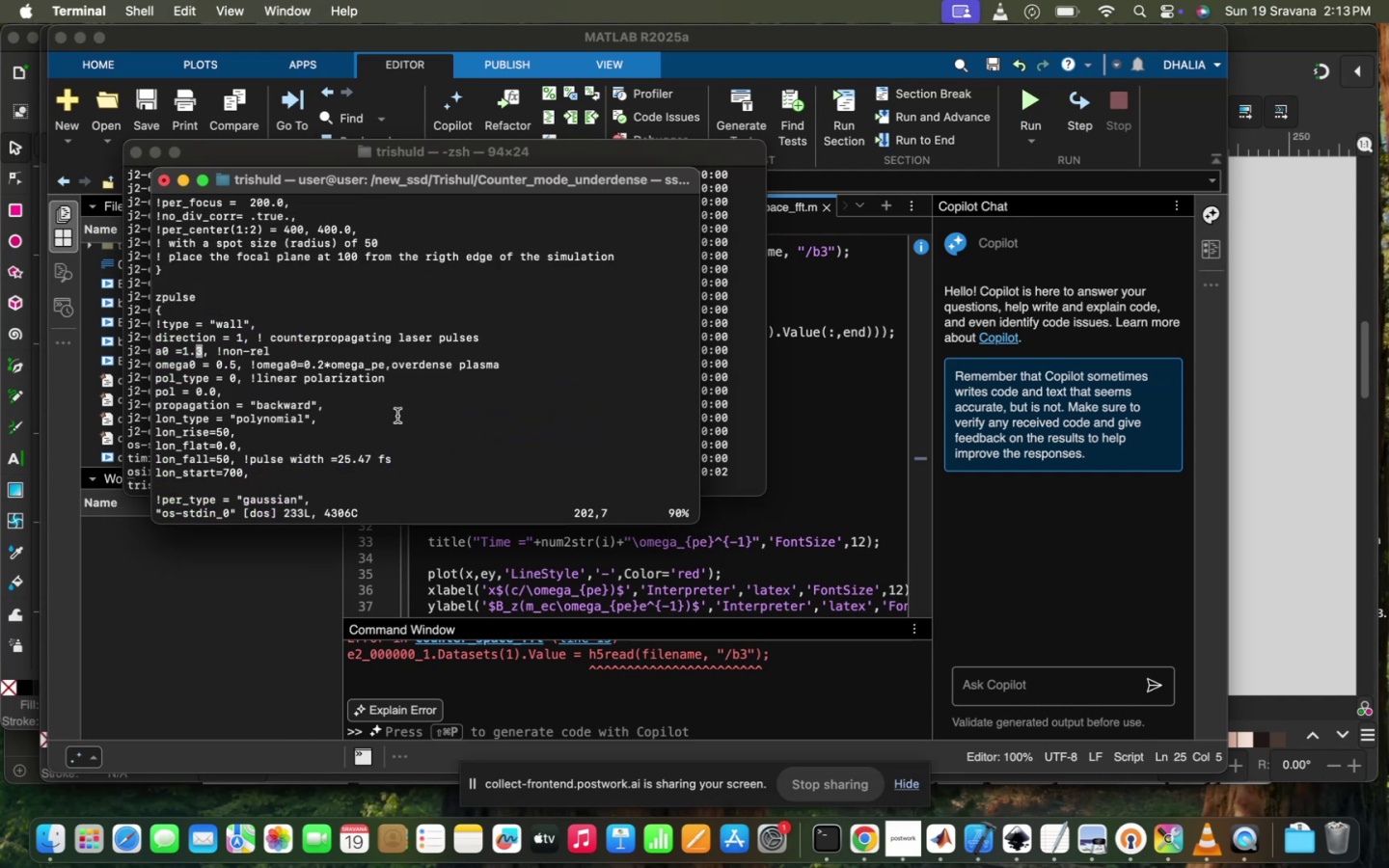 
scroll: coordinate [360, 431], scroll_direction: down, amount: 3.0
 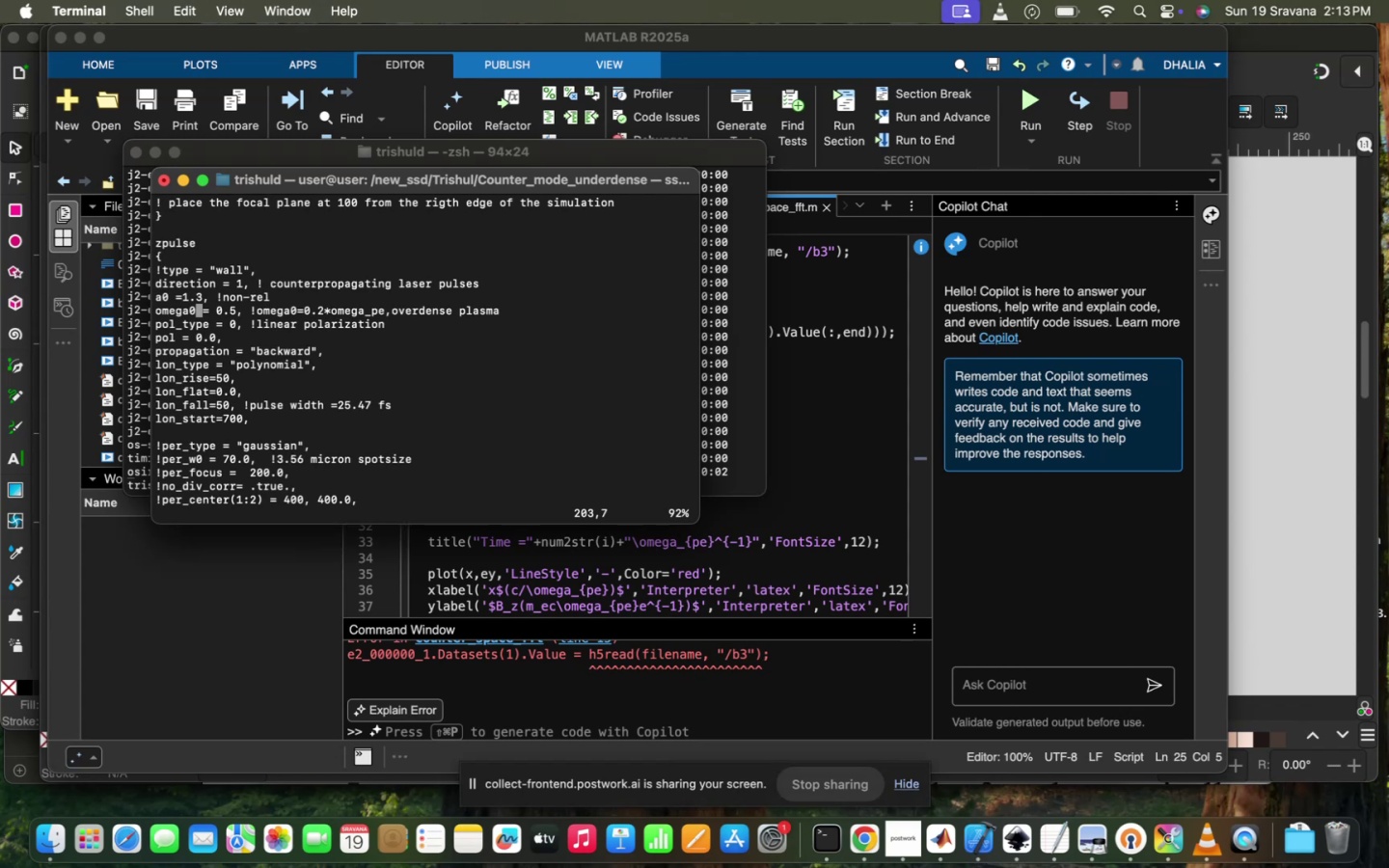 
scroll: coordinate [360, 431], scroll_direction: up, amount: 1.0
 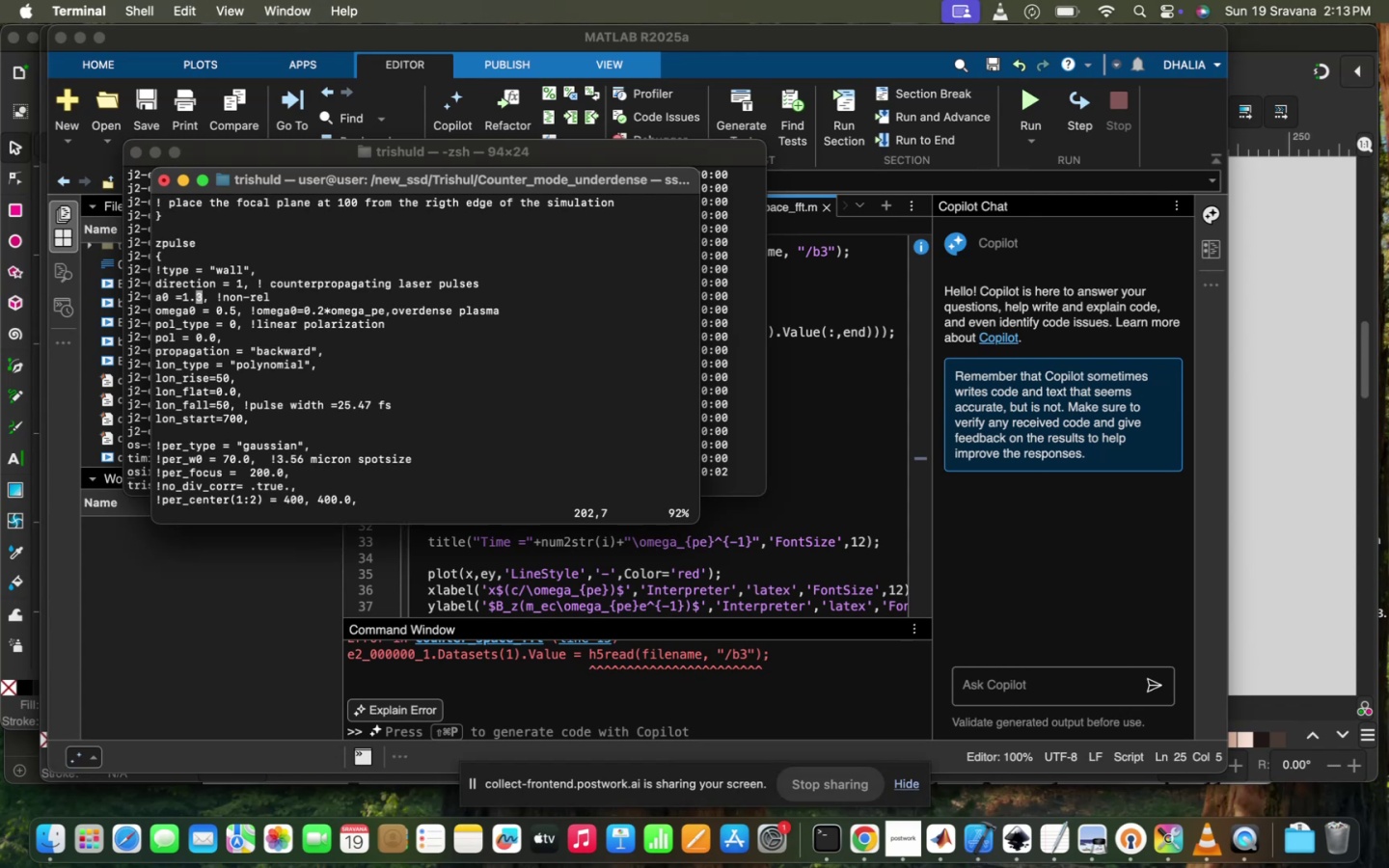 
key(I)
 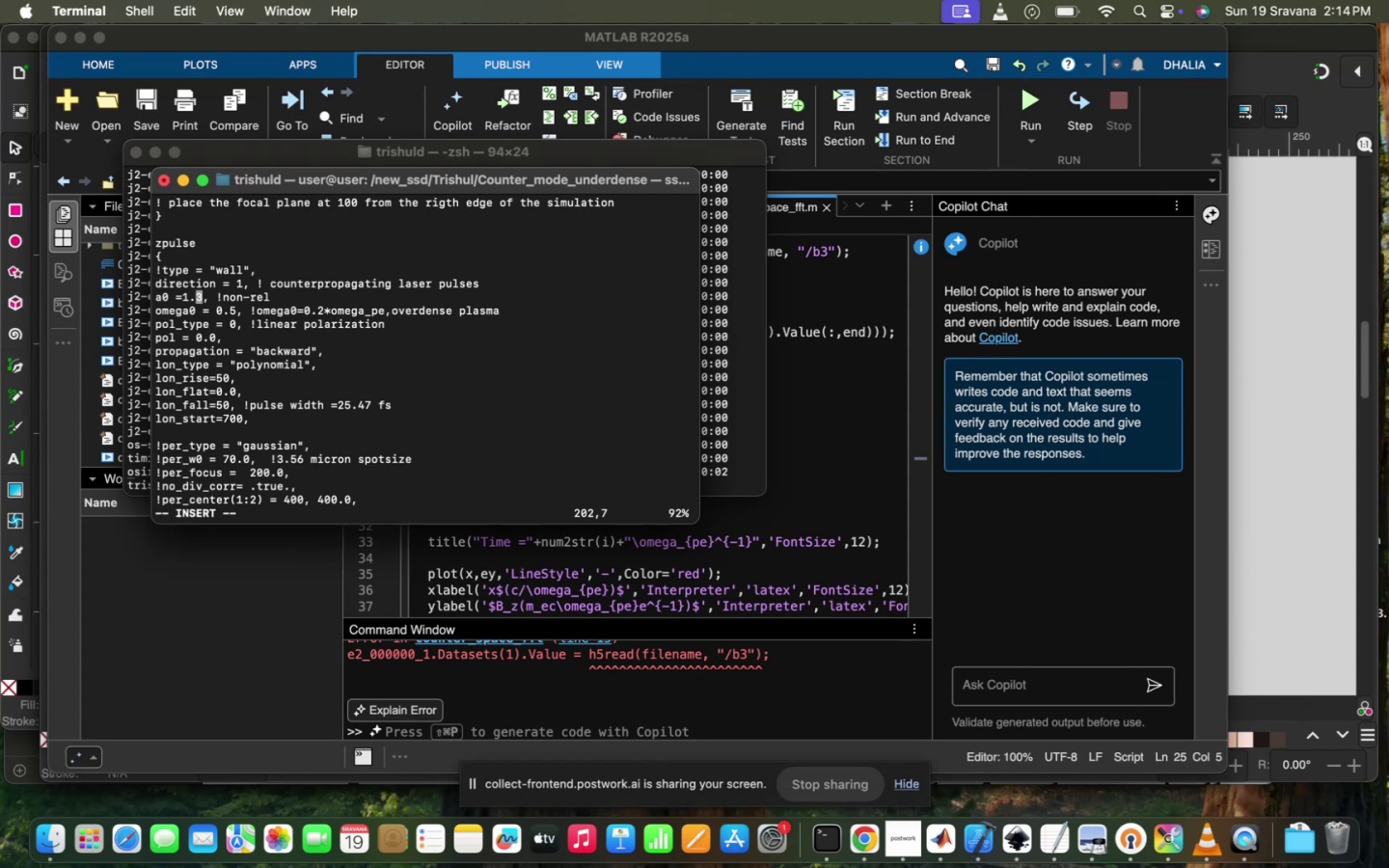 
key(Backspace)
 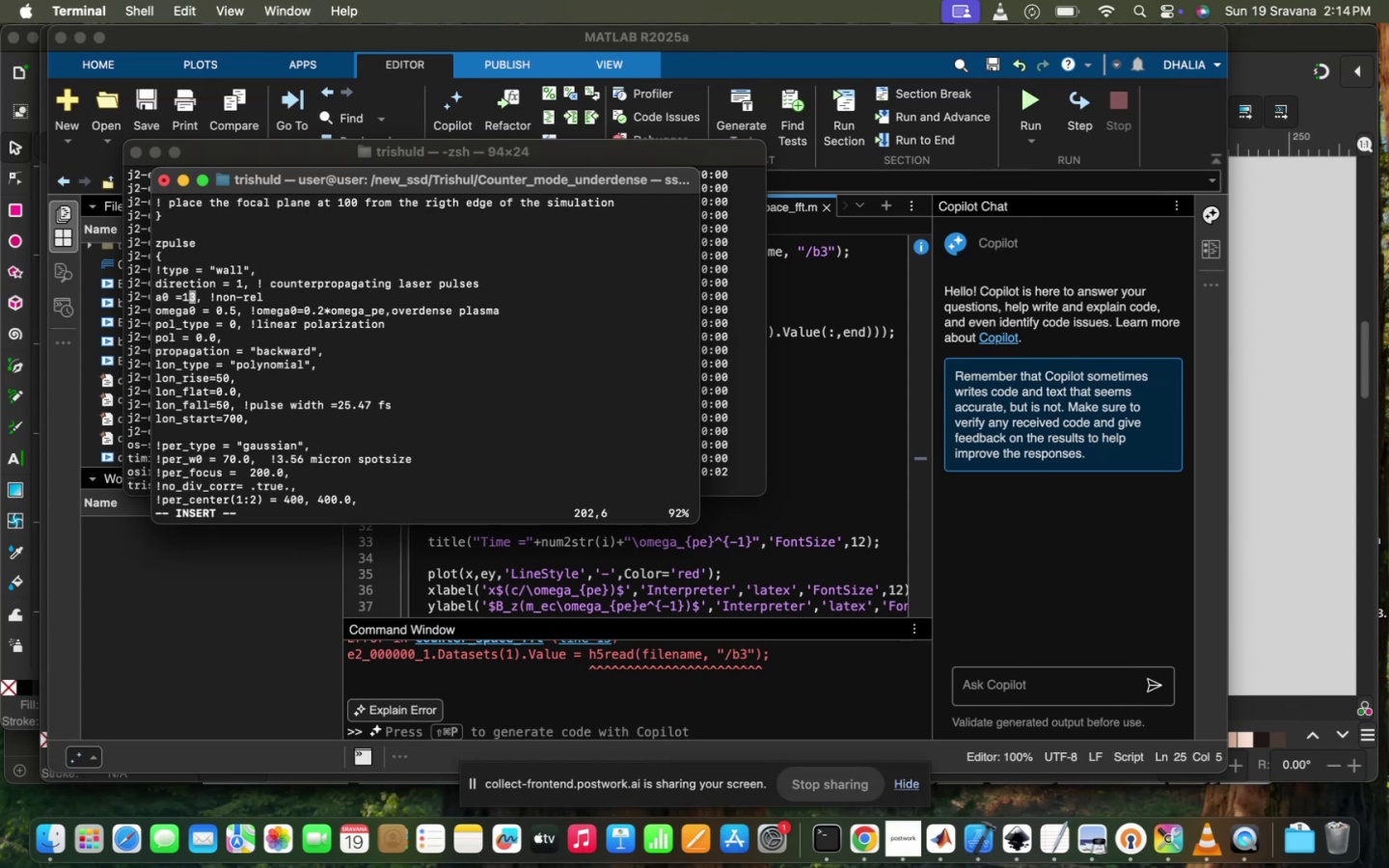 
key(Backspace)
 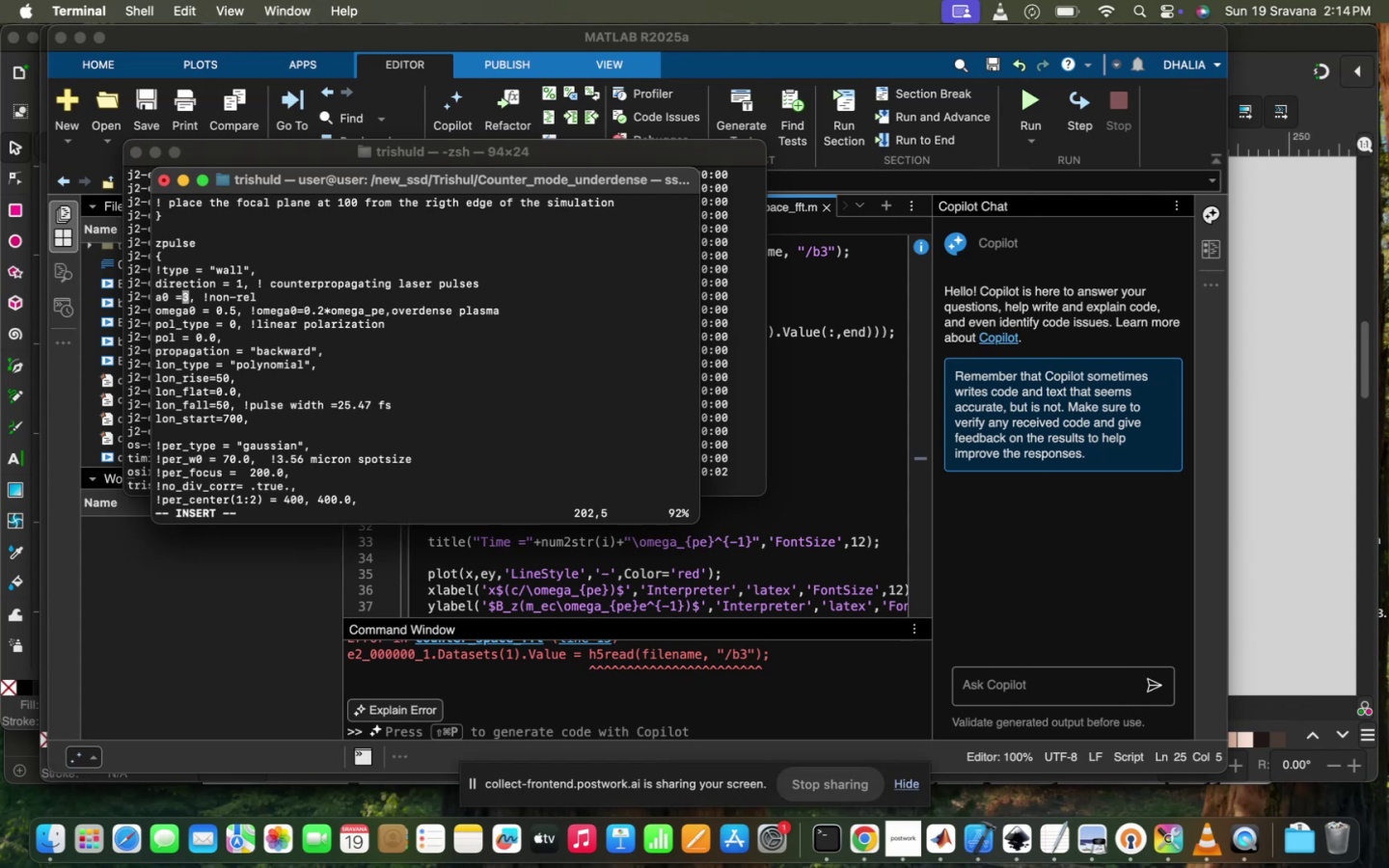 
key(0)
 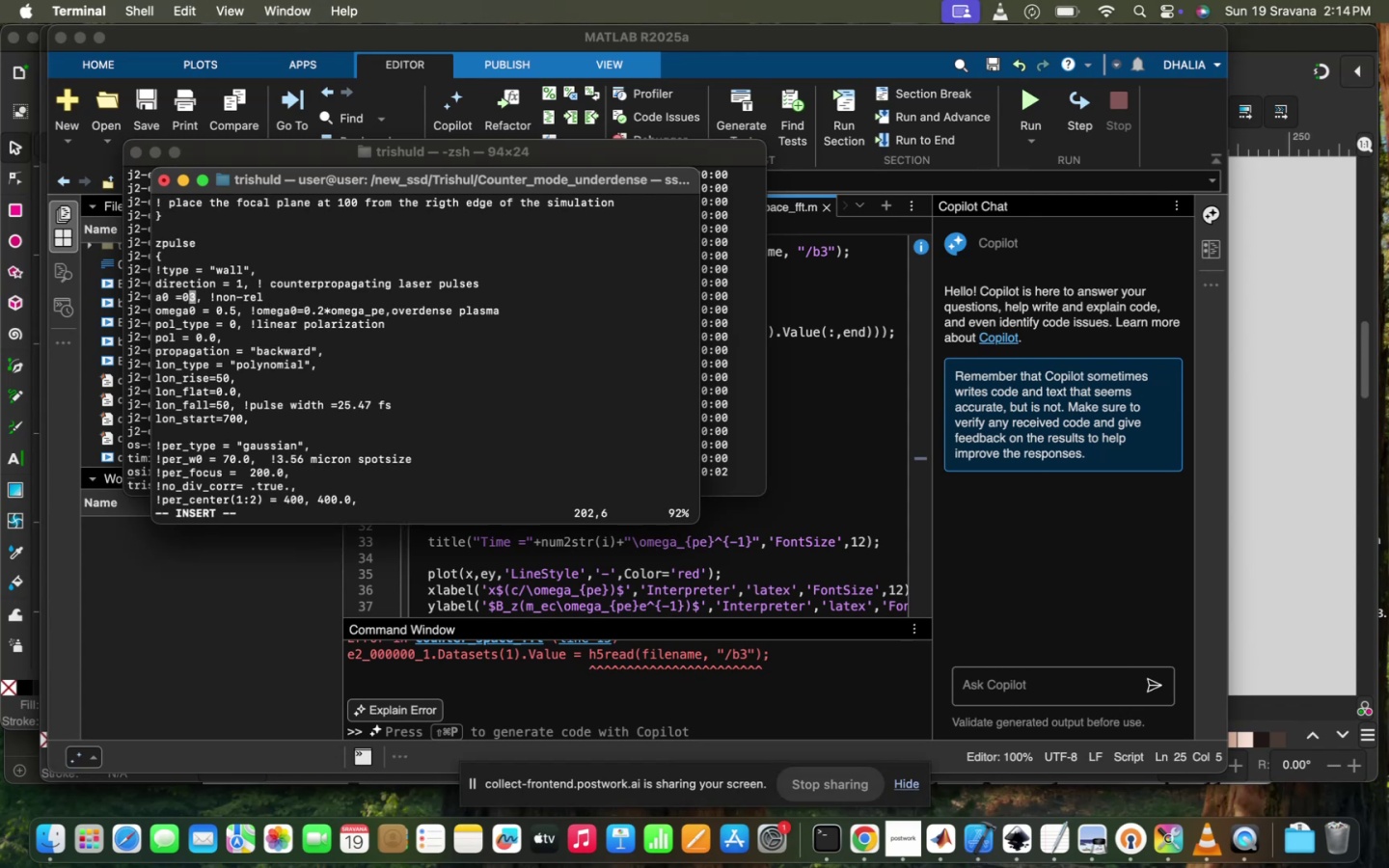 
key(Period)
 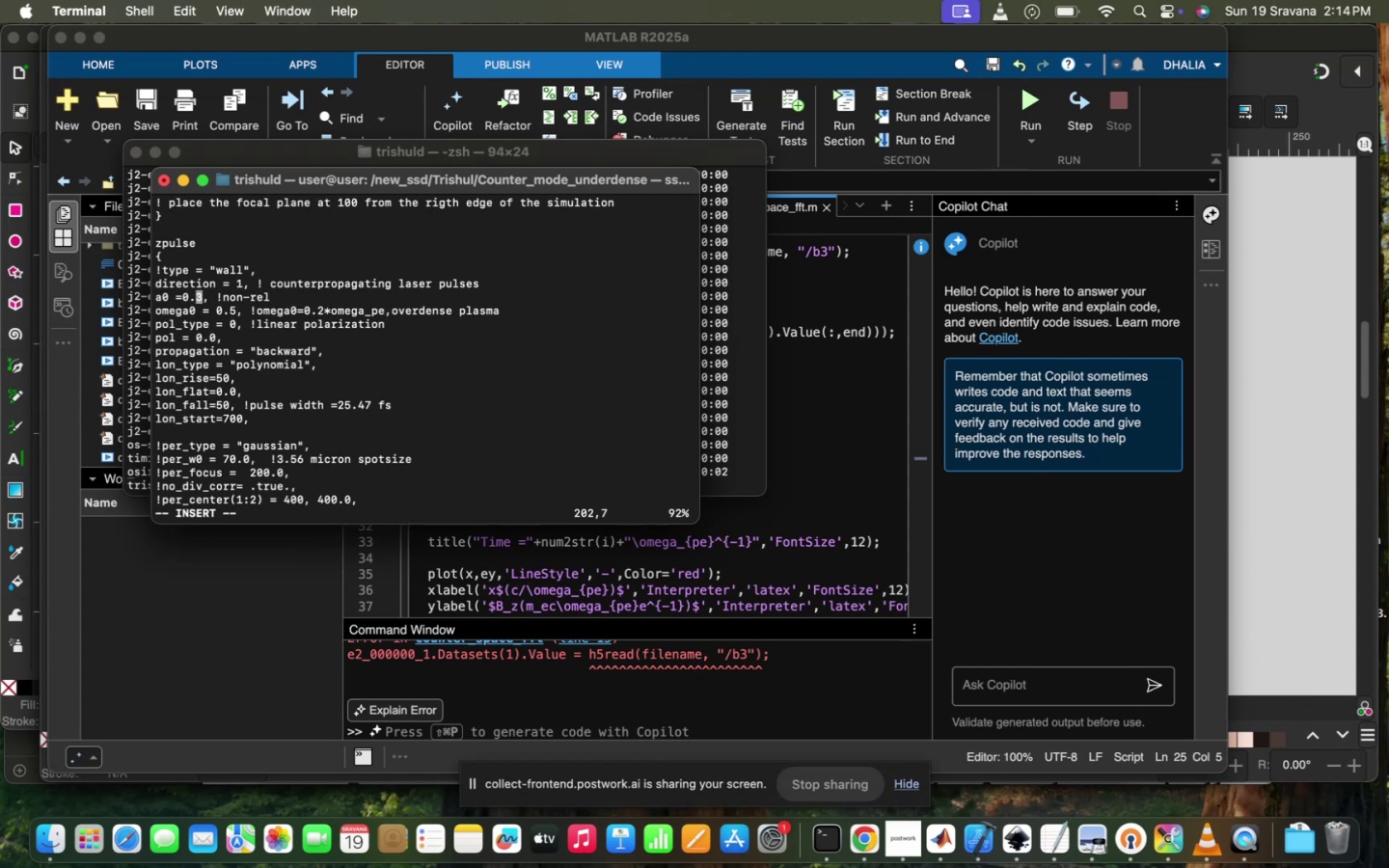 
key(5)
 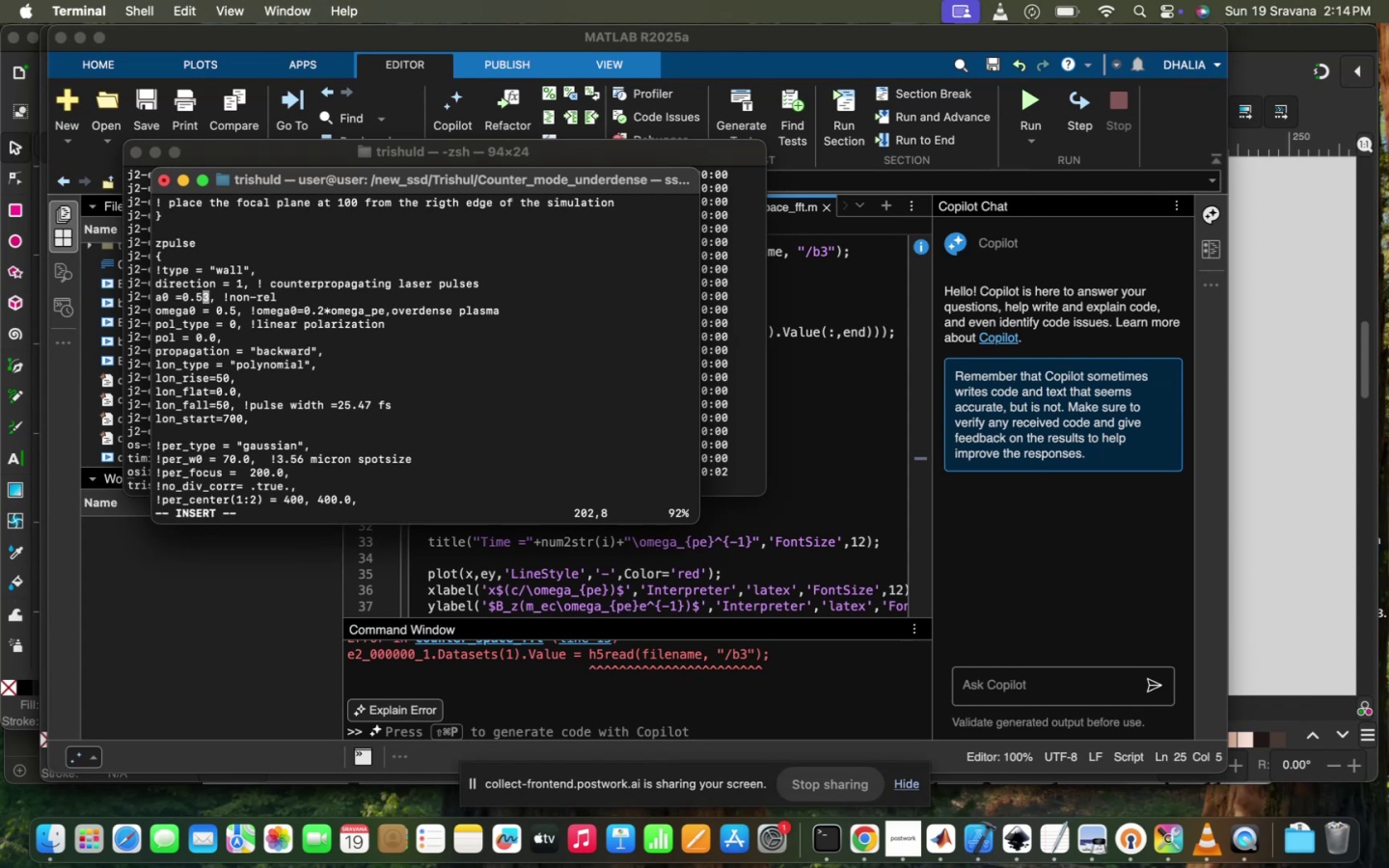 
key(ArrowRight)
 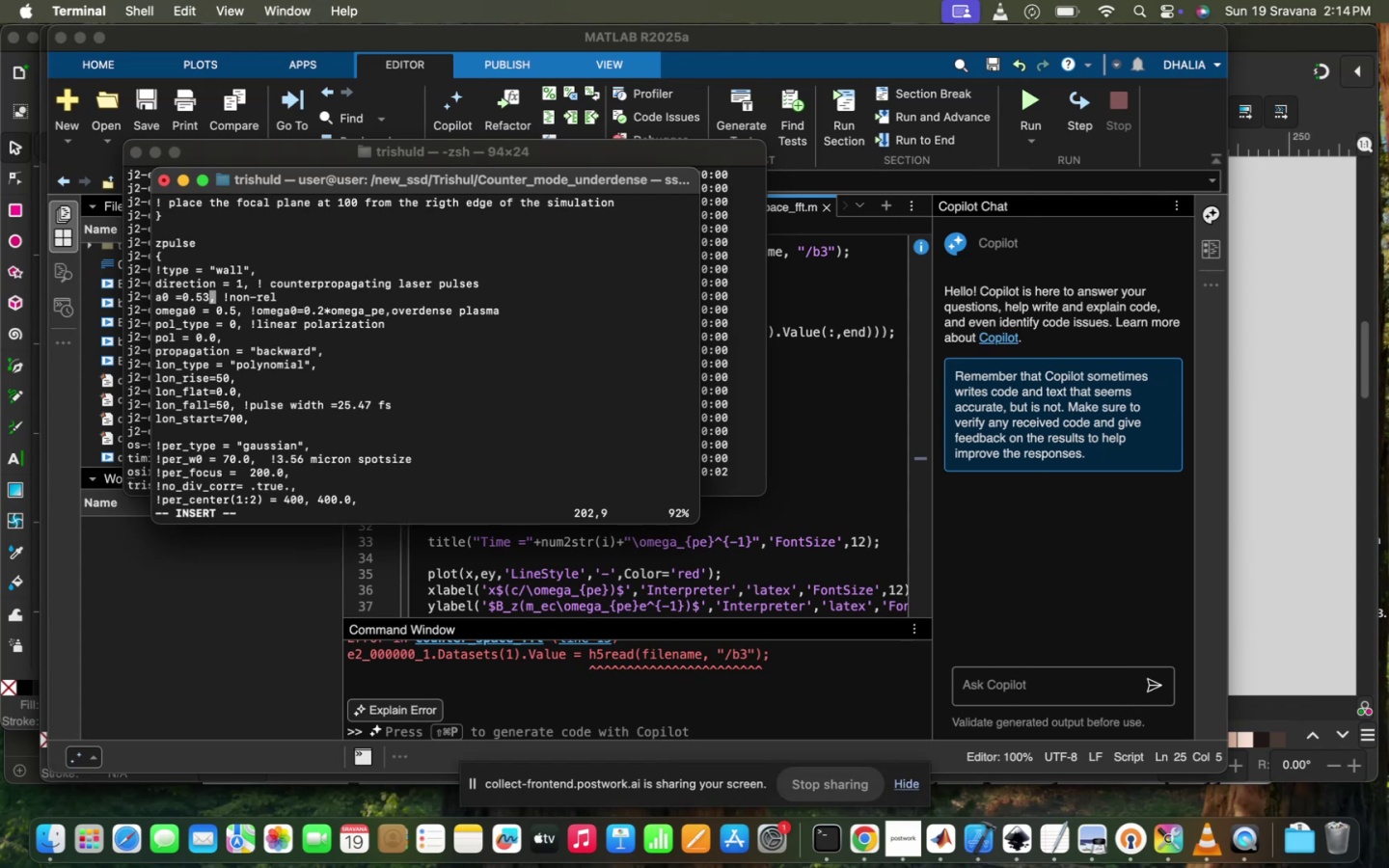 
key(Backspace)
 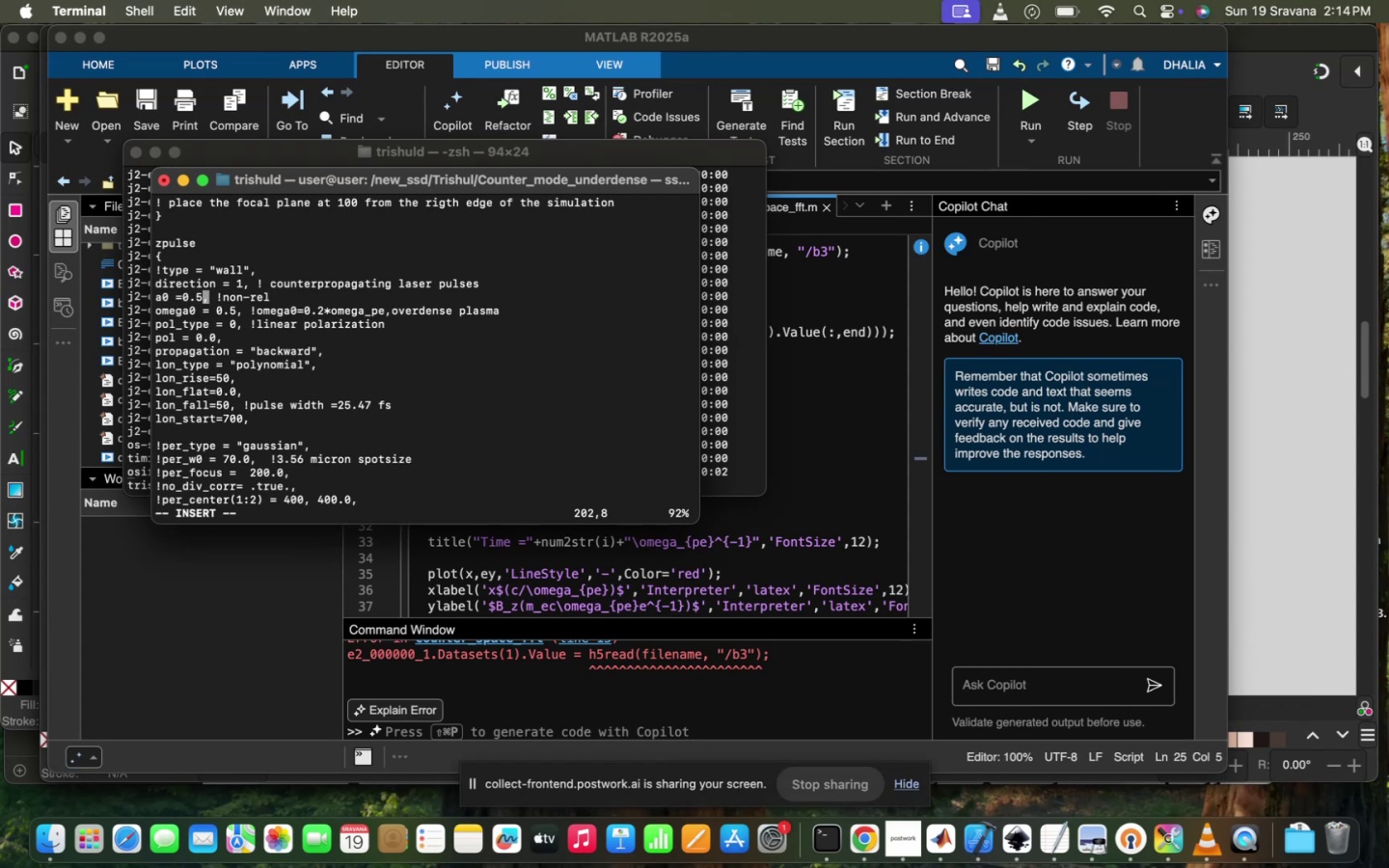 
key(ArrowDown)
 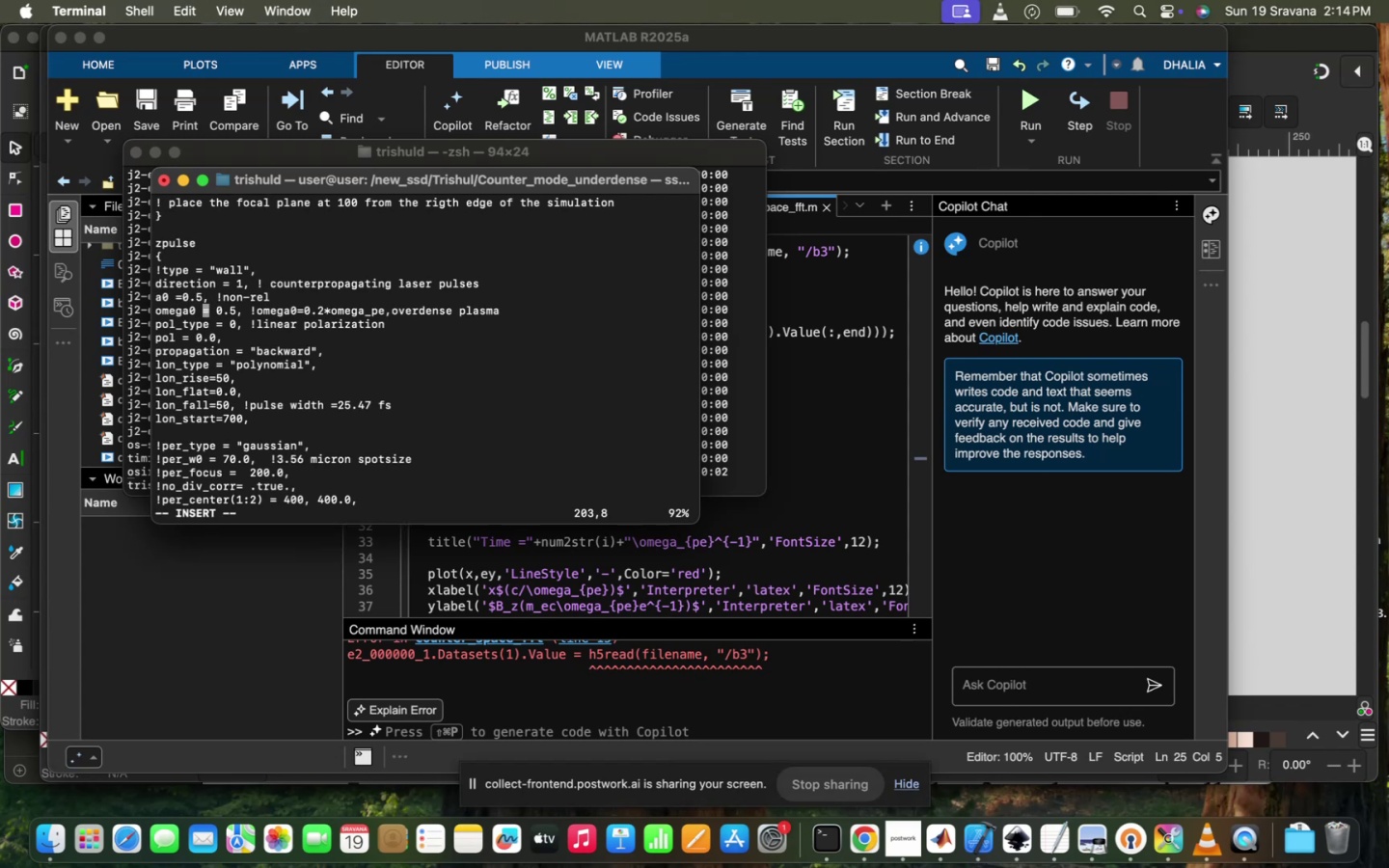 
key(ArrowRight)
 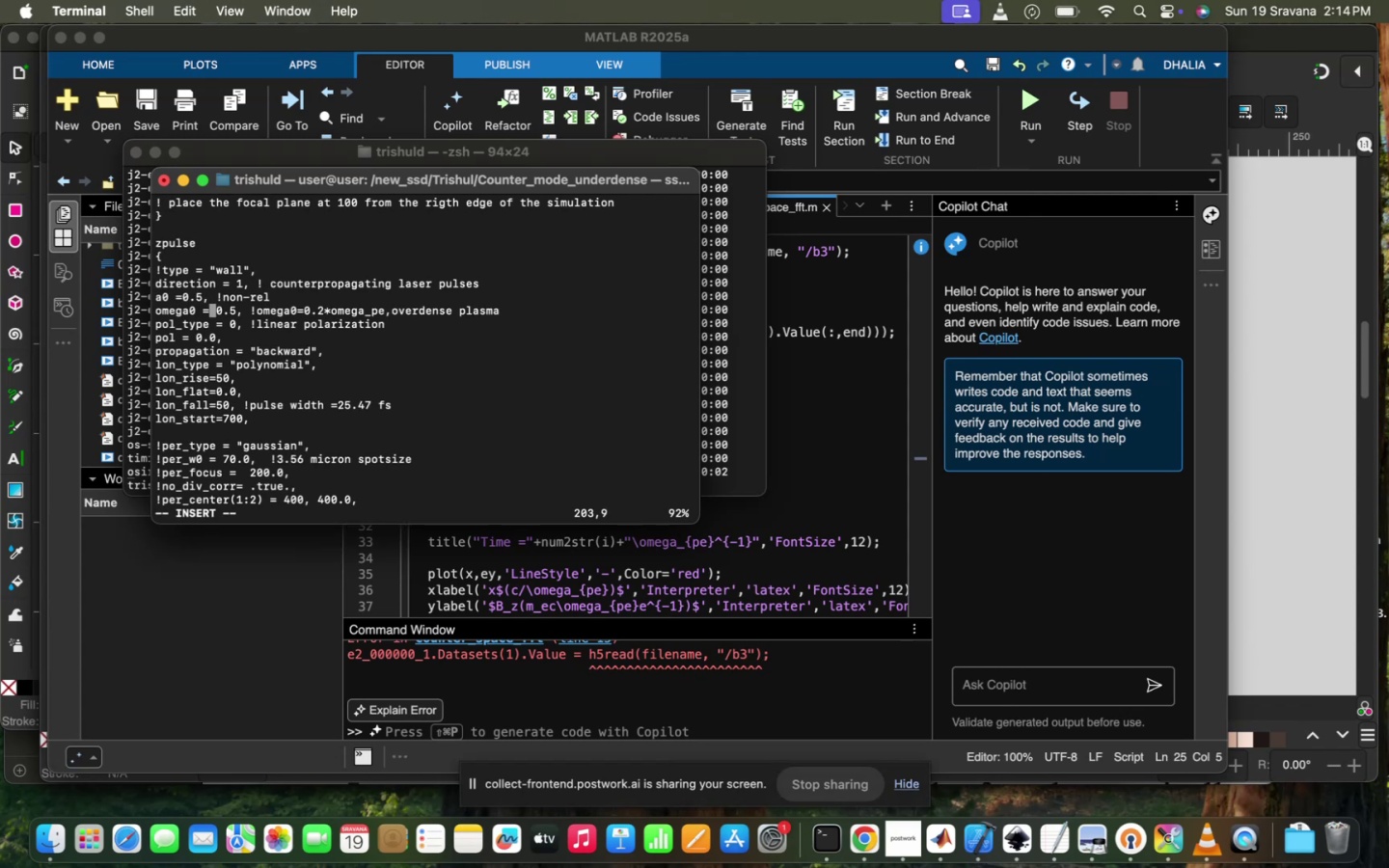 
key(ArrowRight)
 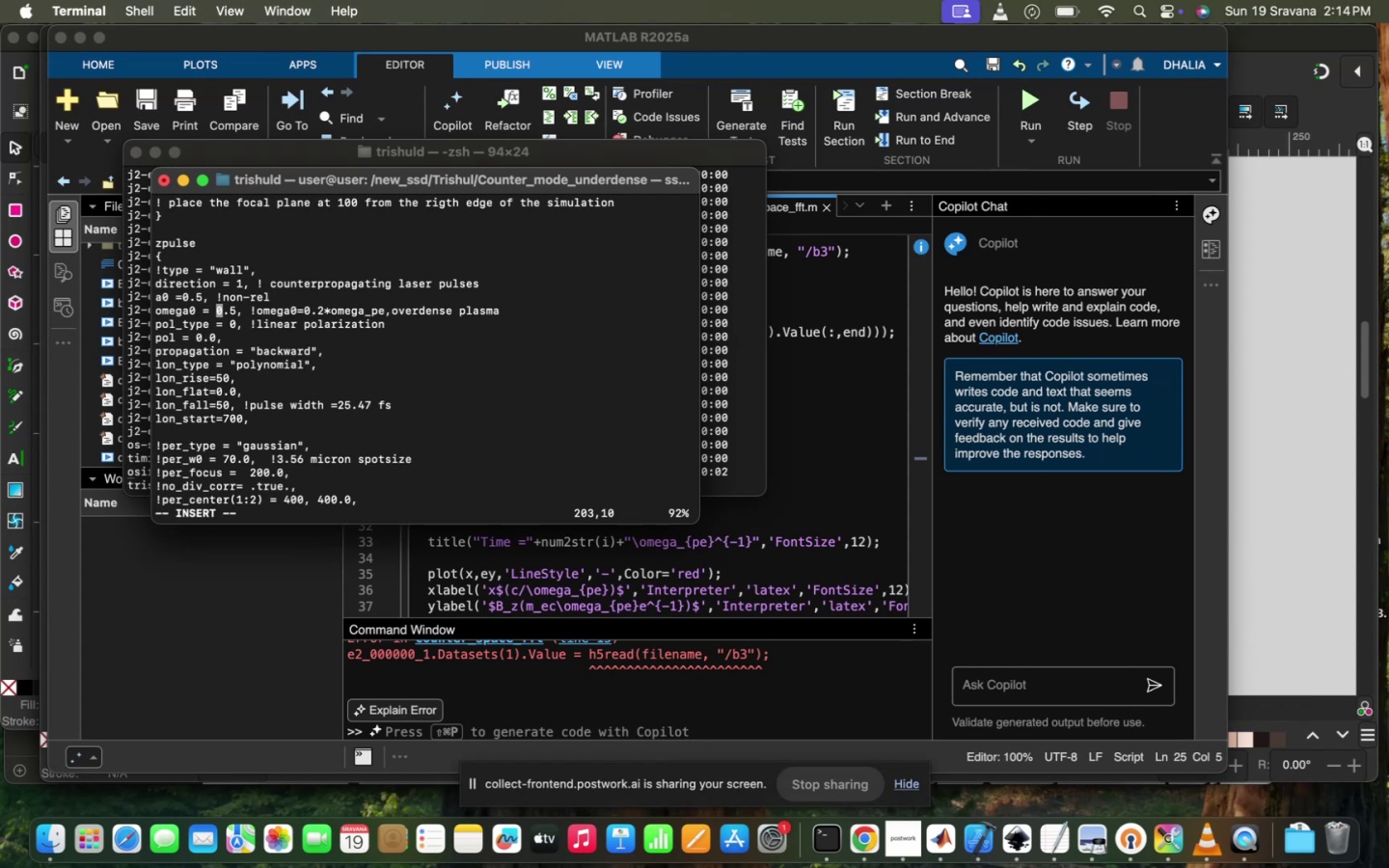 
key(ArrowRight)
 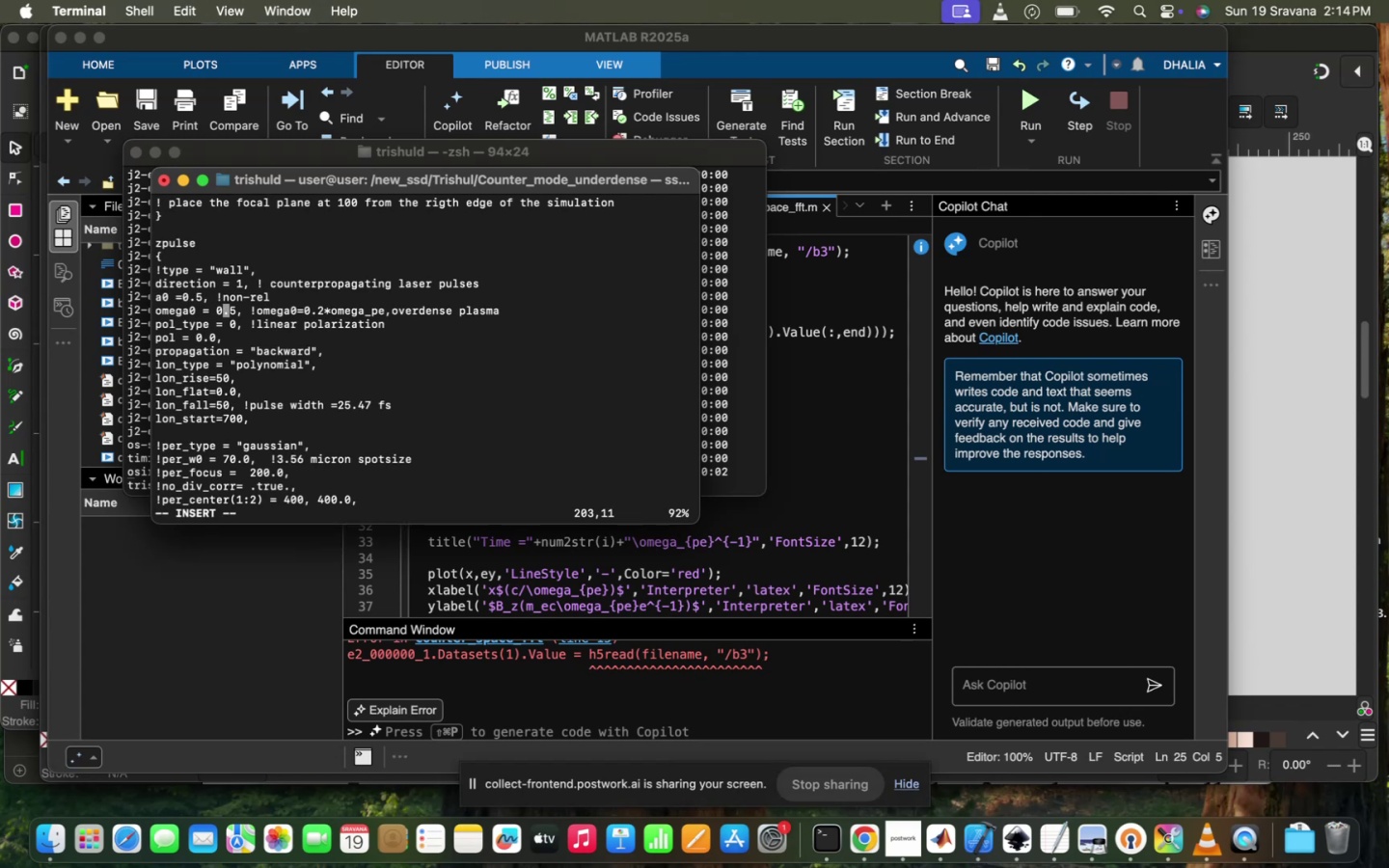 
key(ArrowRight)
 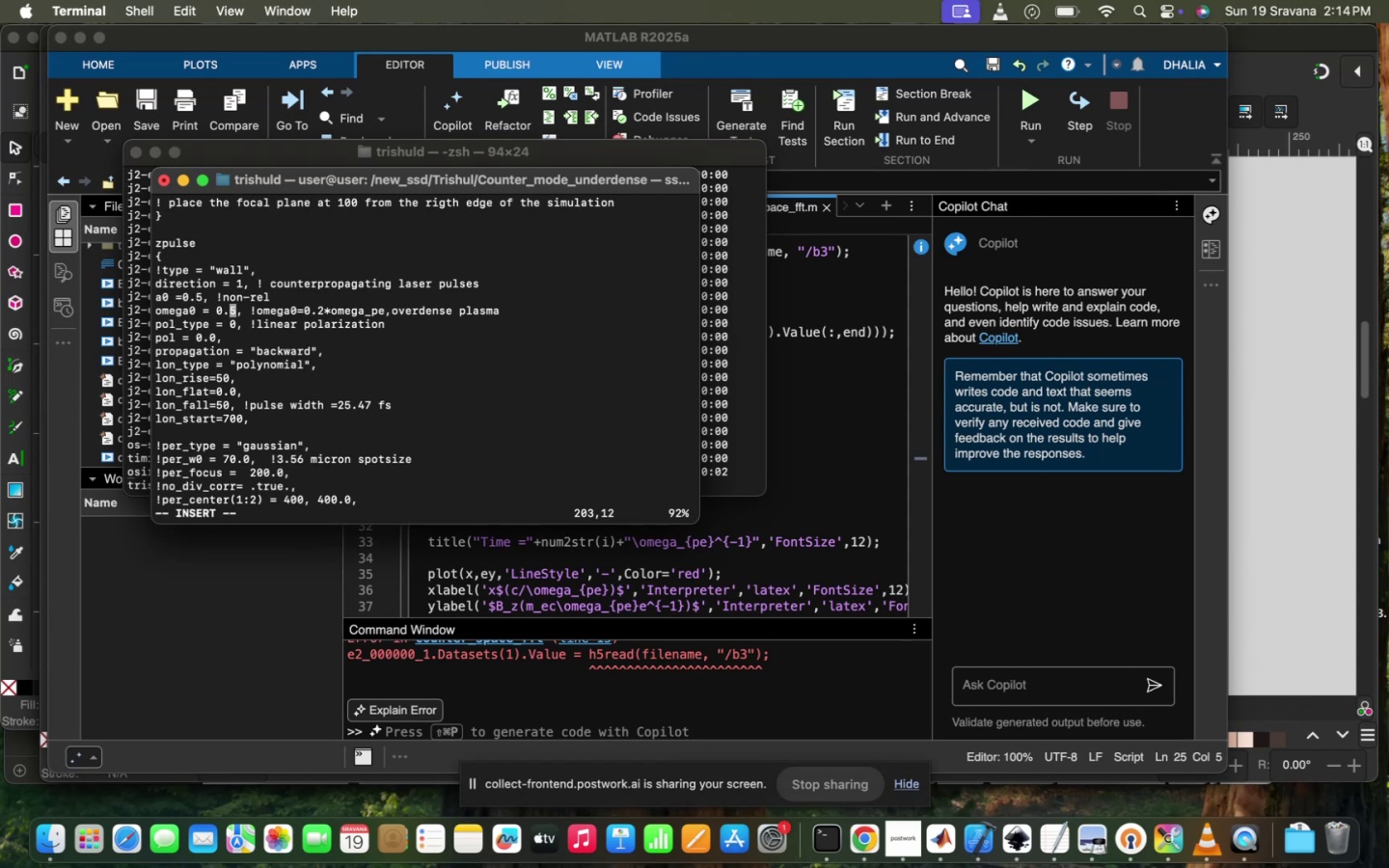 
scroll: coordinate [360, 431], scroll_direction: up, amount: 16.0
 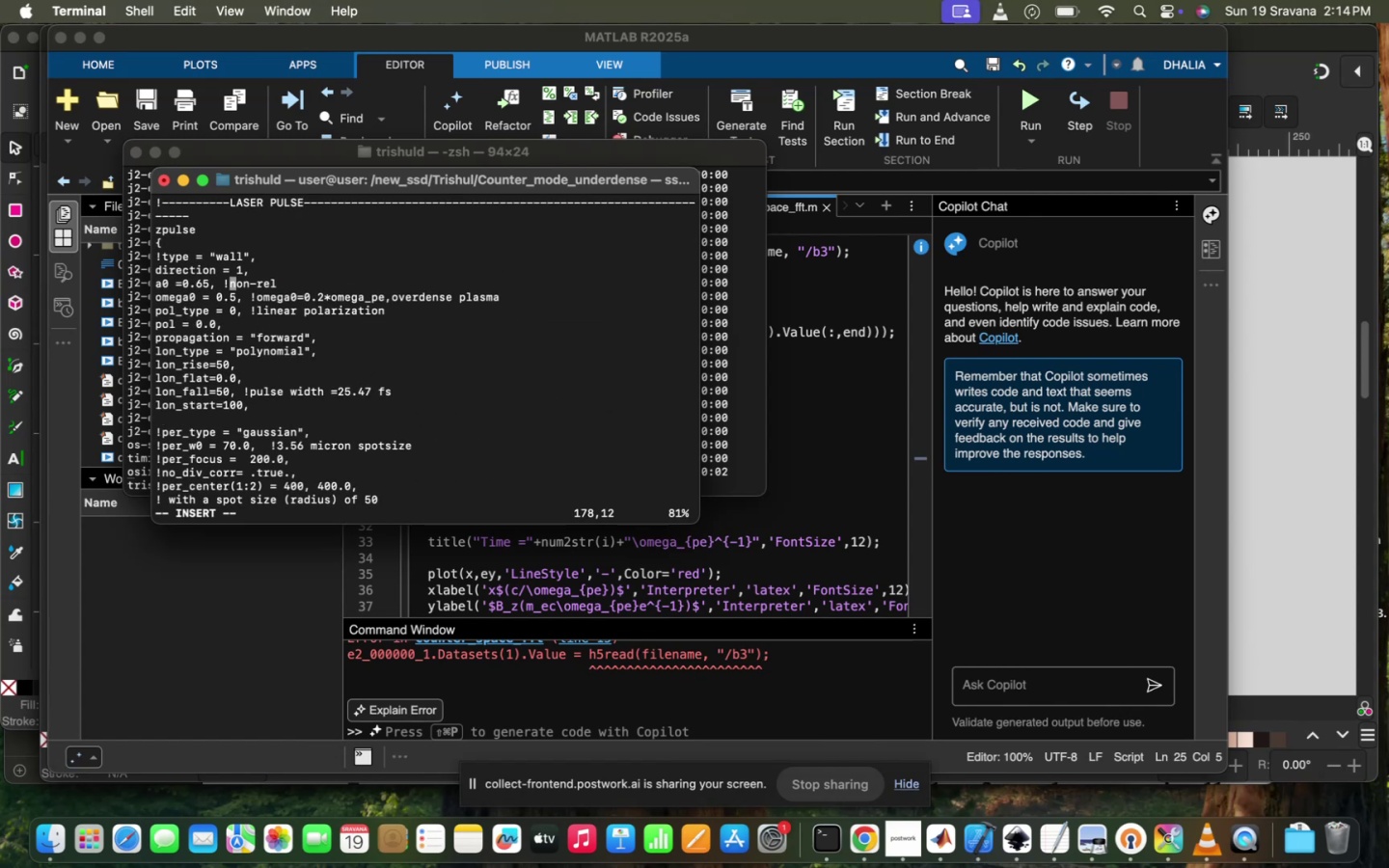 
scroll: coordinate [360, 431], scroll_direction: down, amount: 10.0
 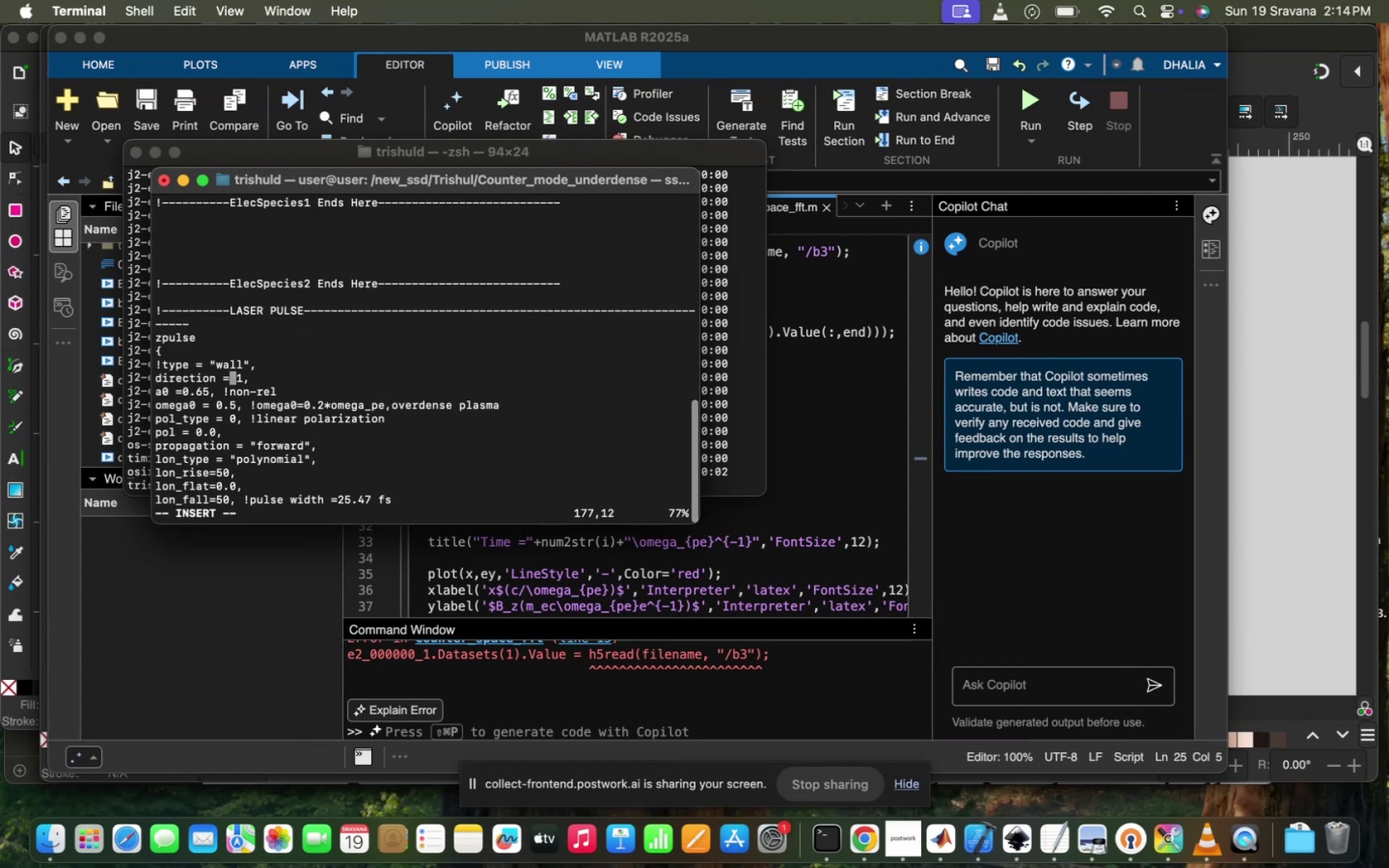 
key(ArrowDown)
 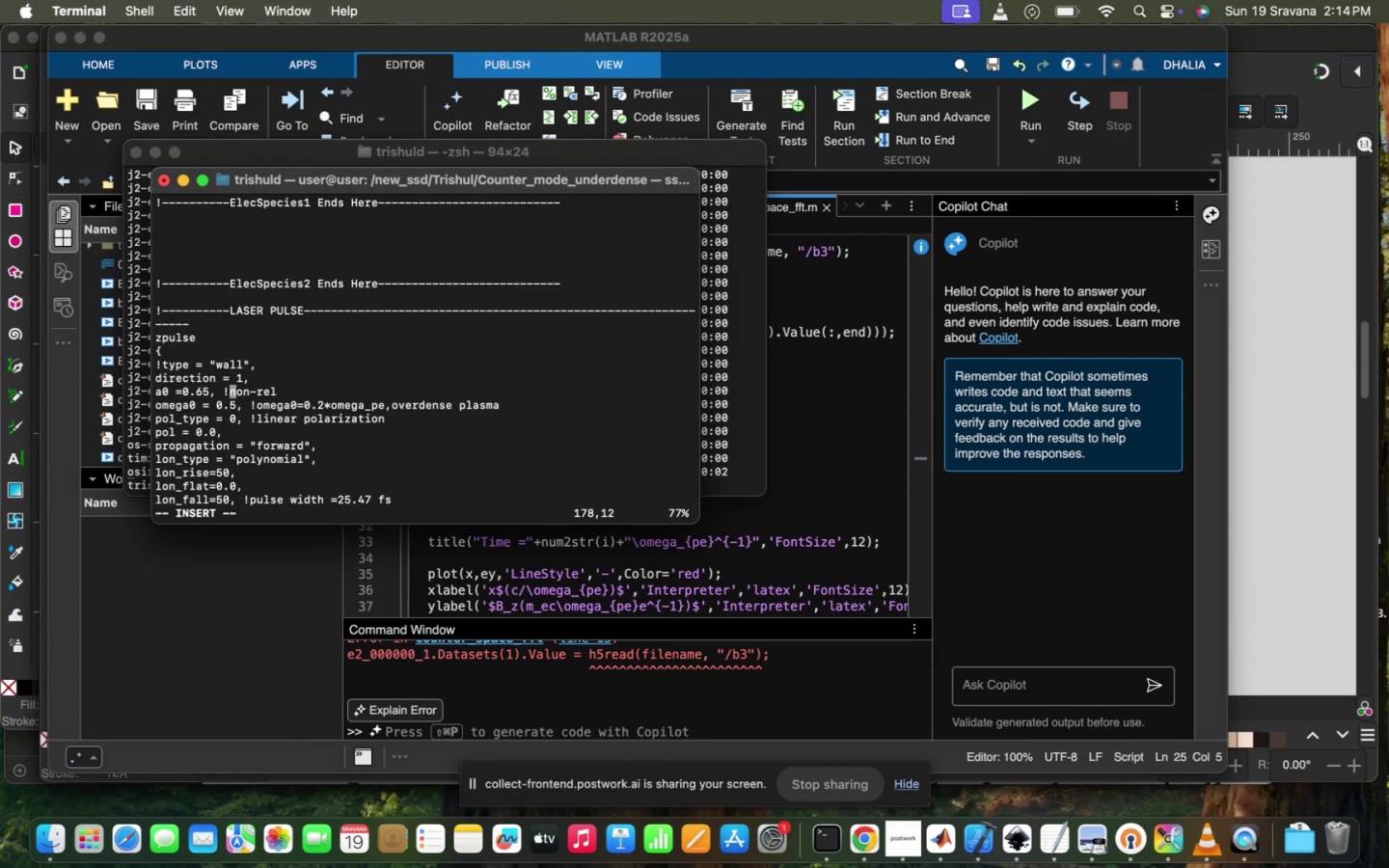 
key(ArrowLeft)
 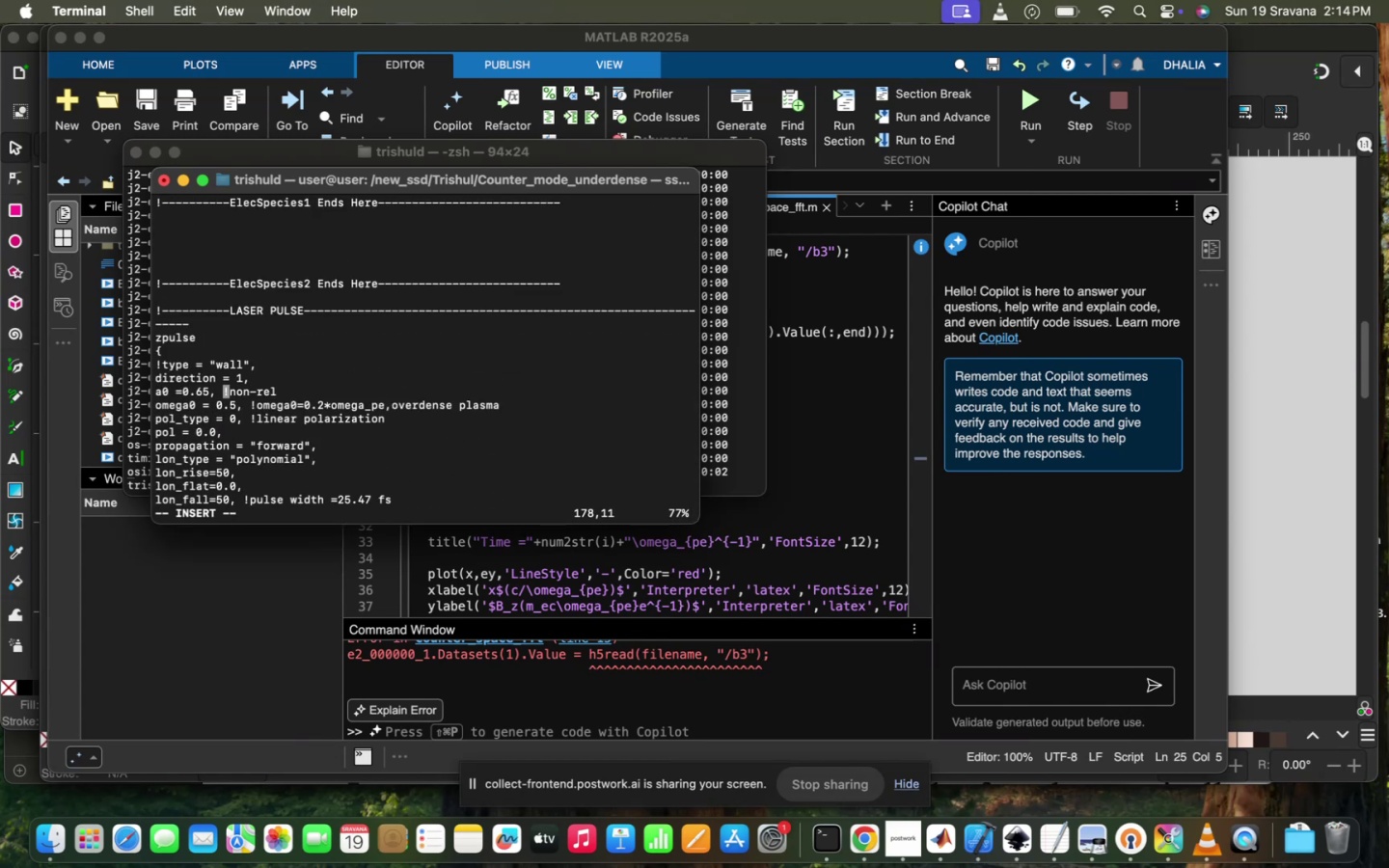 
key(ArrowLeft)
 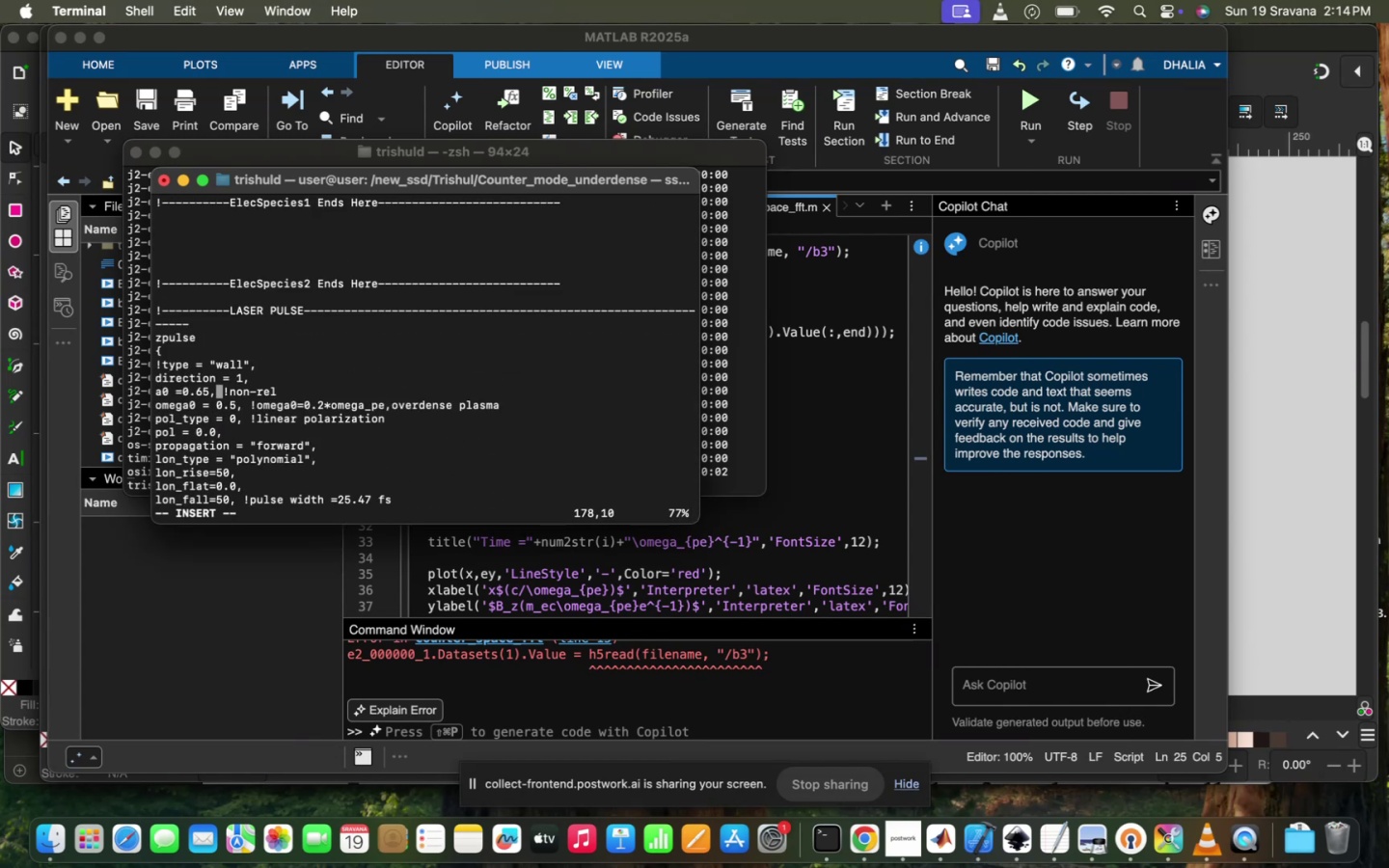 
key(ArrowLeft)
 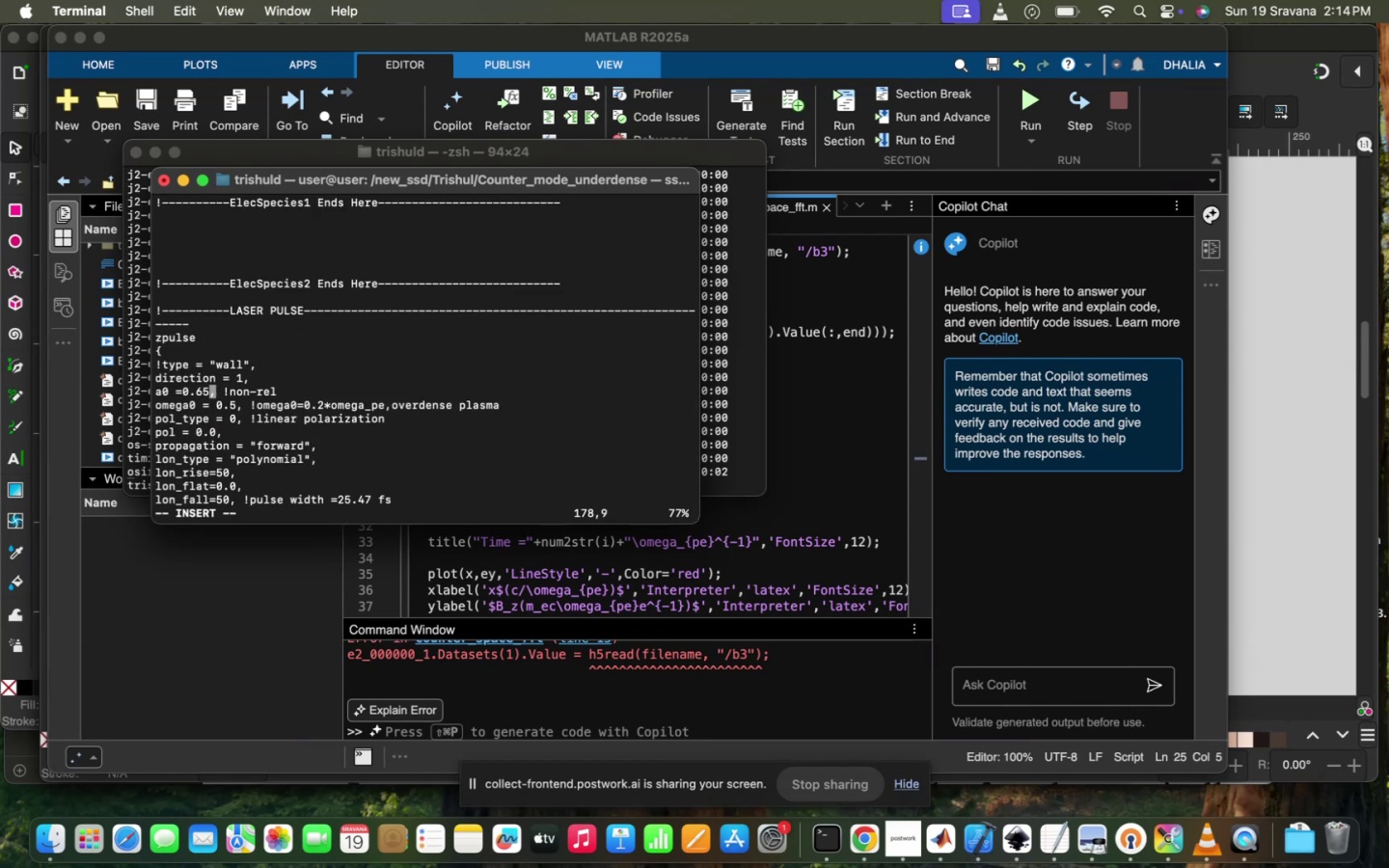 
key(ArrowLeft)
 